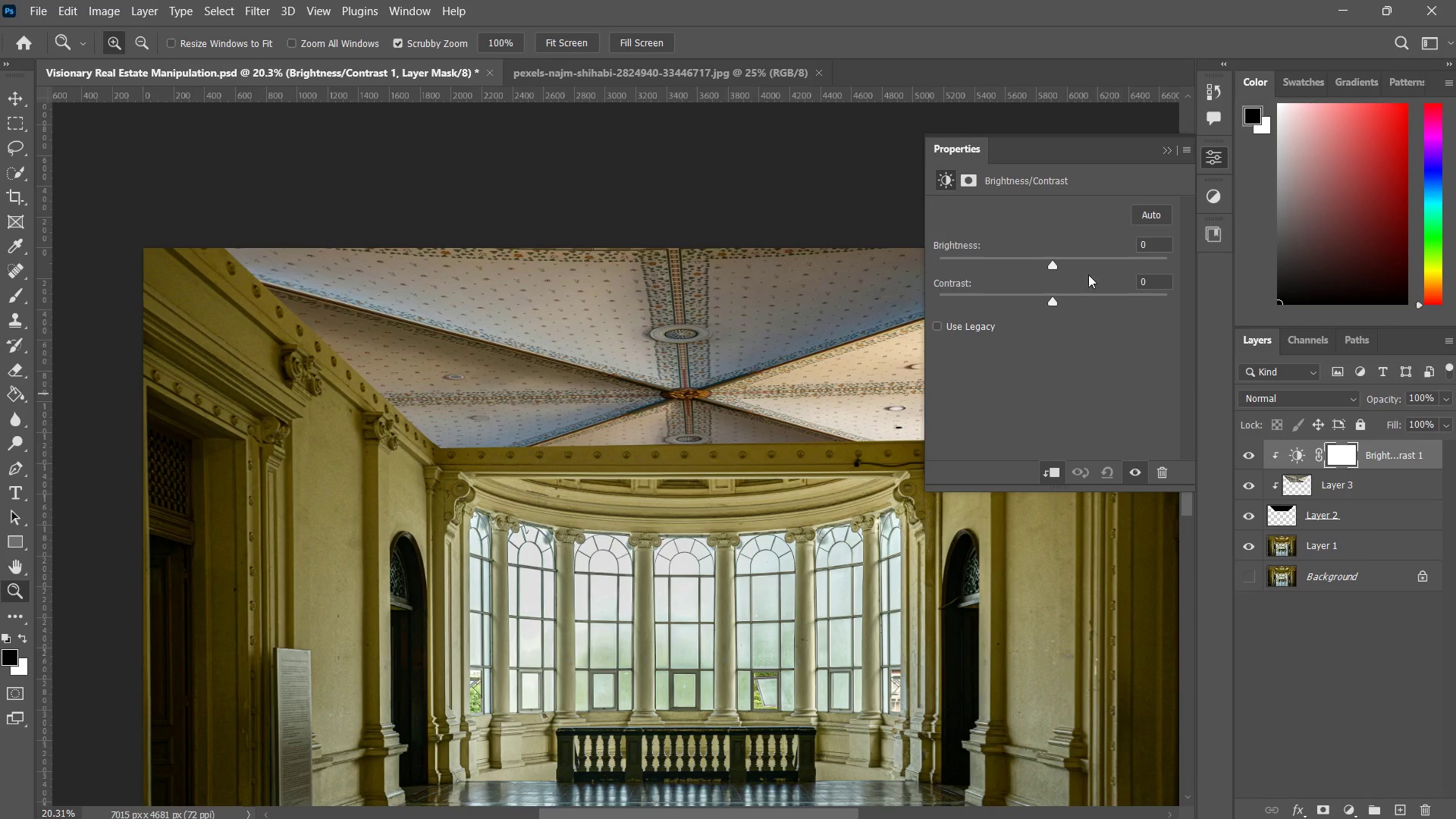 
left_click_drag(start_coordinate=[1061, 267], to_coordinate=[1010, 259])
 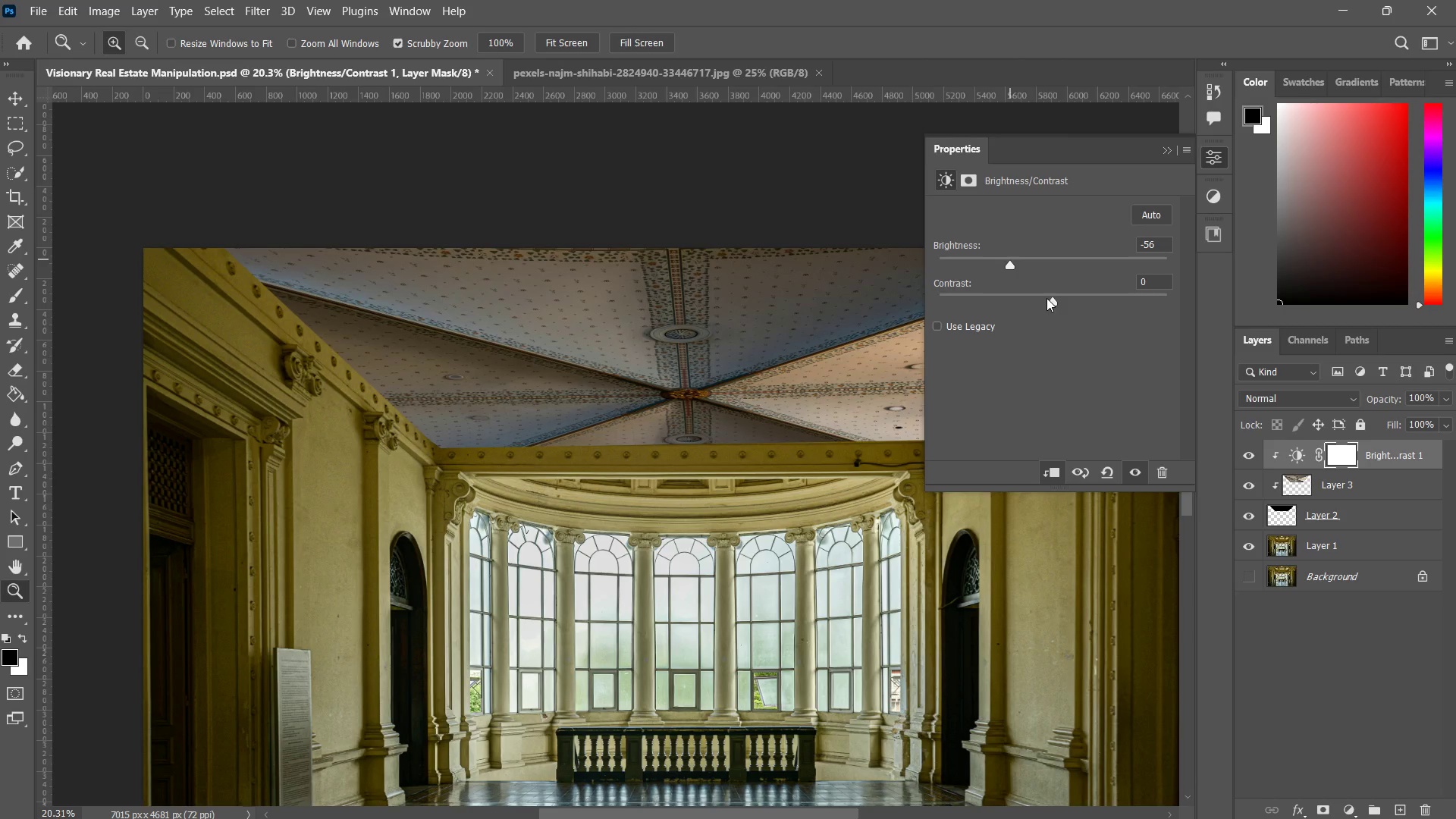 
left_click_drag(start_coordinate=[1046, 298], to_coordinate=[1075, 342])
 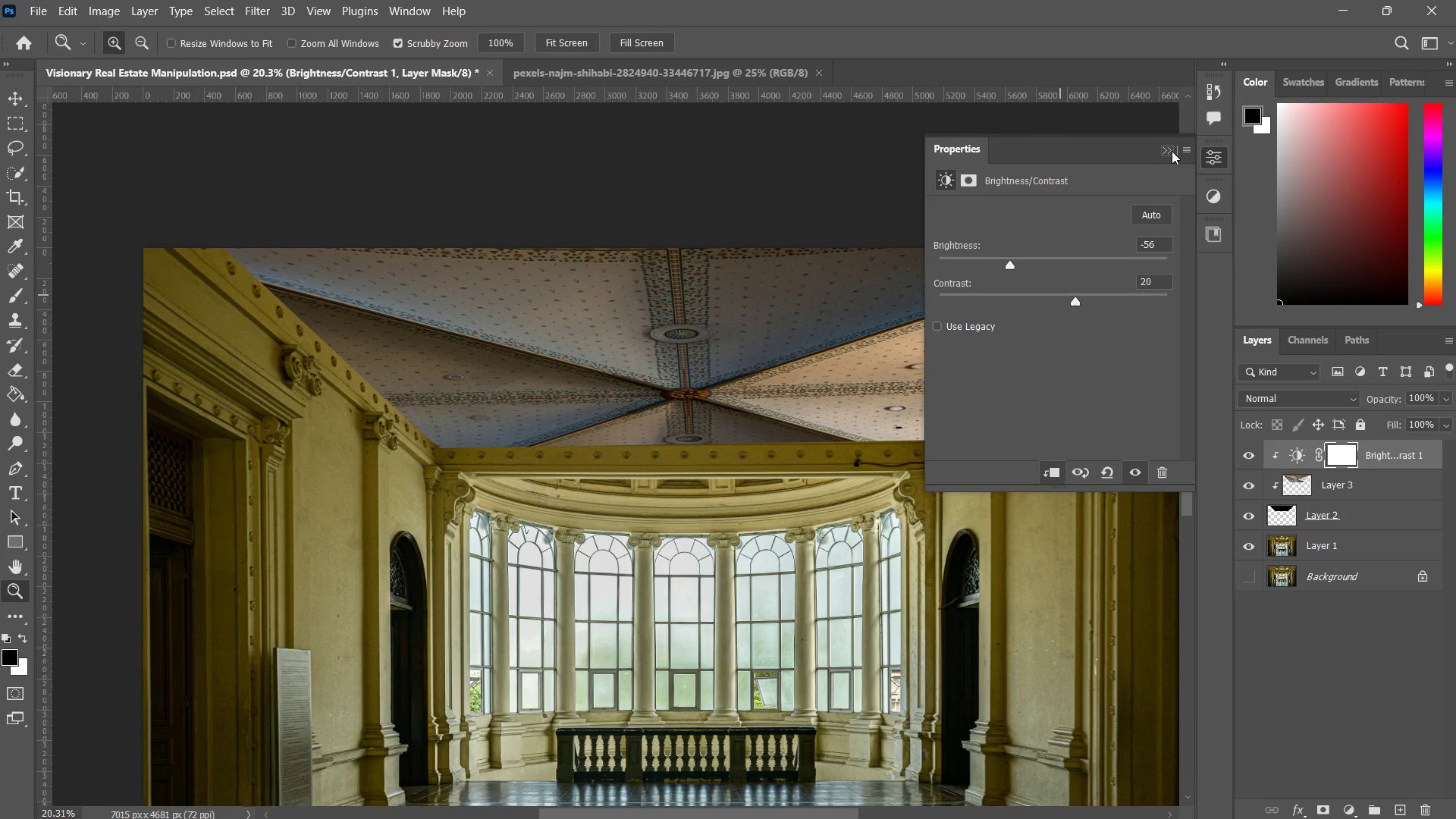 
left_click([1169, 151])
 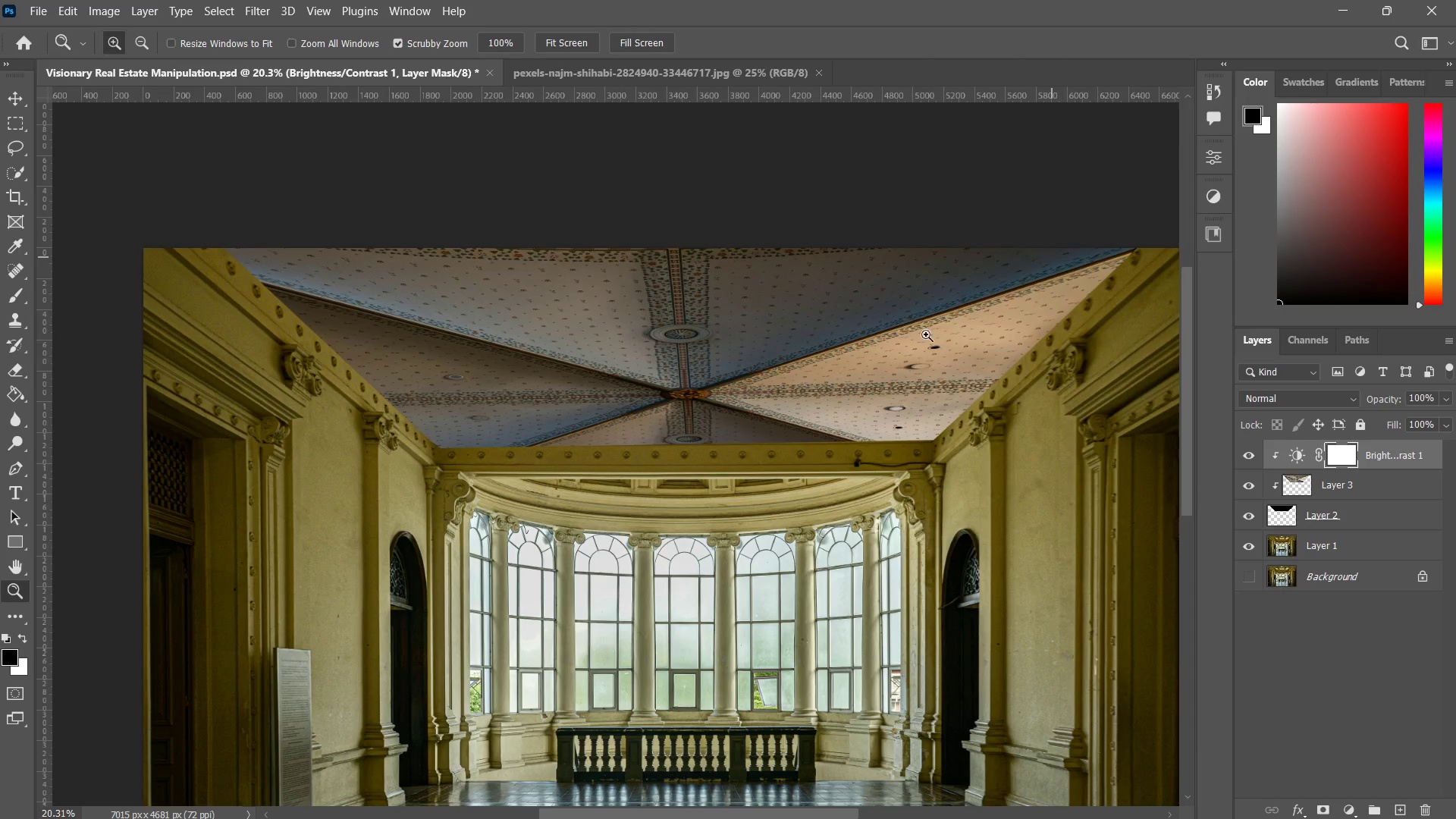 
type(zz)
 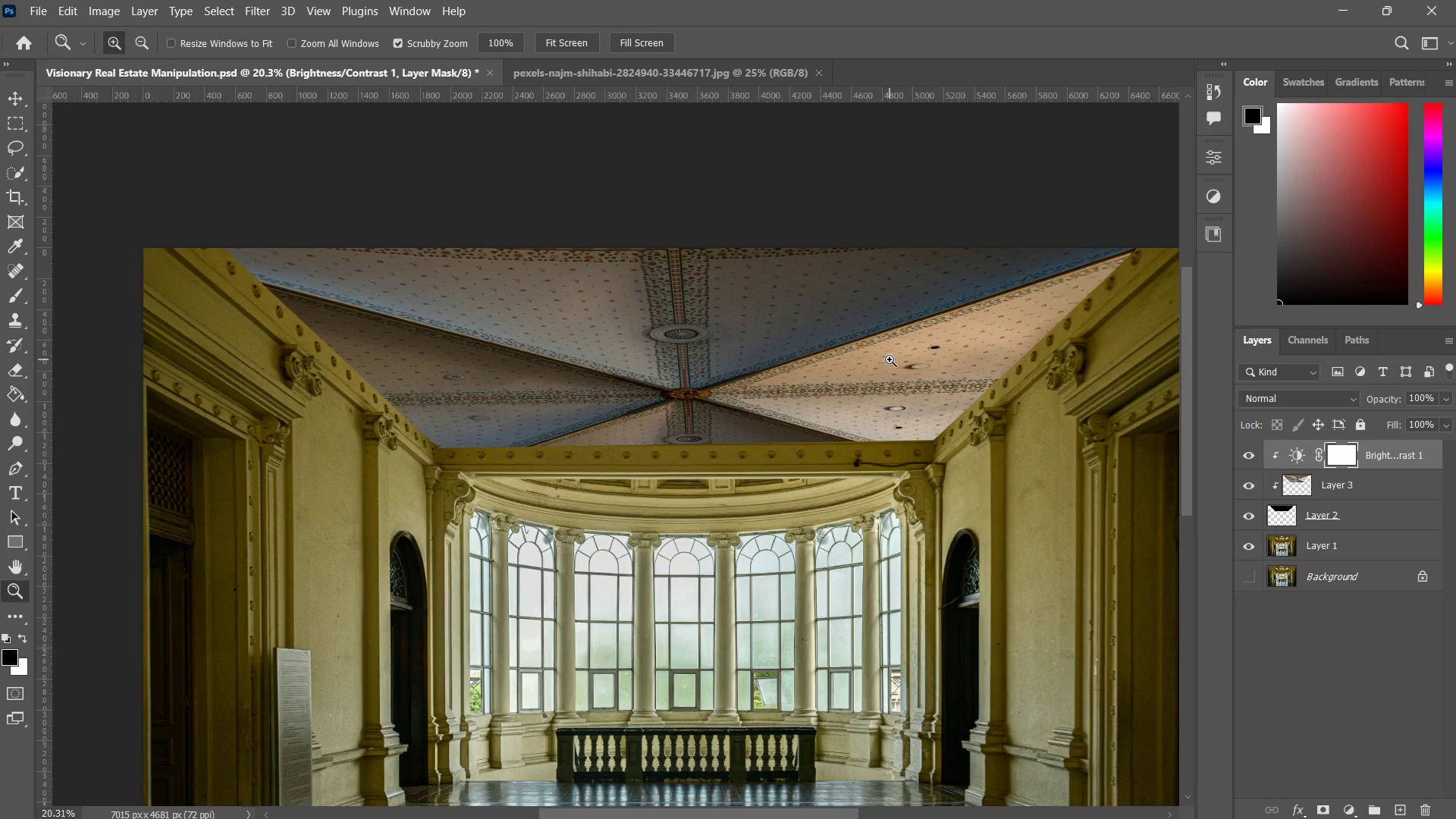 
left_click_drag(start_coordinate=[890, 359], to_coordinate=[877, 417])
 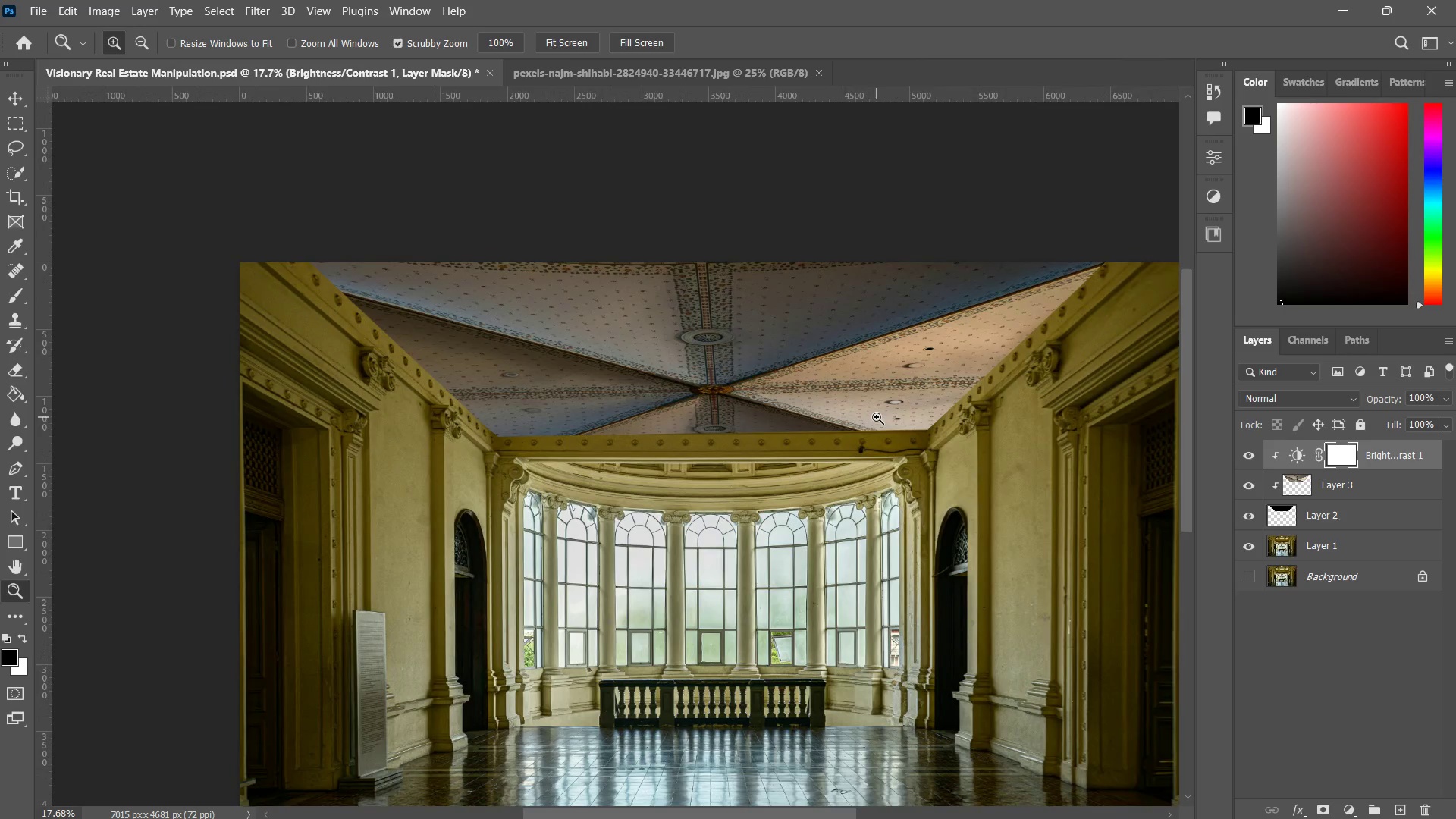 
hold_key(key=Space, duration=0.69)
 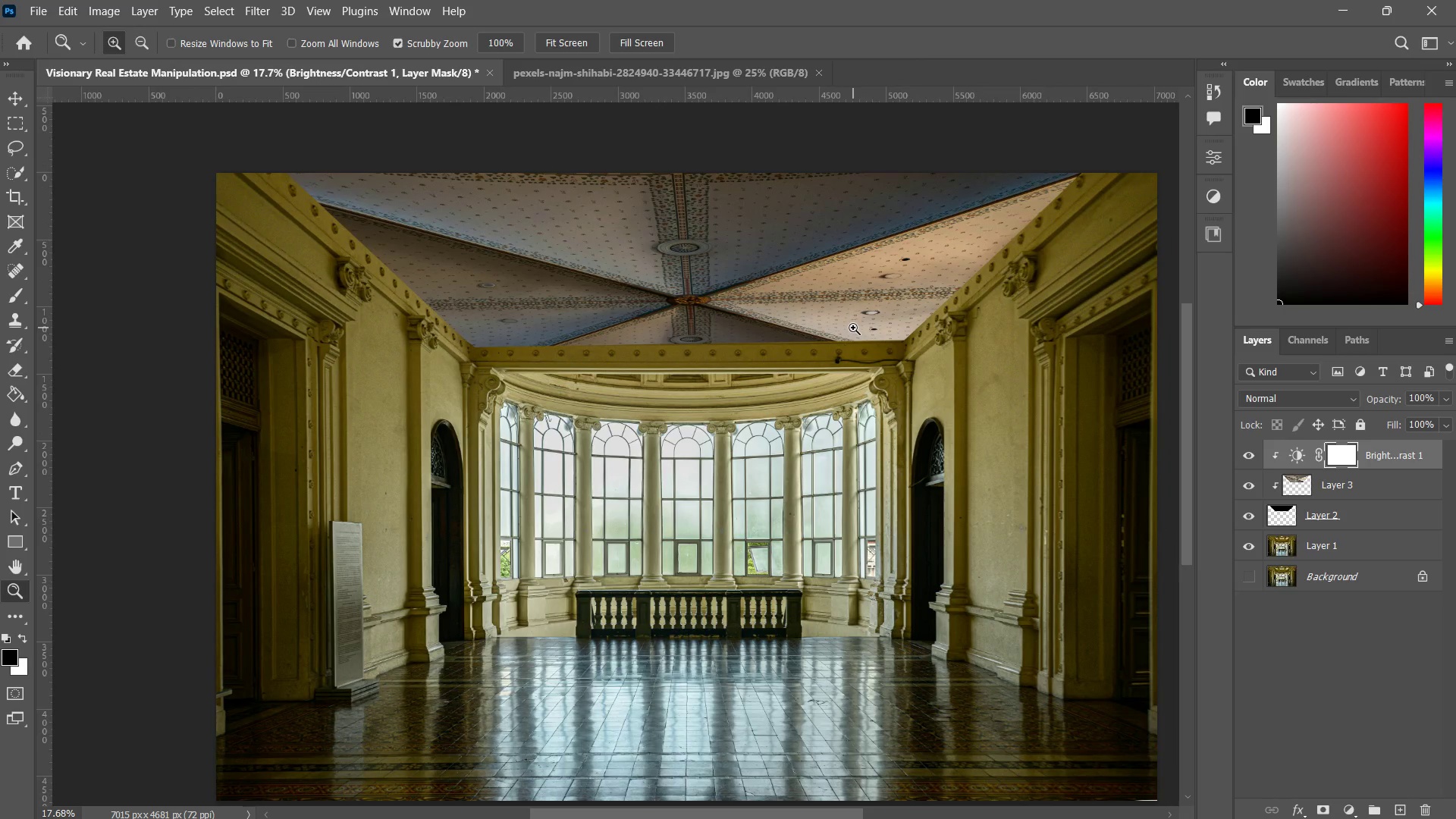 
left_click_drag(start_coordinate=[877, 417], to_coordinate=[853, 328])
 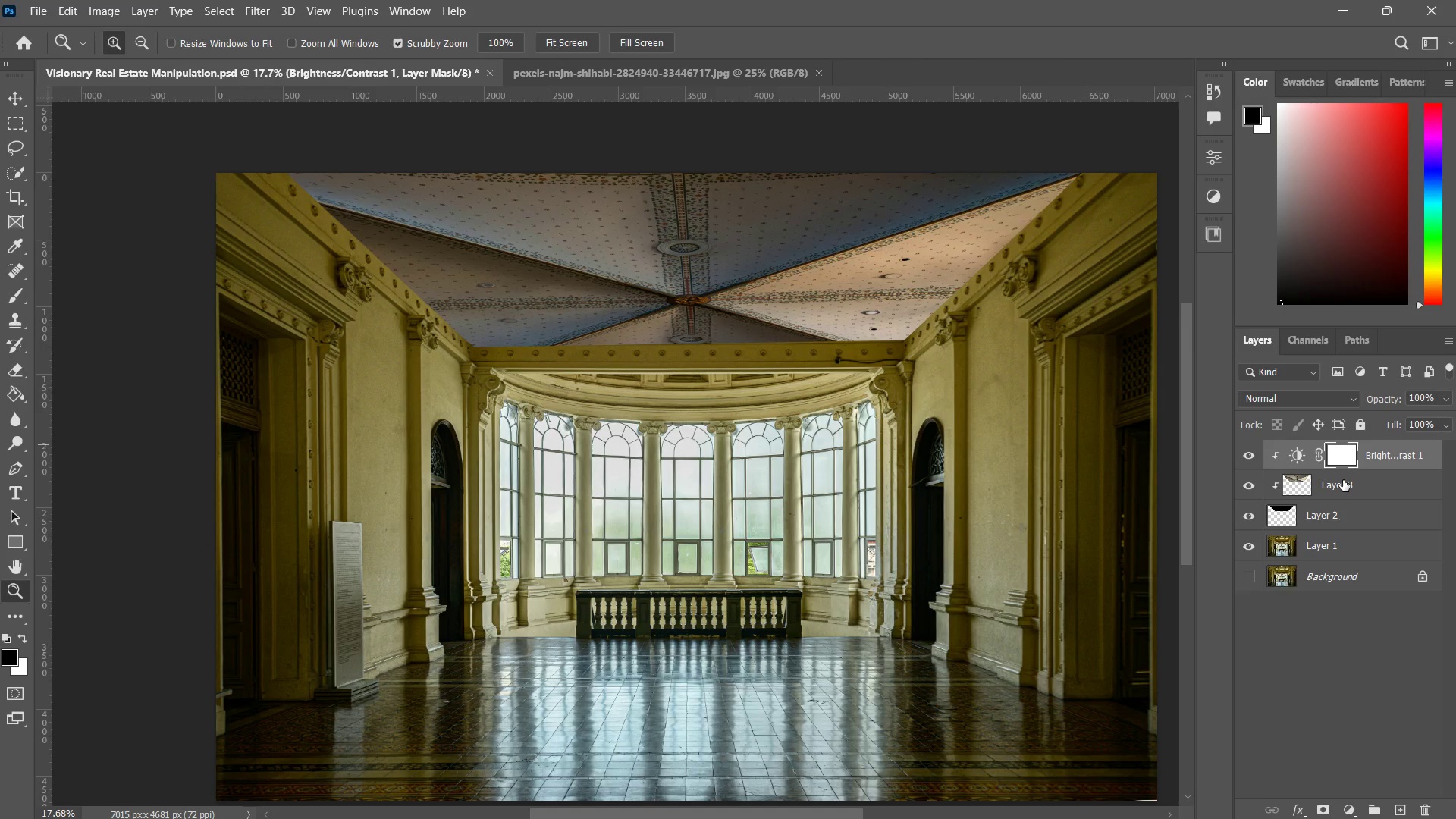 
wait(5.64)
 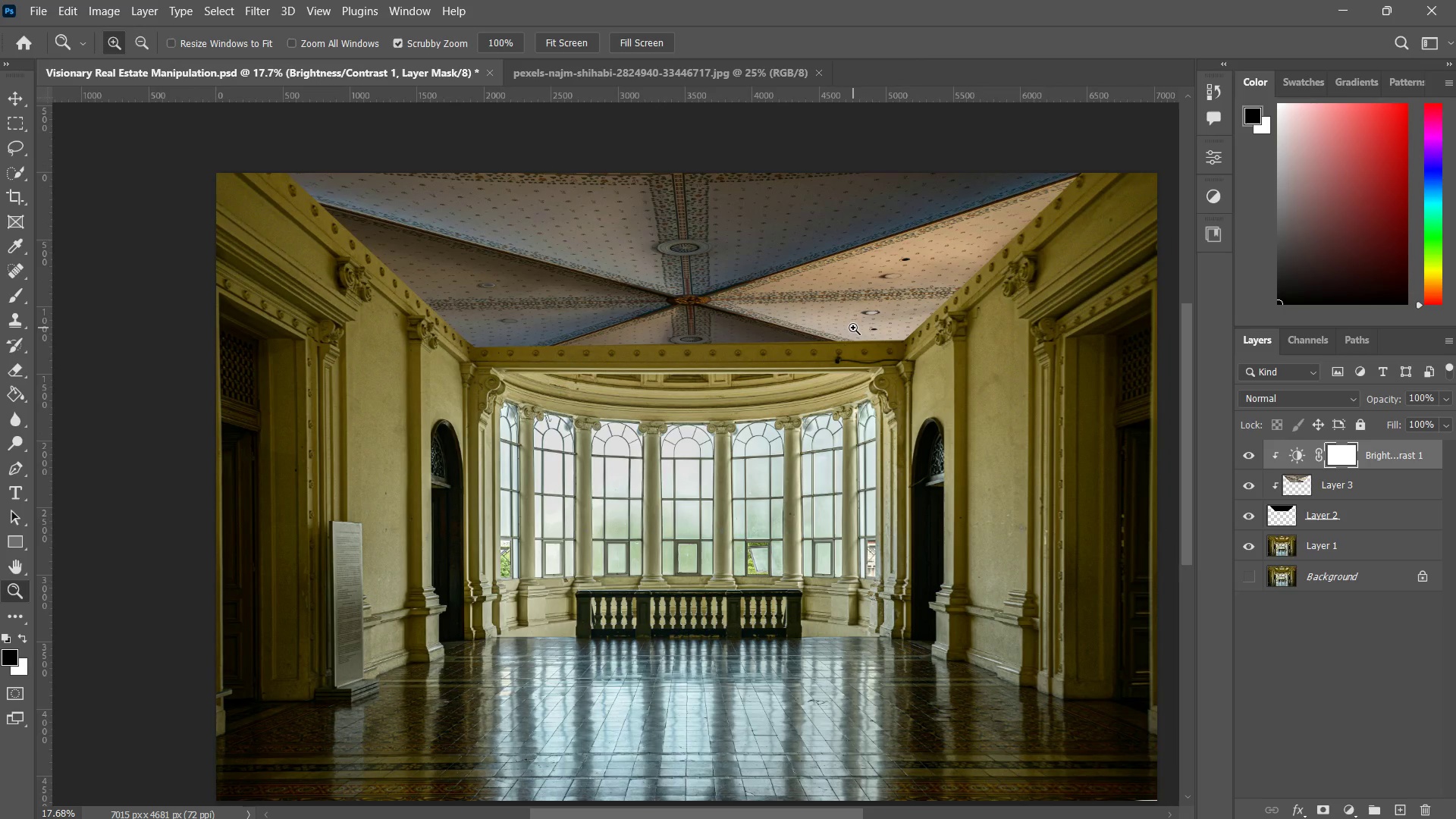 
left_click([1348, 806])
 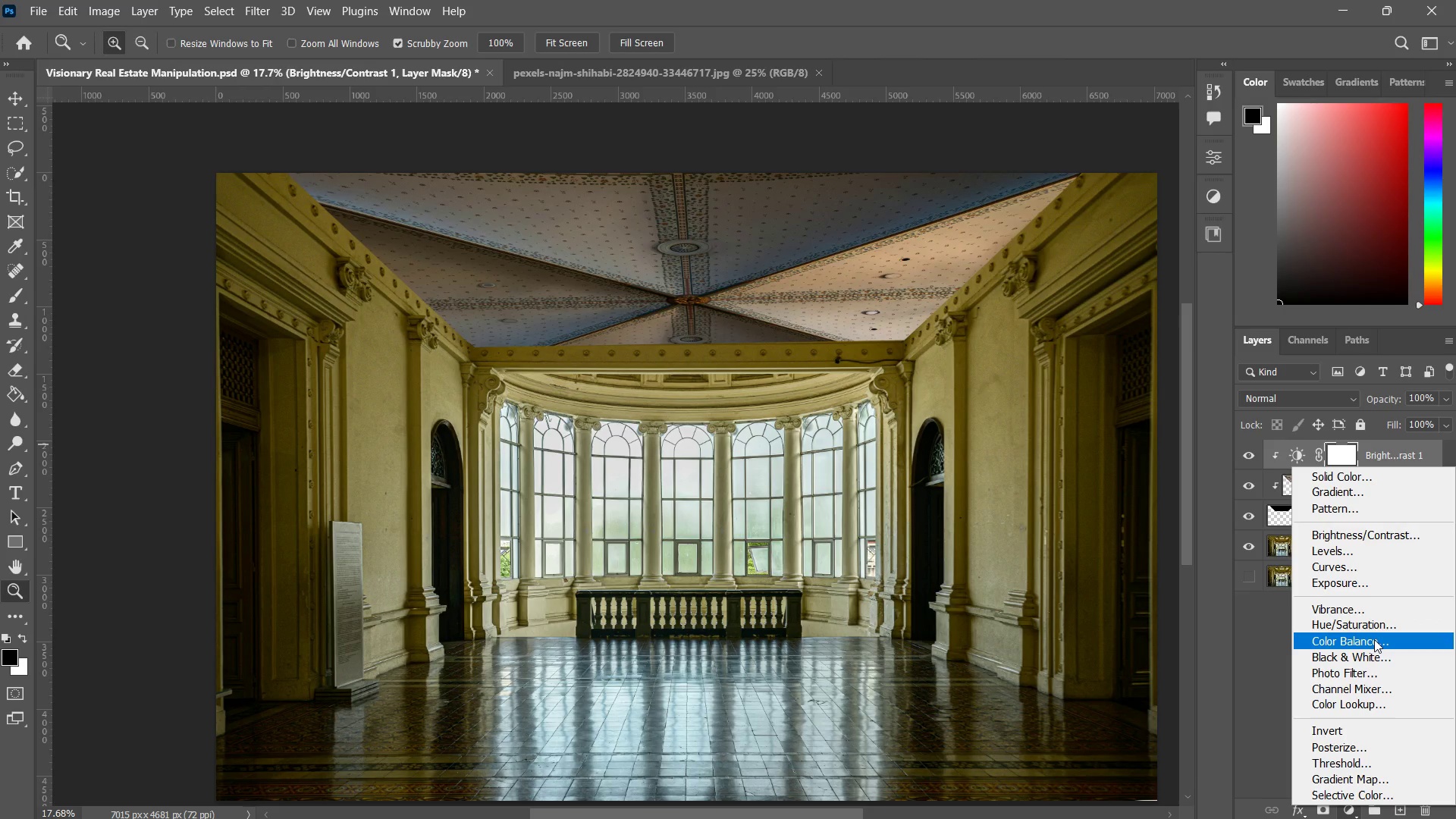 
left_click([1374, 639])
 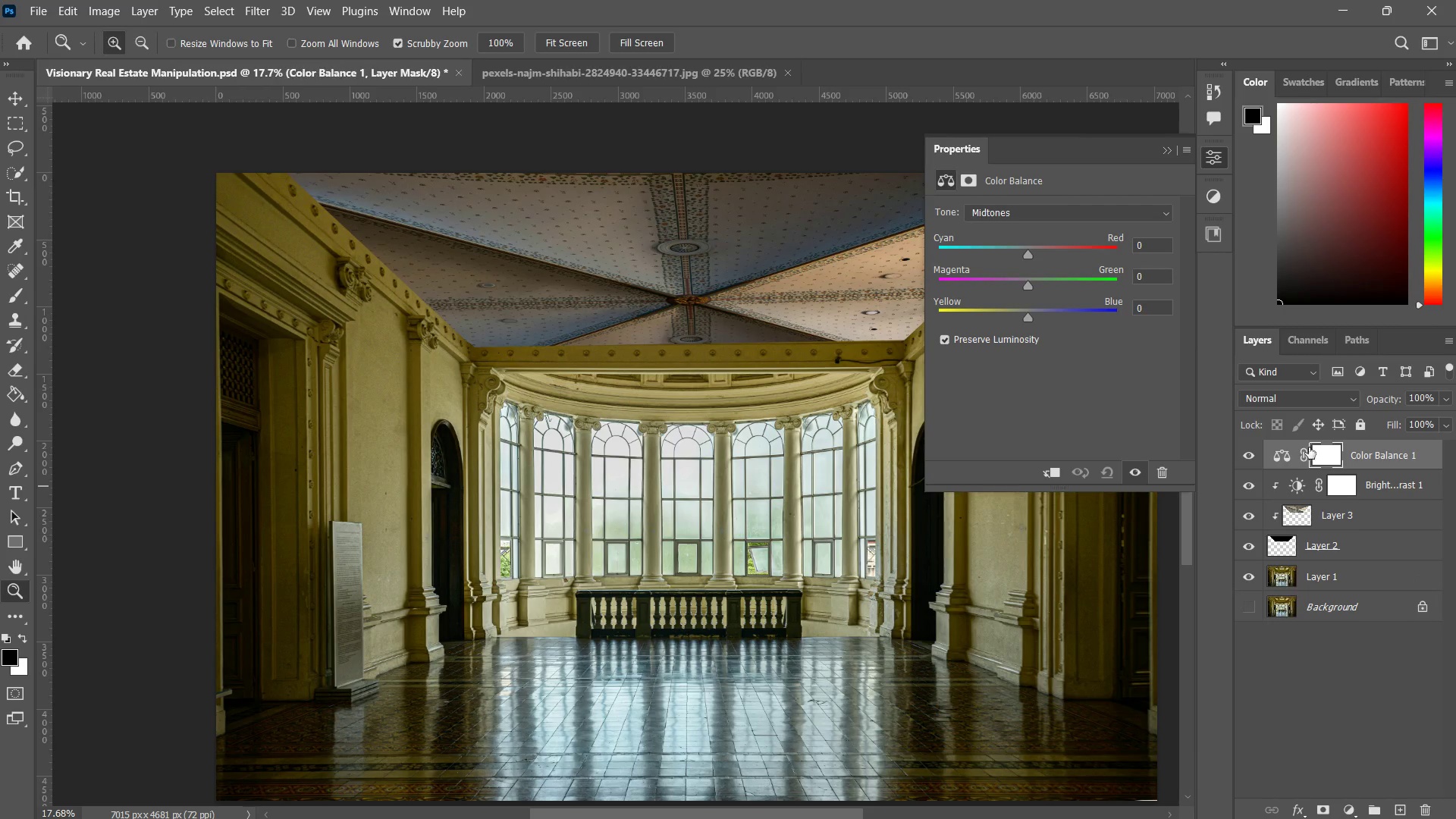 
hold_key(key=AltLeft, duration=1.14)
left_click([1363, 466])
 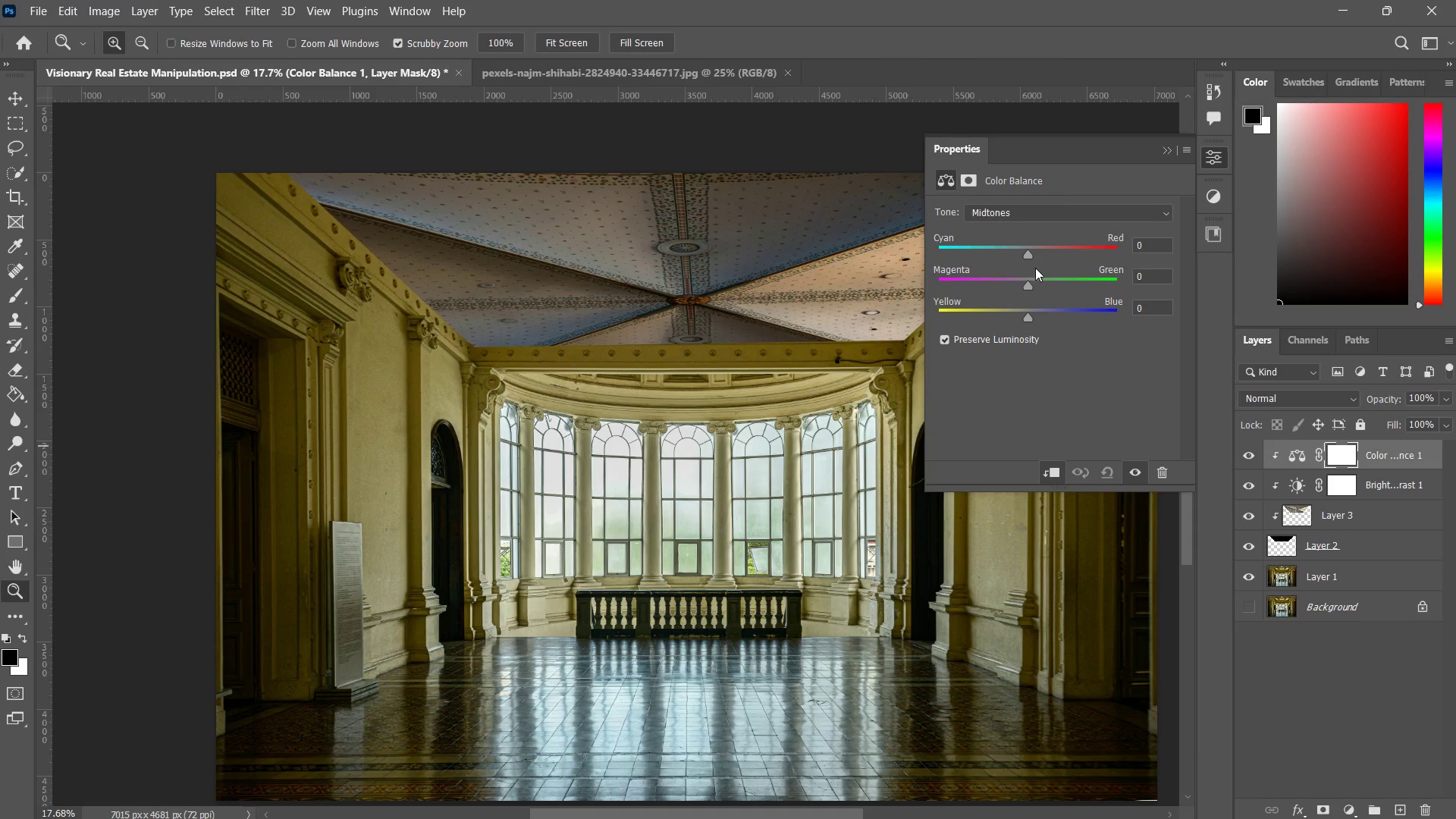 
left_click_drag(start_coordinate=[1029, 253], to_coordinate=[1021, 256])
 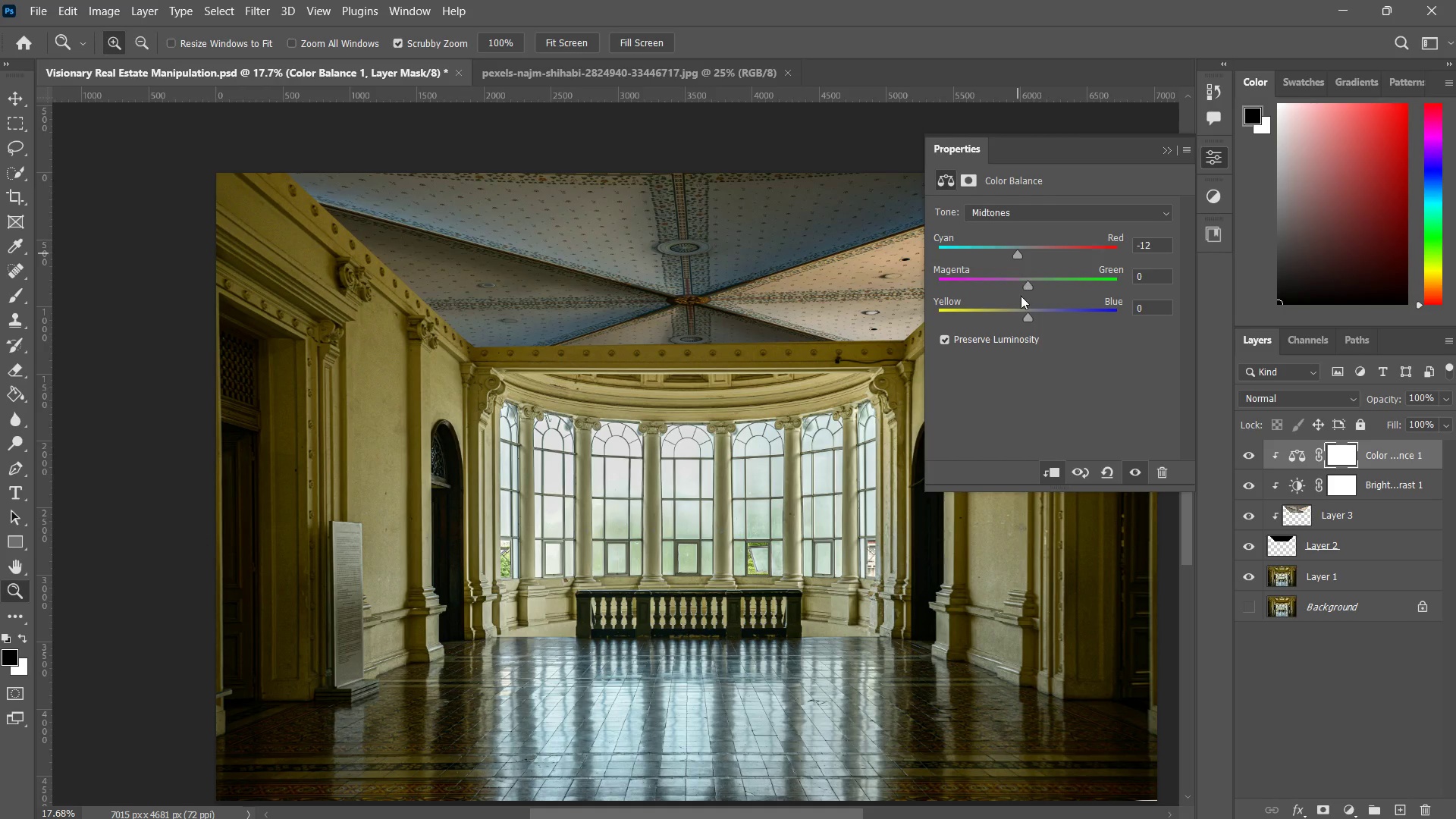 
left_click_drag(start_coordinate=[1024, 313], to_coordinate=[984, 327])
 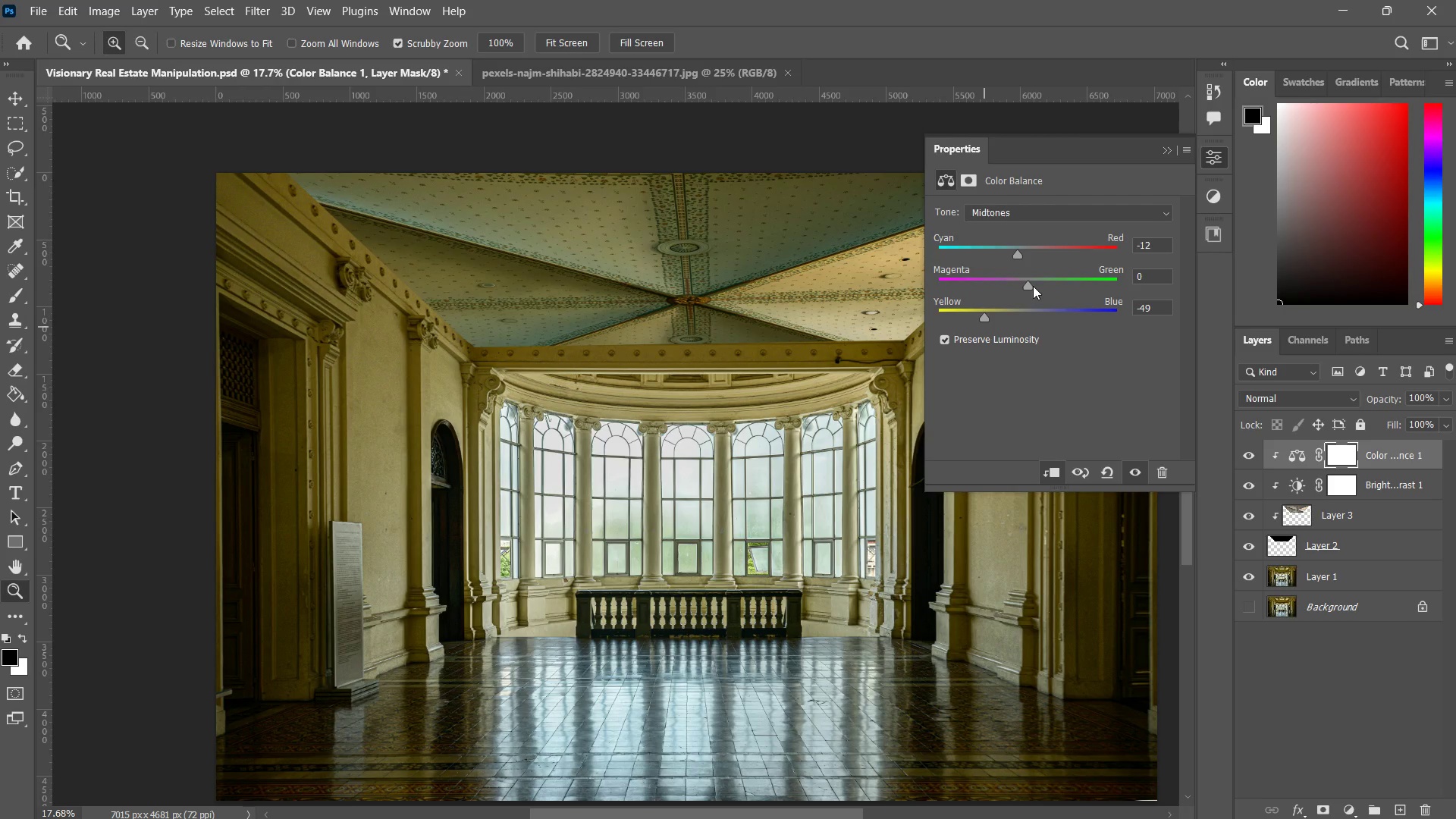 
left_click_drag(start_coordinate=[1024, 291], to_coordinate=[1014, 298])
 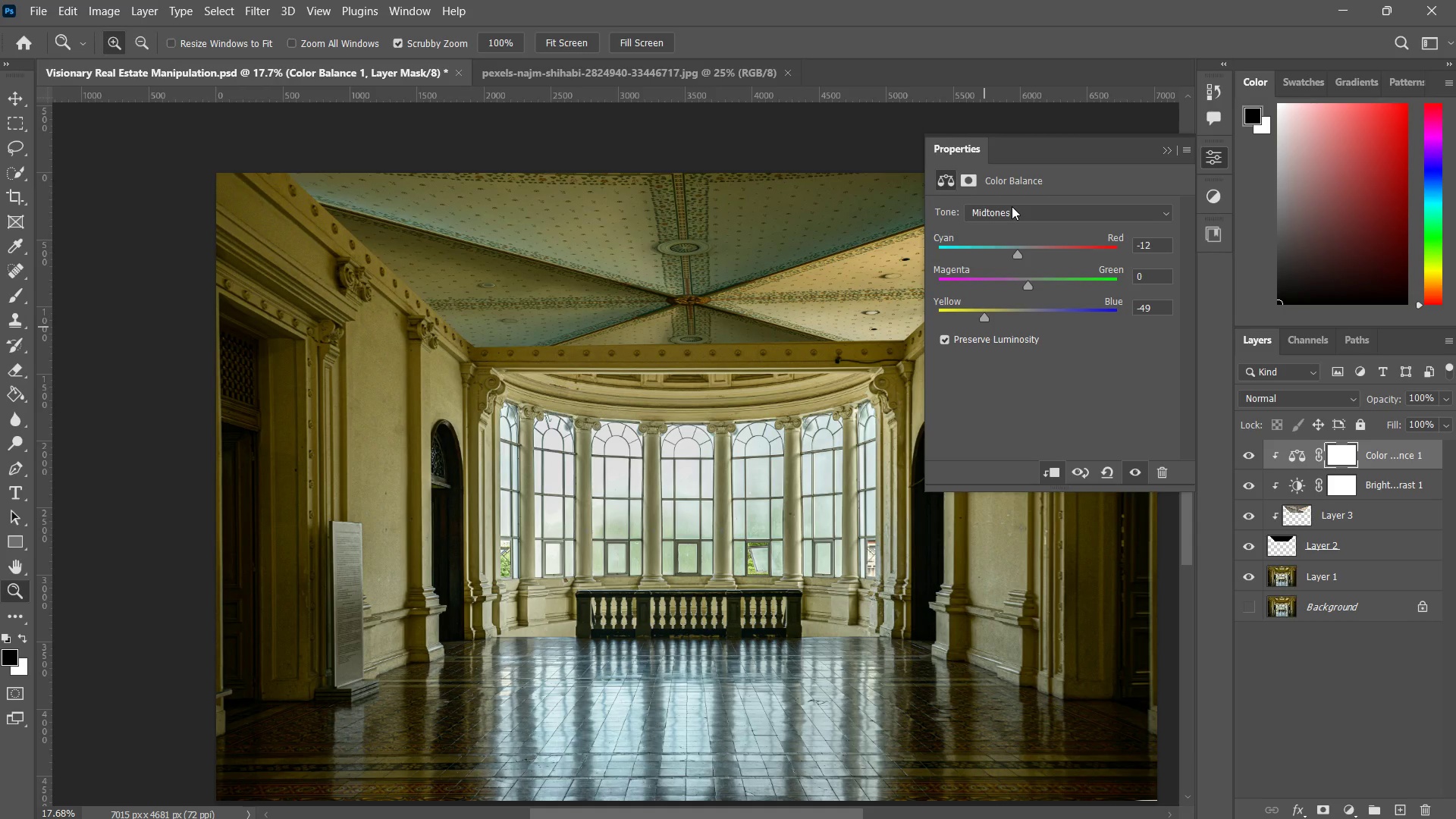 
left_click([1012, 206])
 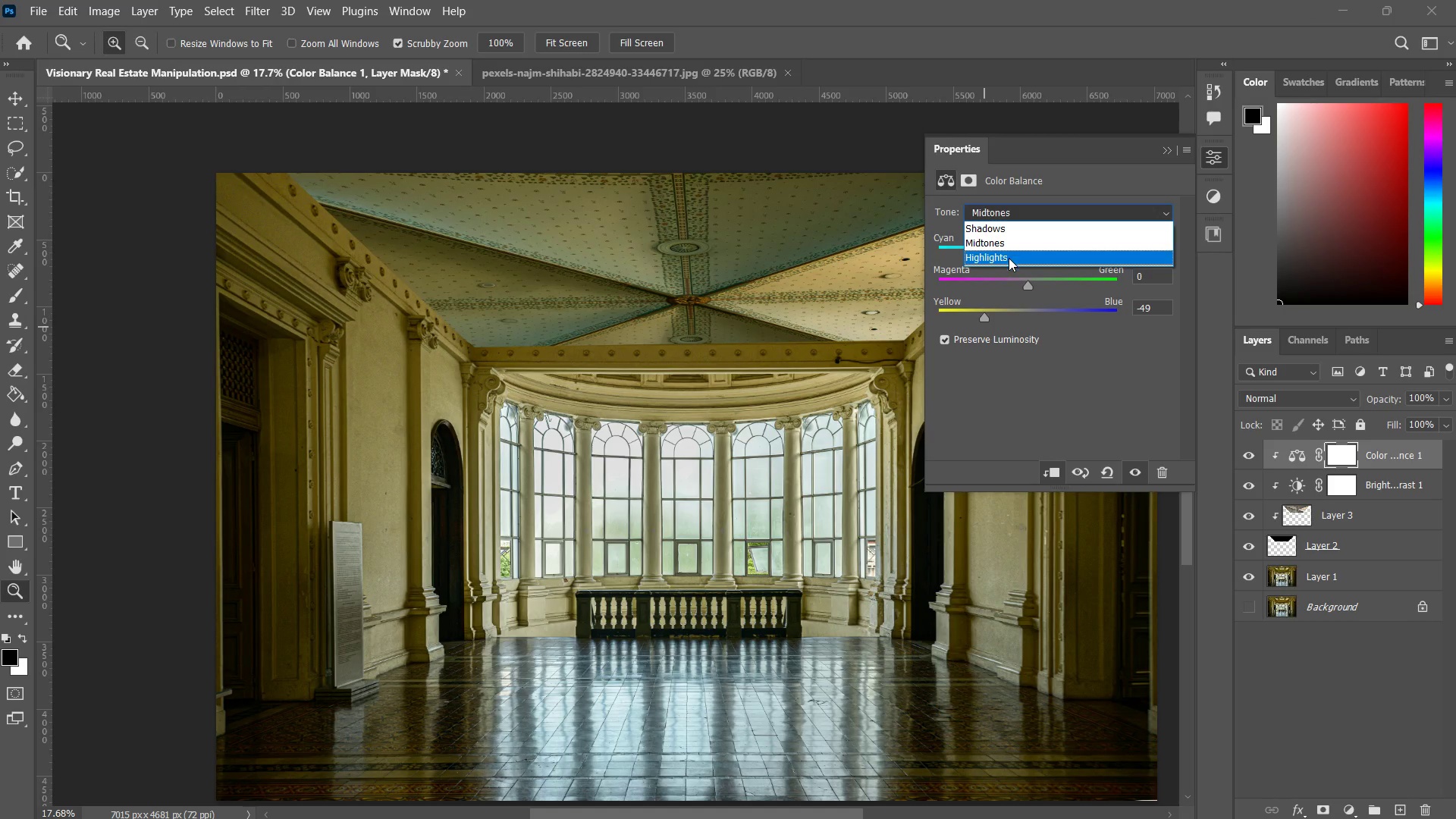 
left_click([1008, 260])
 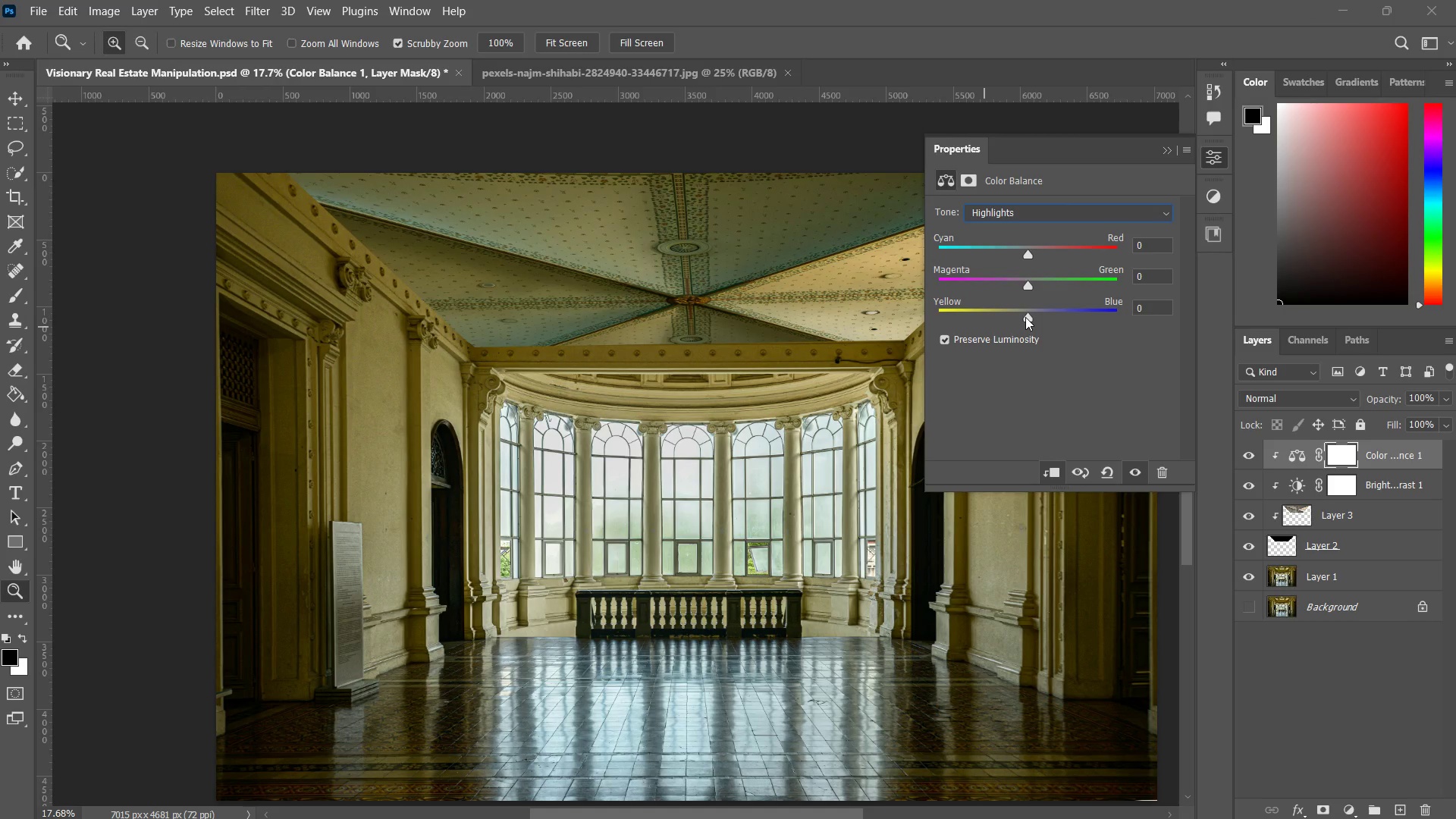 
left_click_drag(start_coordinate=[1025, 317], to_coordinate=[993, 316])
 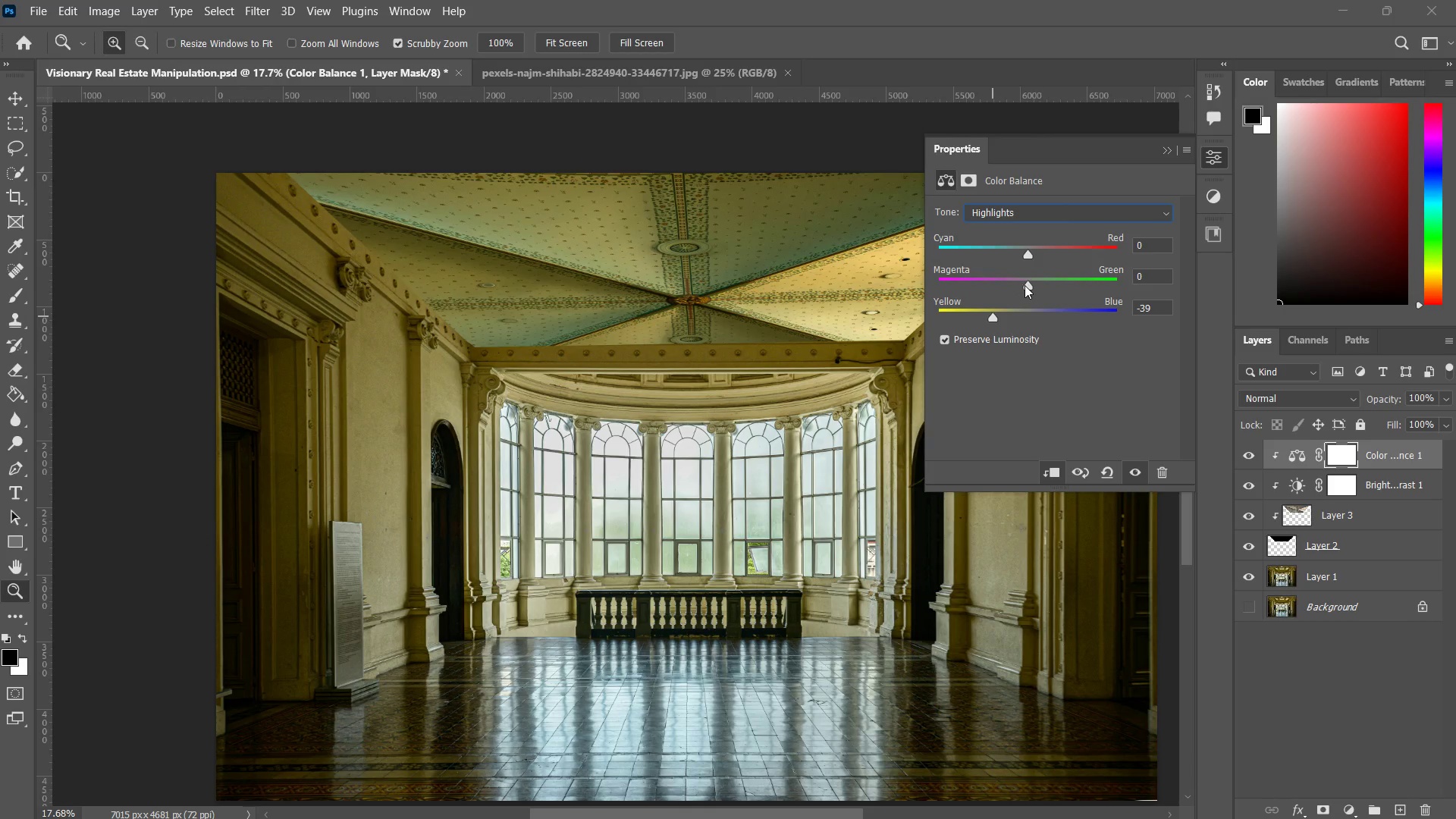 
left_click_drag(start_coordinate=[1025, 285], to_coordinate=[1012, 289])
 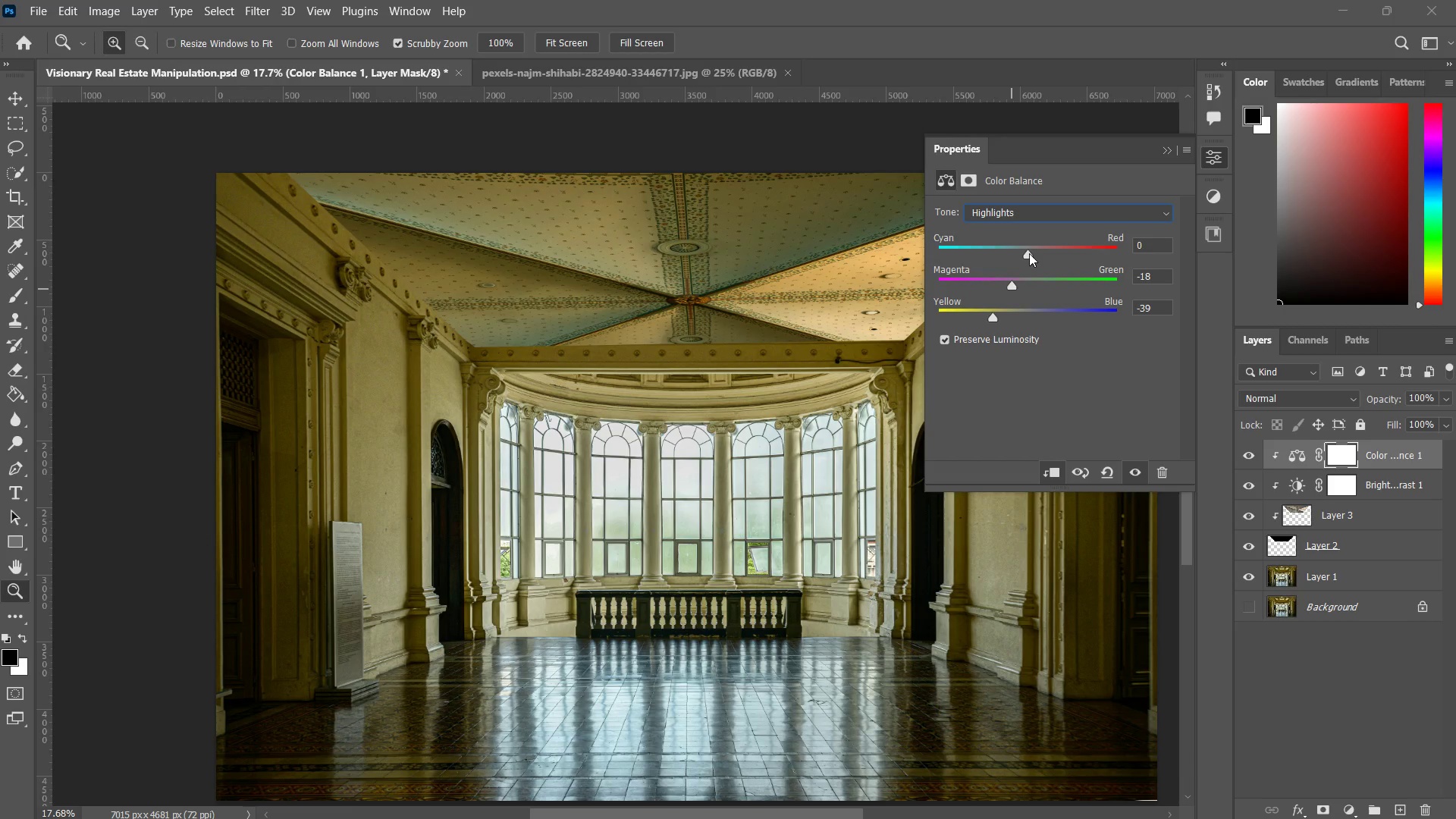 
left_click_drag(start_coordinate=[1029, 253], to_coordinate=[1025, 260])
 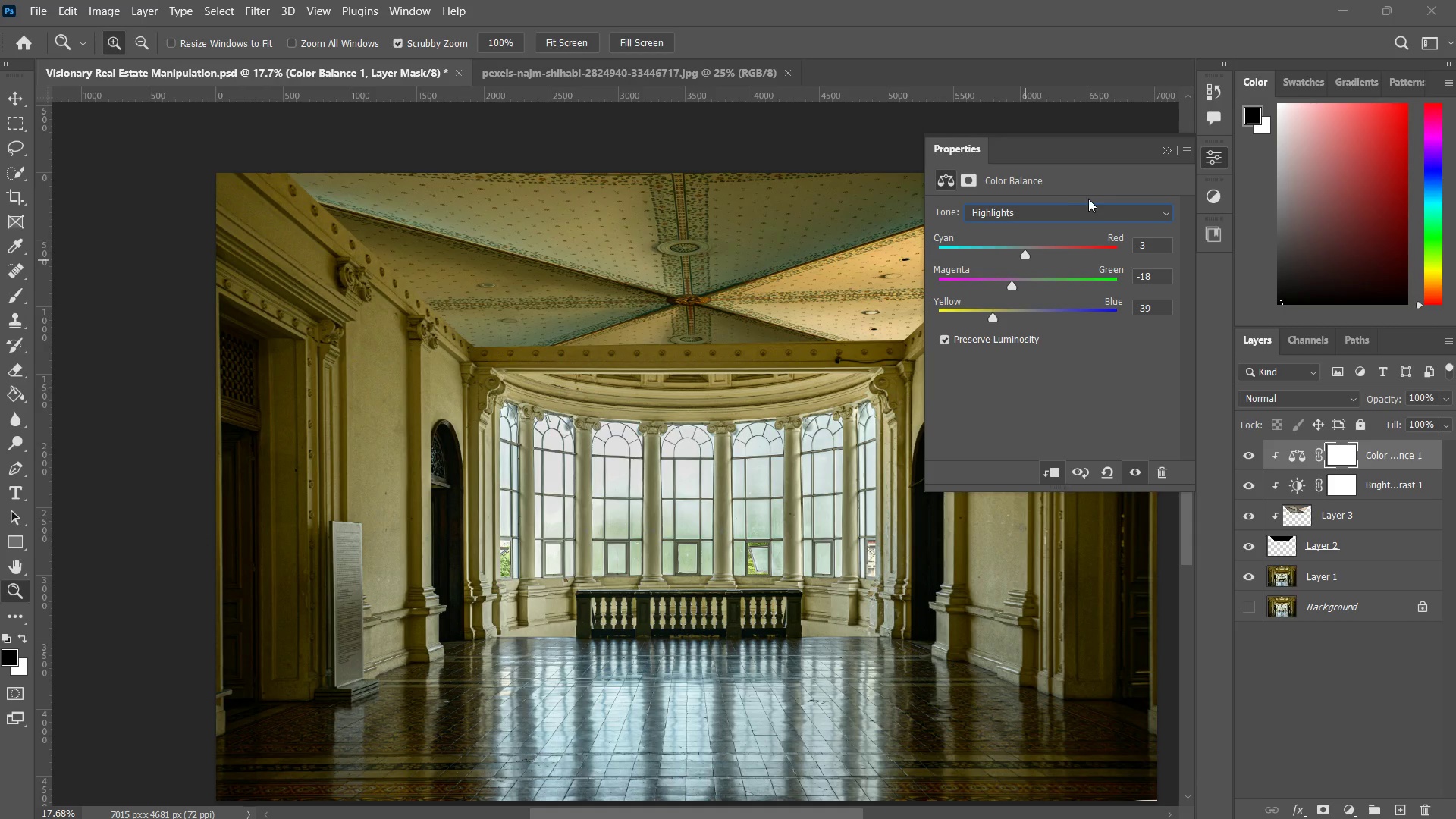 
left_click([1075, 208])
 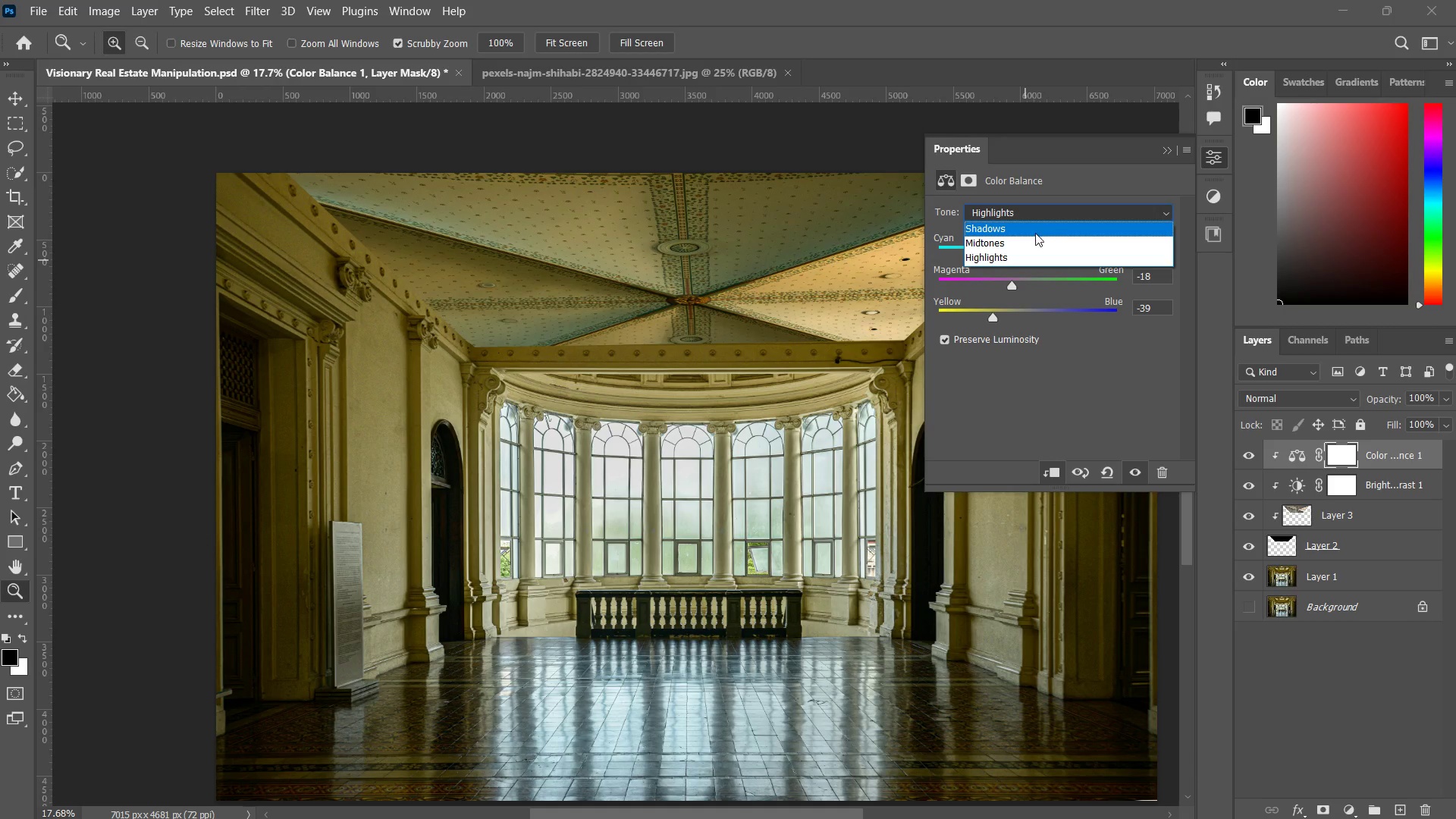 
left_click([1035, 233])
 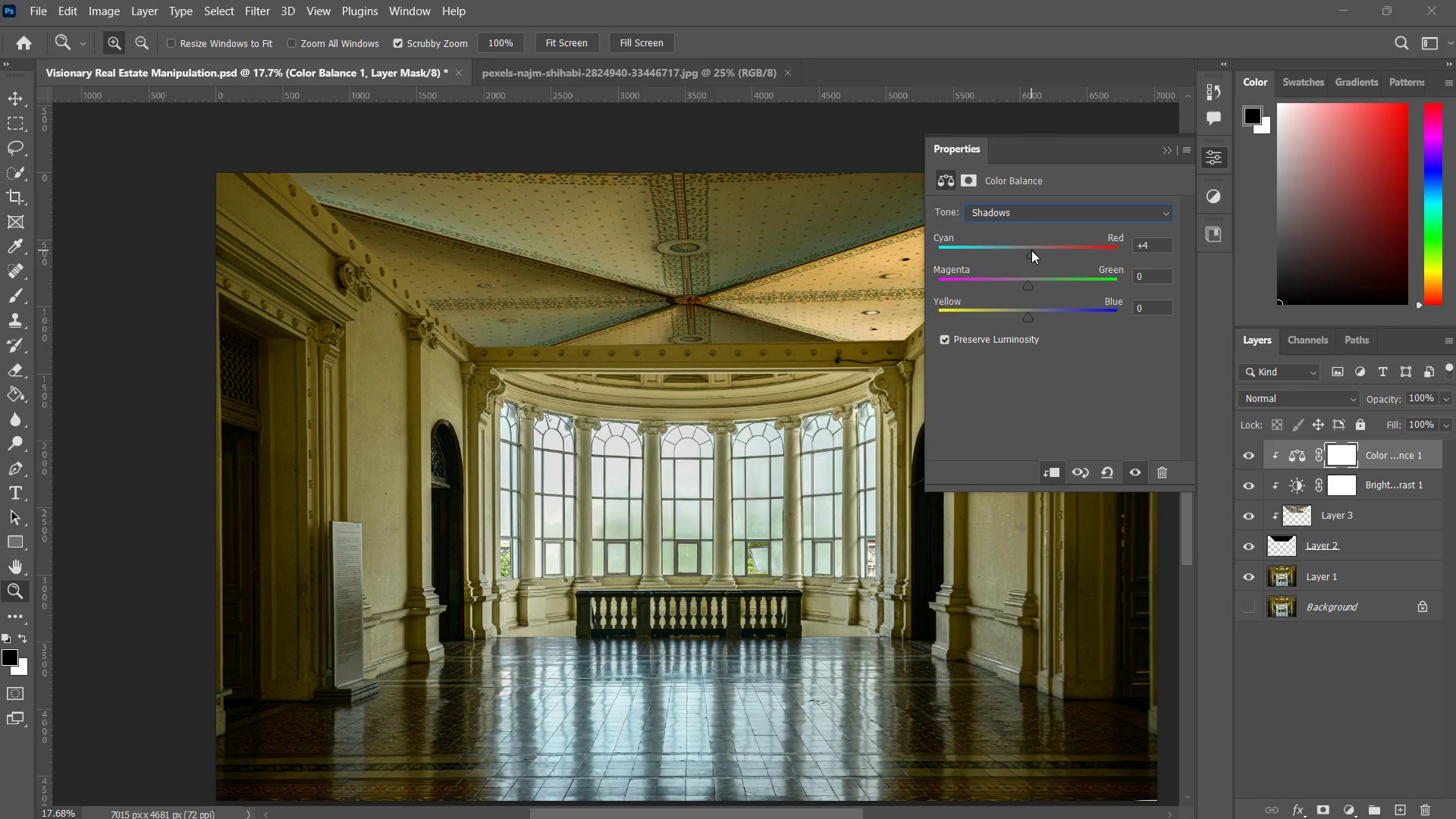 
left_click_drag(start_coordinate=[1024, 312], to_coordinate=[1007, 315])
 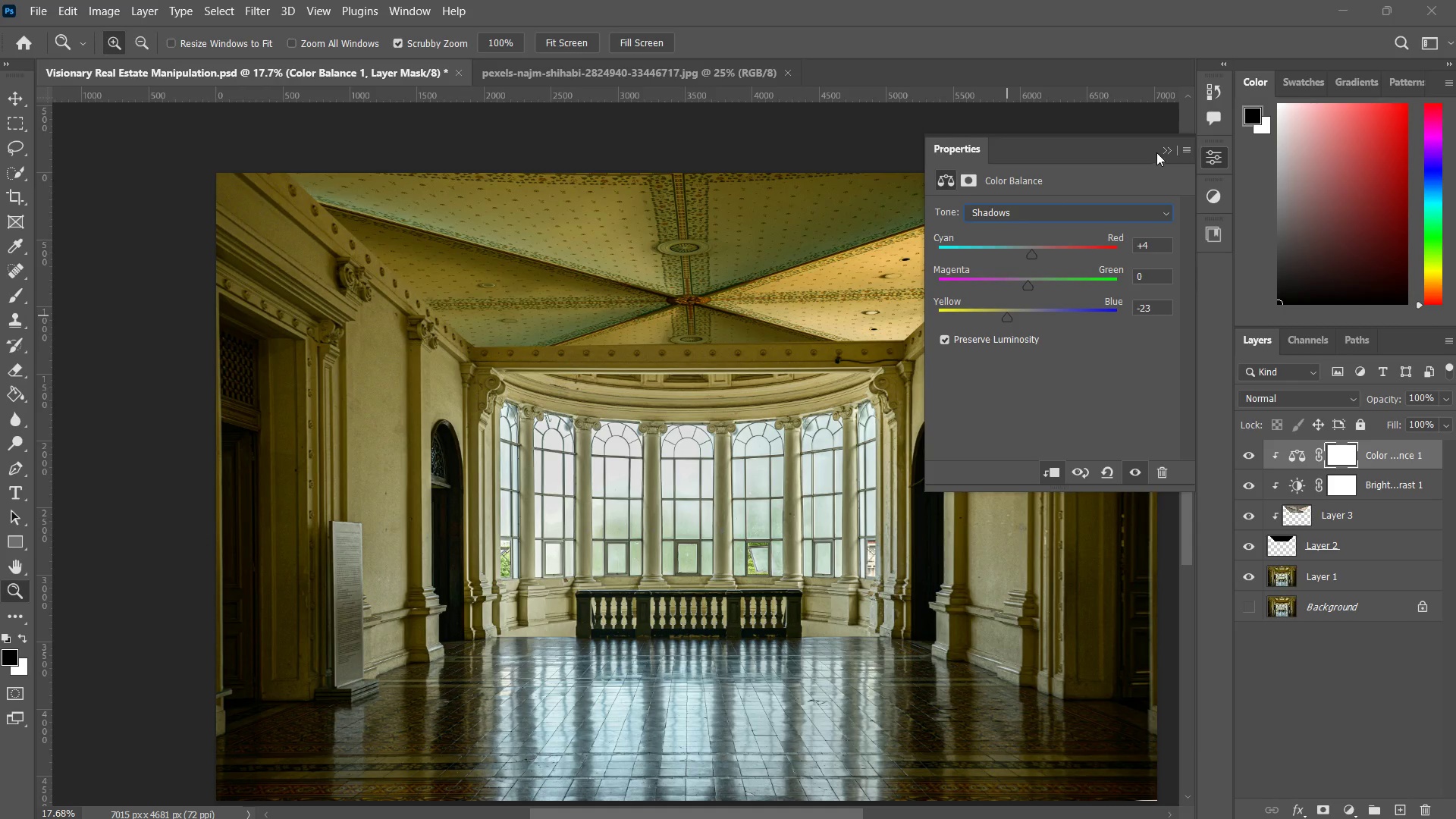 
left_click([1163, 149])
 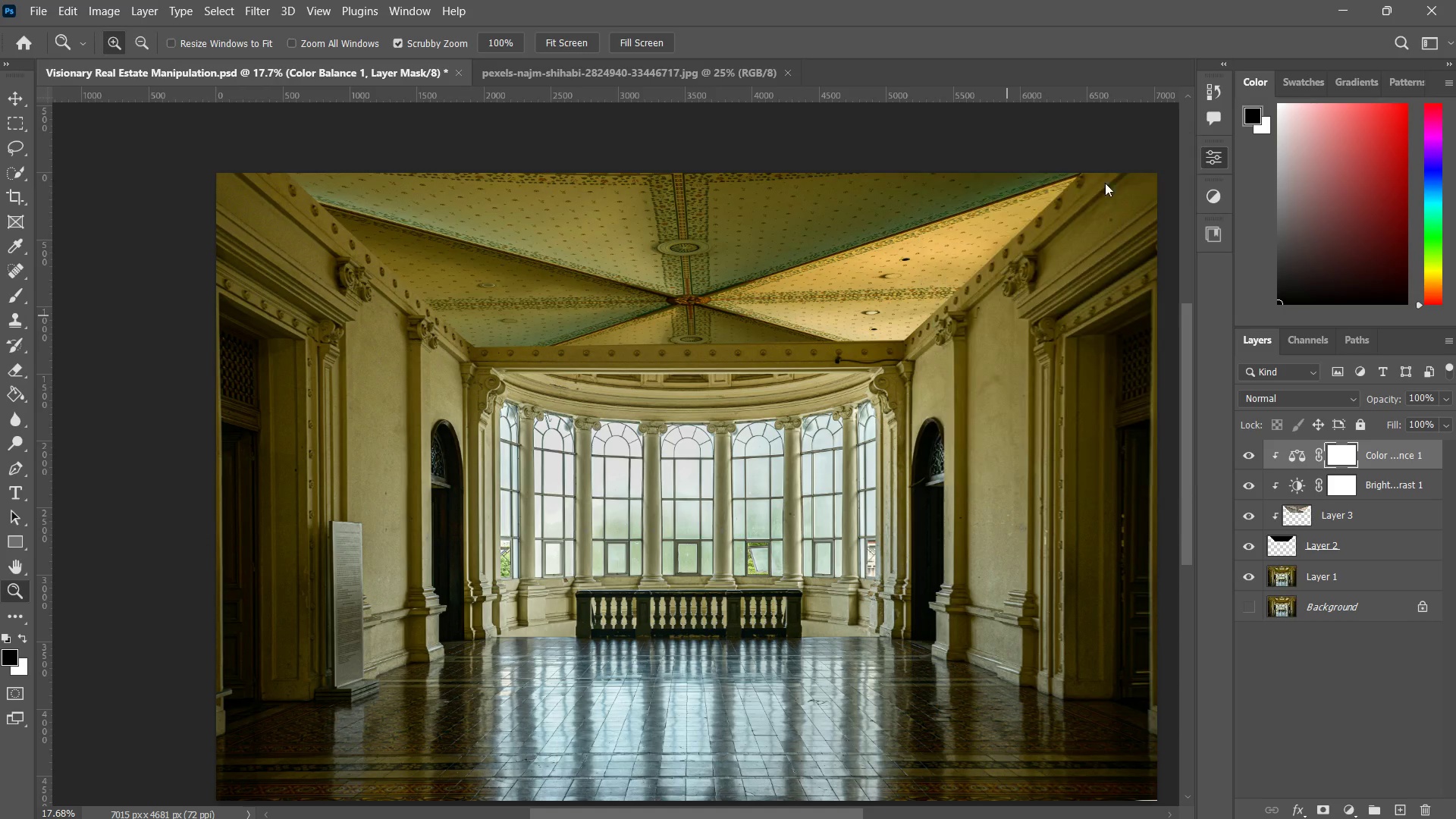 
type(zz)
 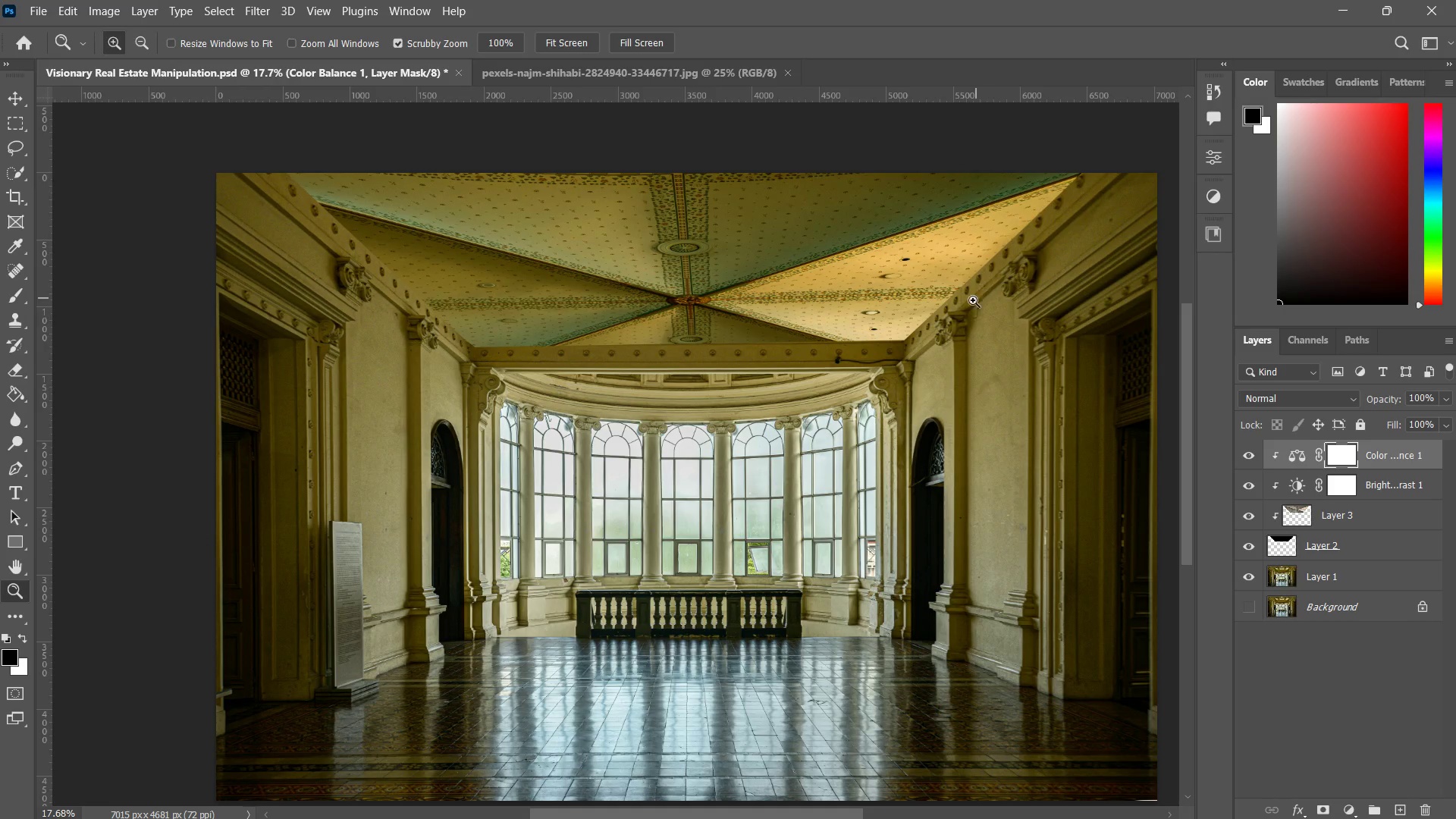 
left_click_drag(start_coordinate=[965, 309], to_coordinate=[977, 302])
 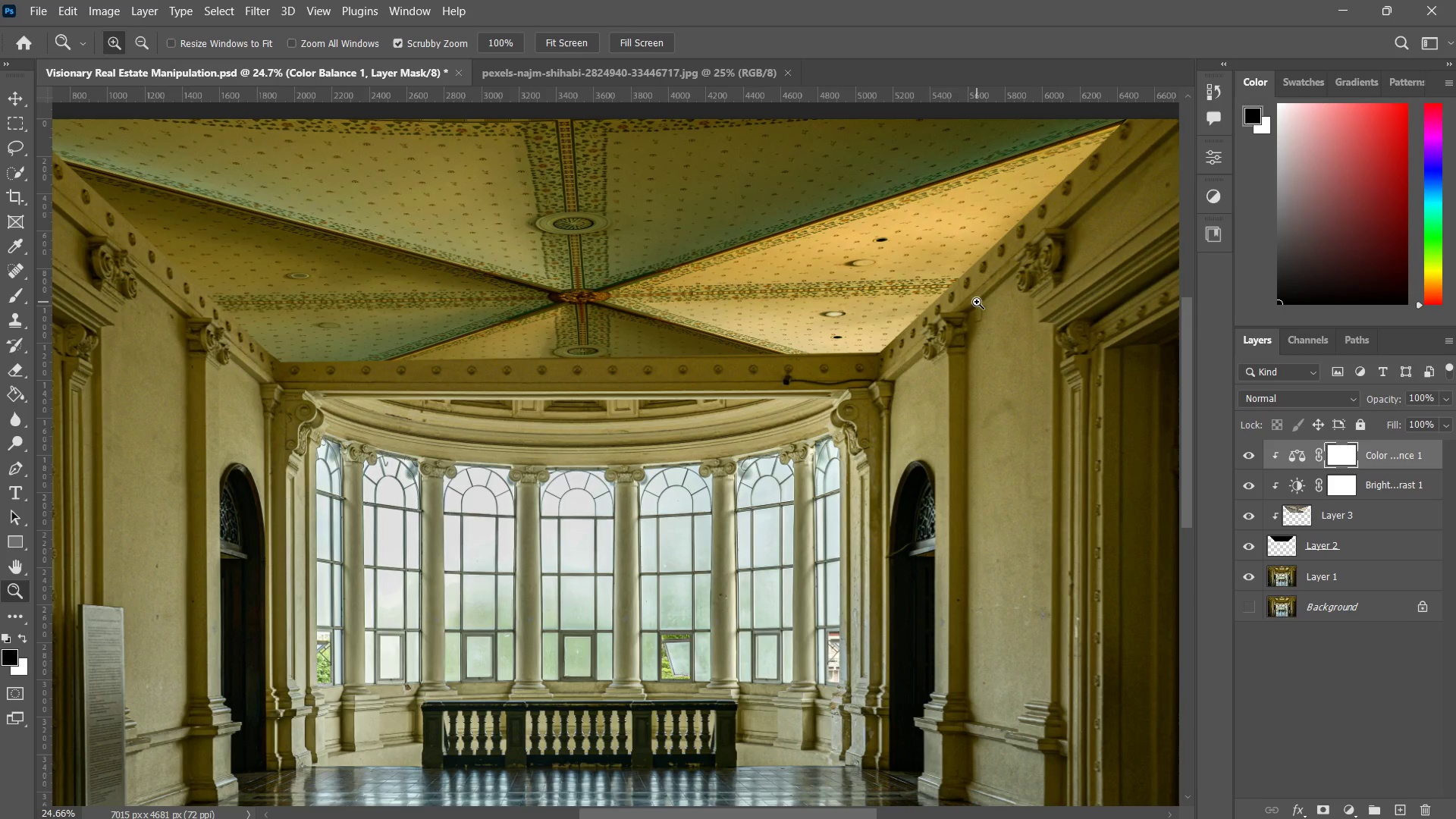 
left_click_drag(start_coordinate=[977, 302], to_coordinate=[960, 344])
 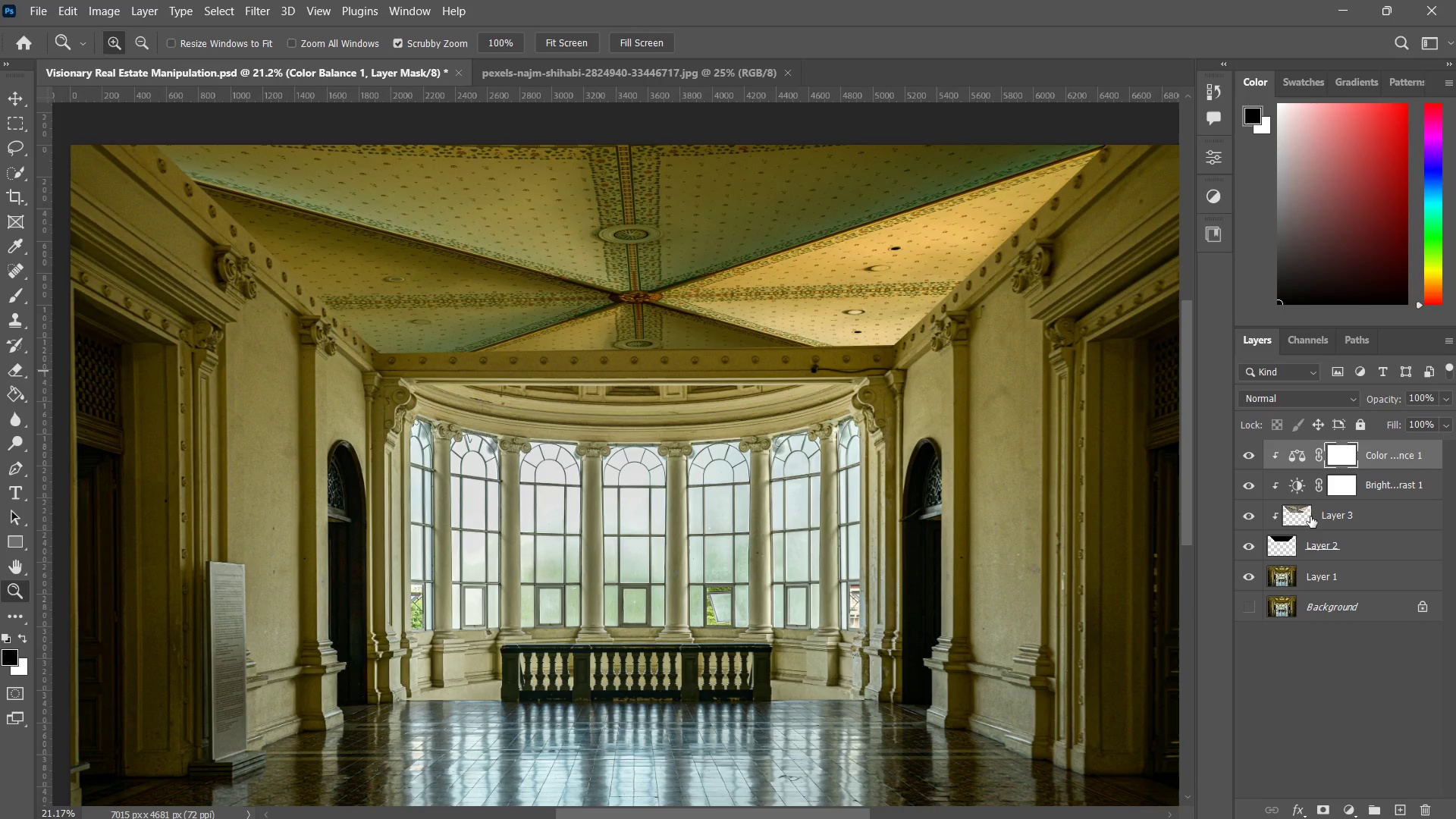 
left_click([1326, 524])
 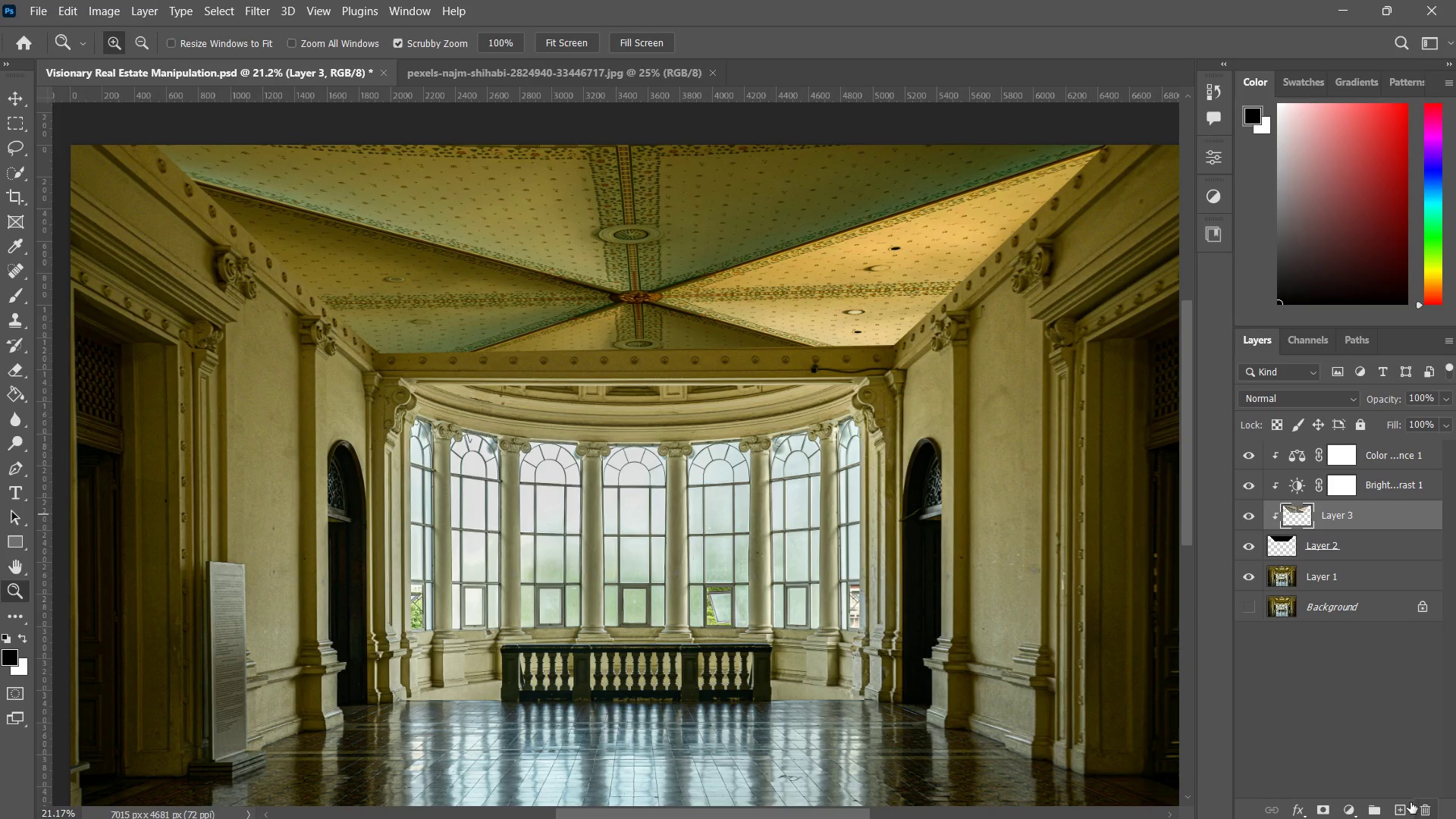 
left_click([1405, 810])
 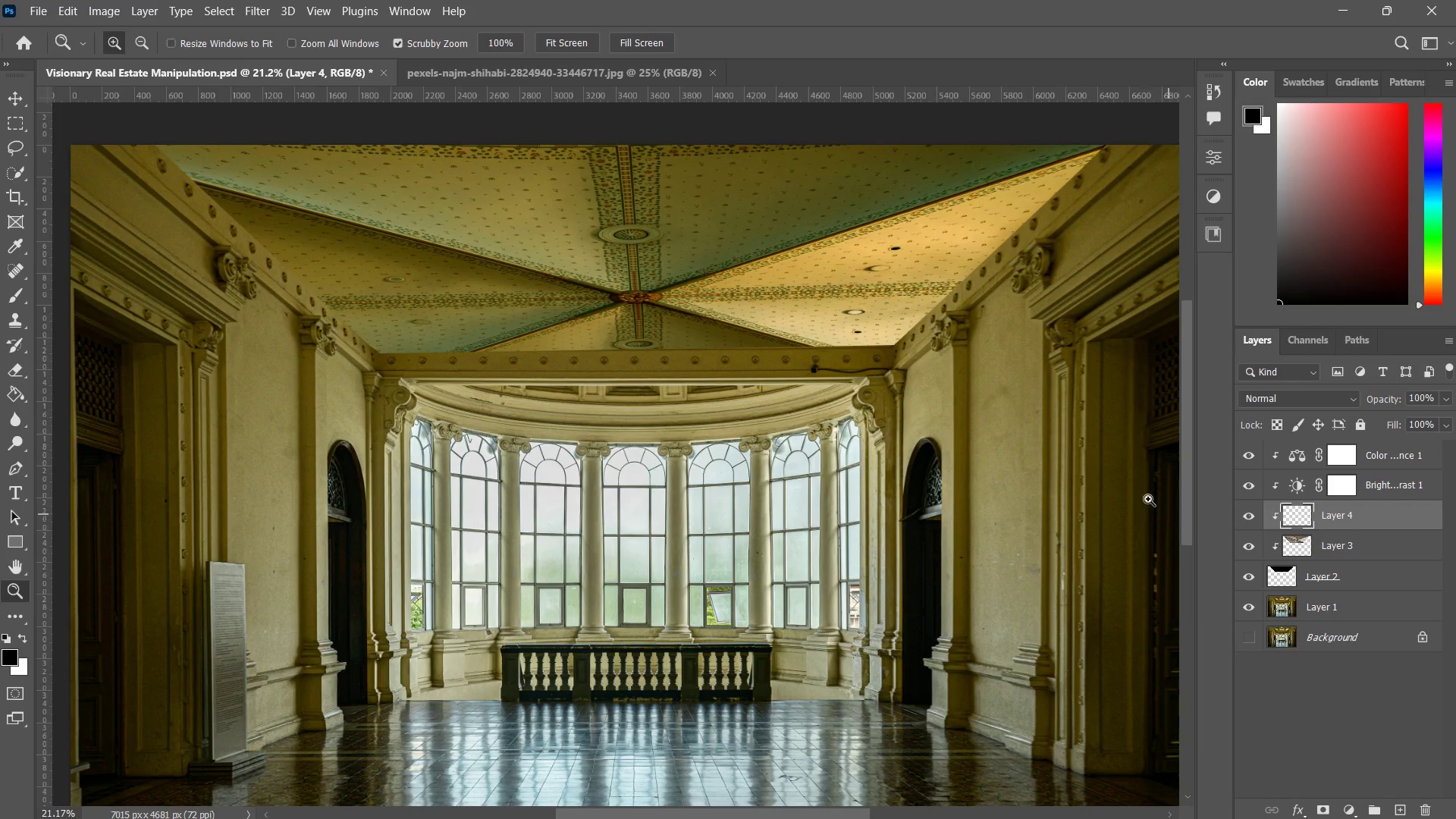 
type(nb)
 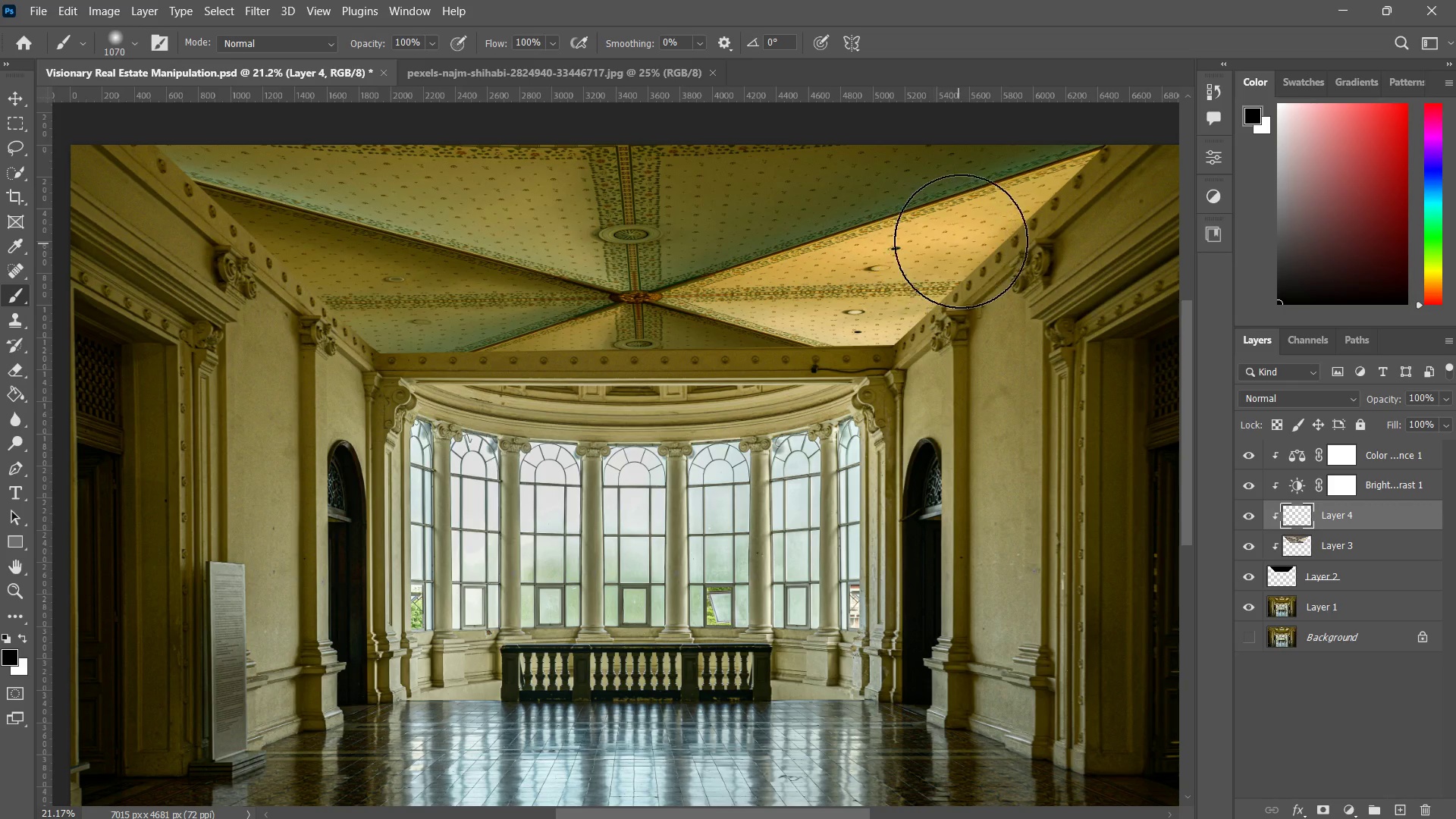 
left_click_drag(start_coordinate=[962, 241], to_coordinate=[835, 333])
 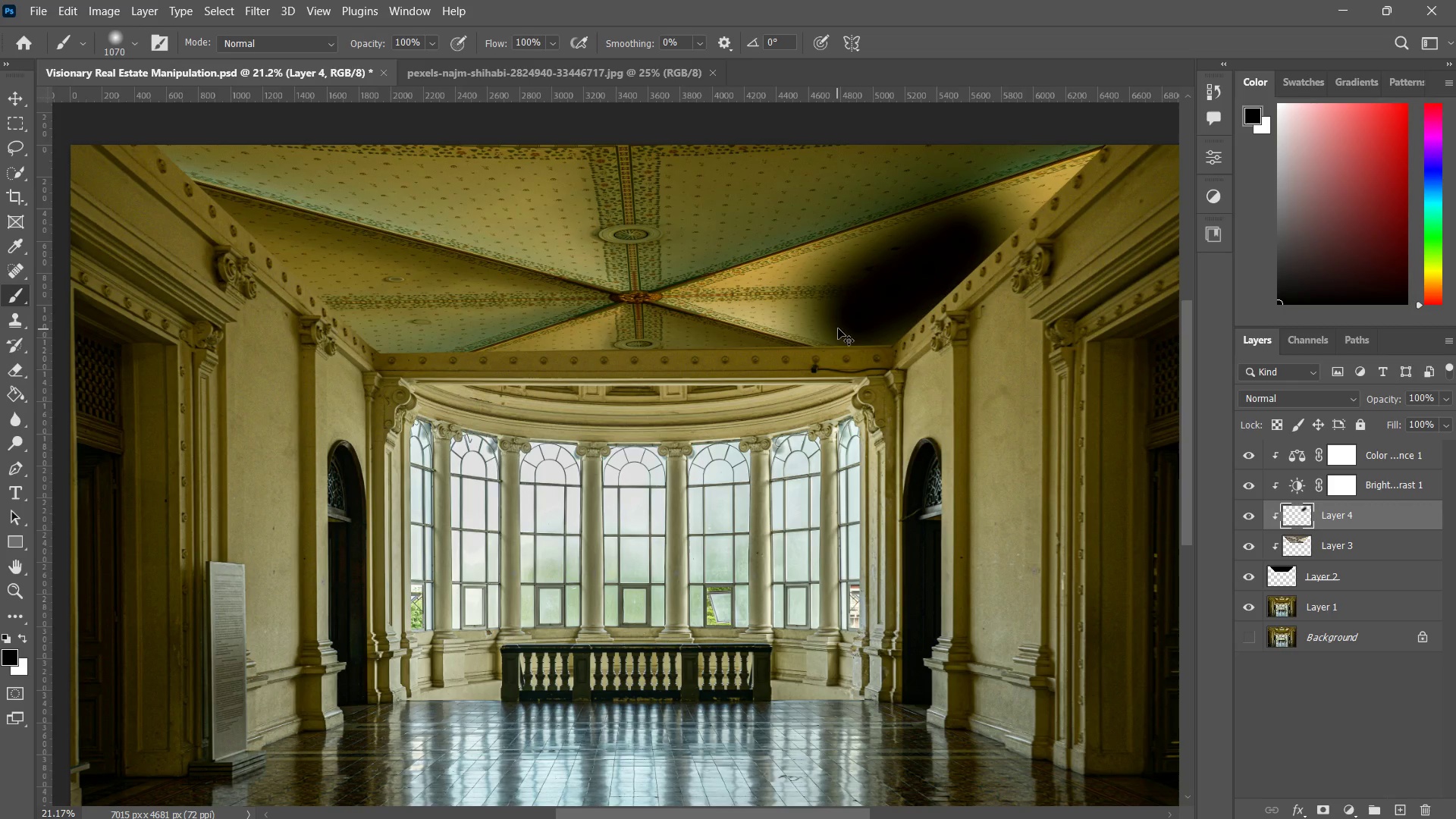 
key(Control+Z)
 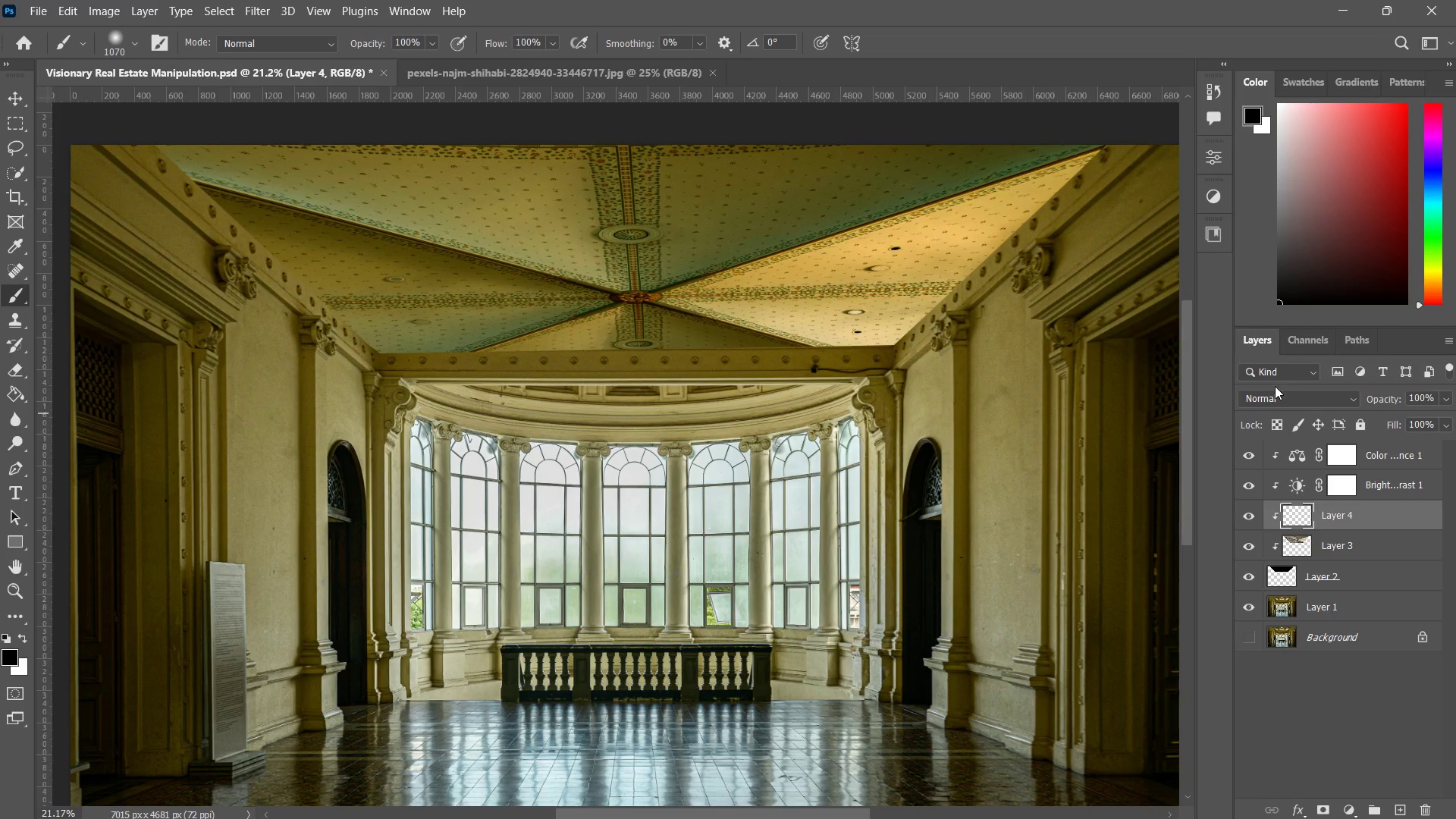 
left_click([1274, 400])
 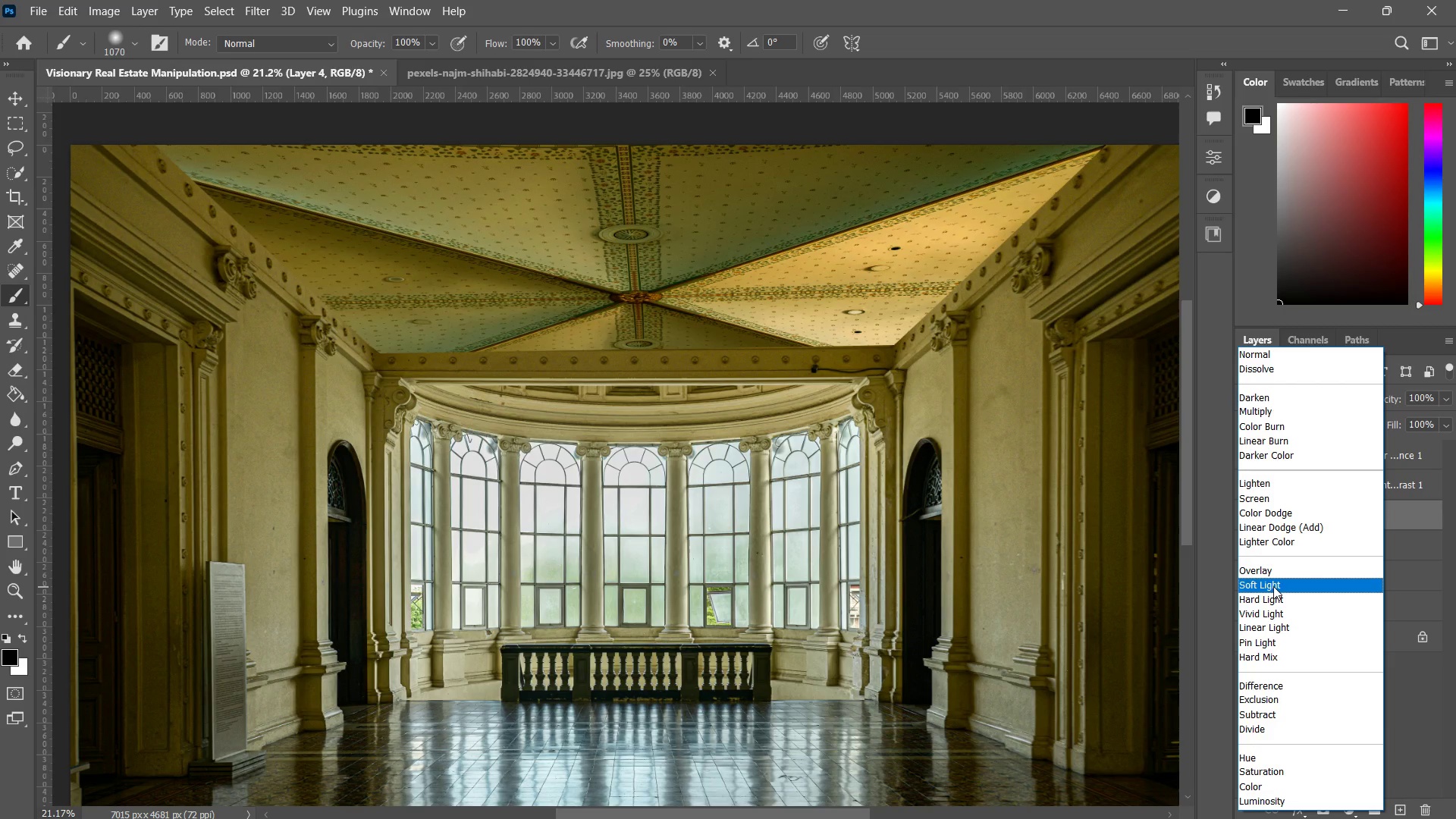 
left_click([1273, 586])
 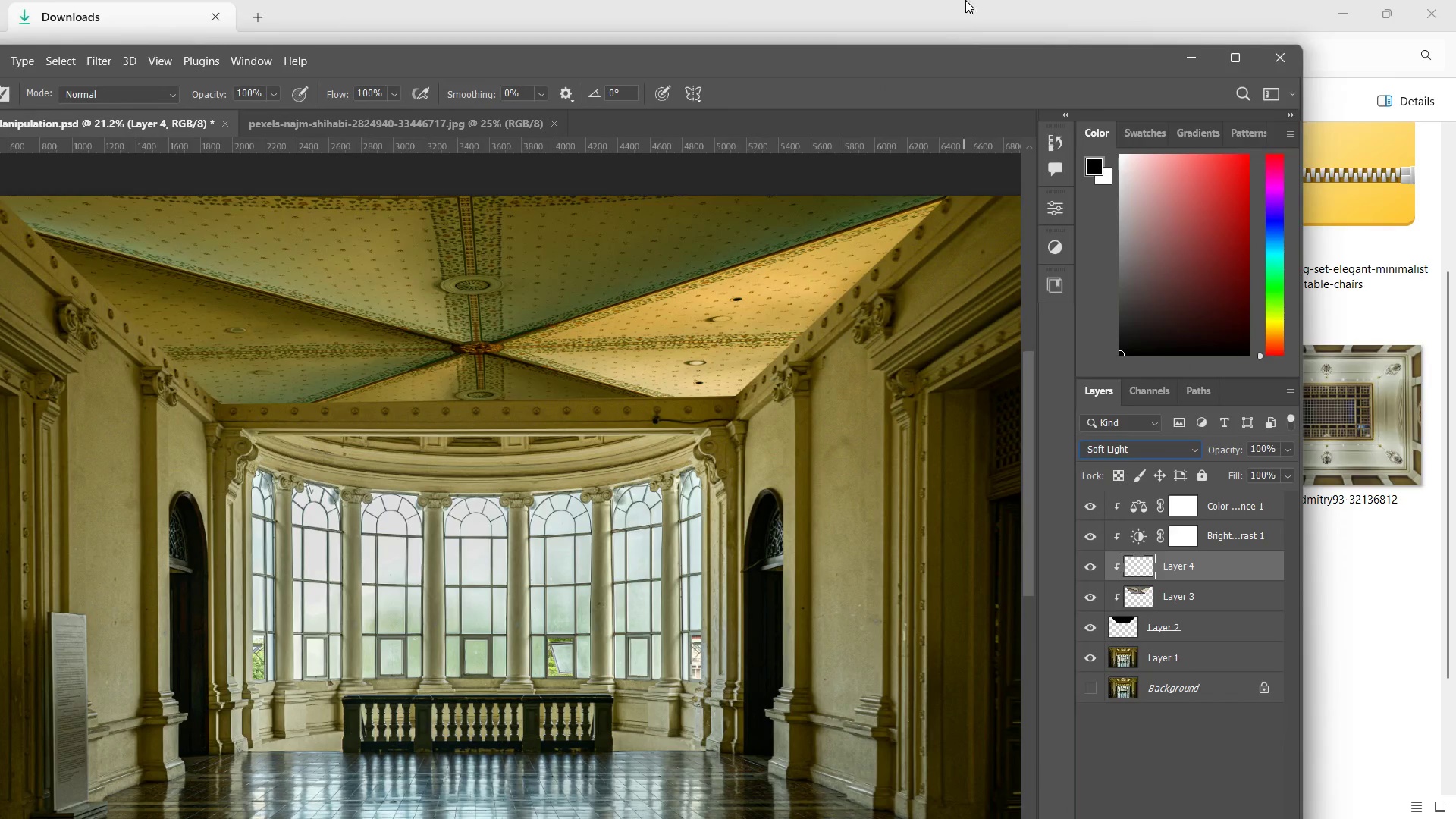 
left_click([1012, 0])
 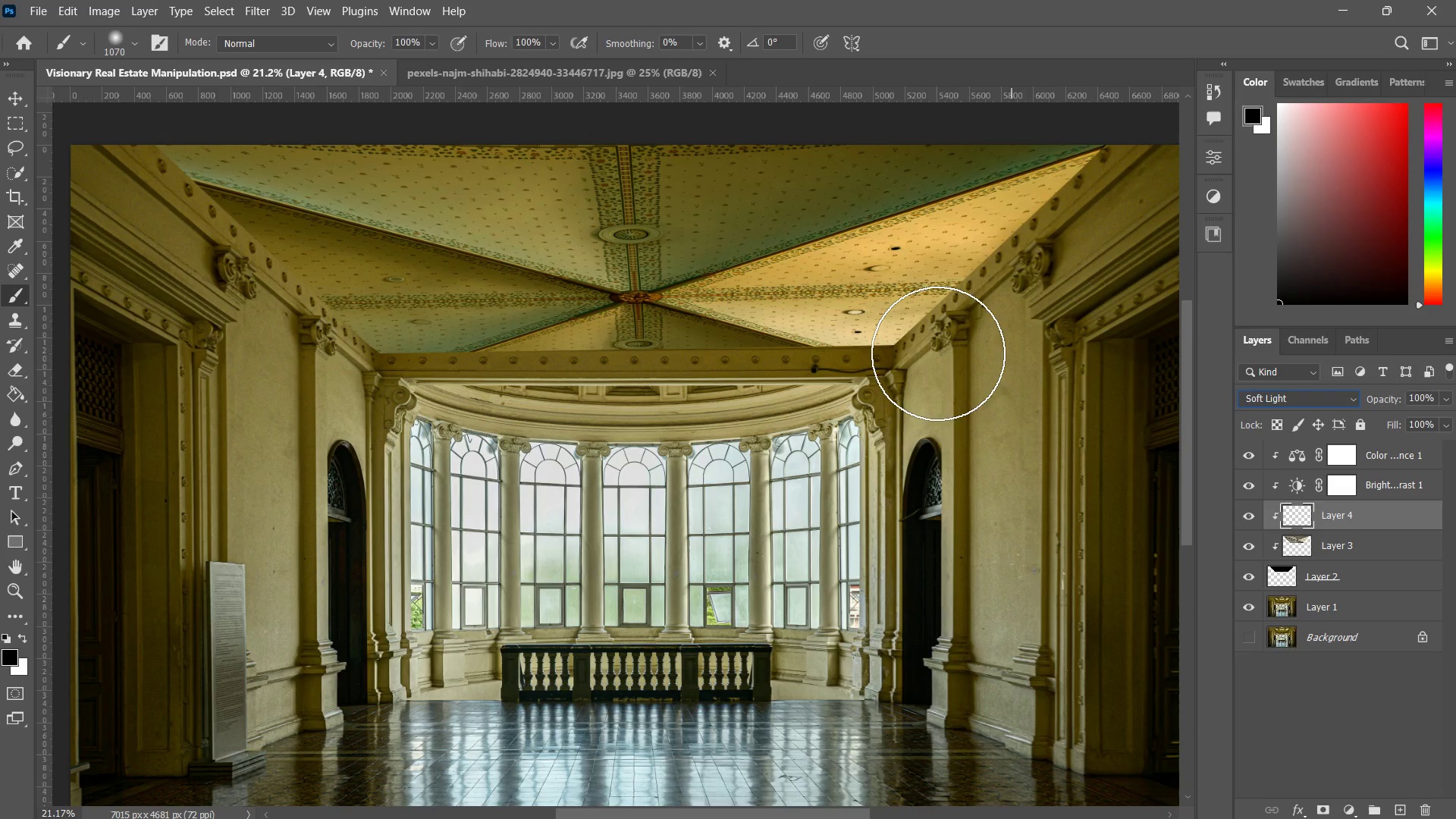 
left_click_drag(start_coordinate=[1045, 268], to_coordinate=[886, 388])
 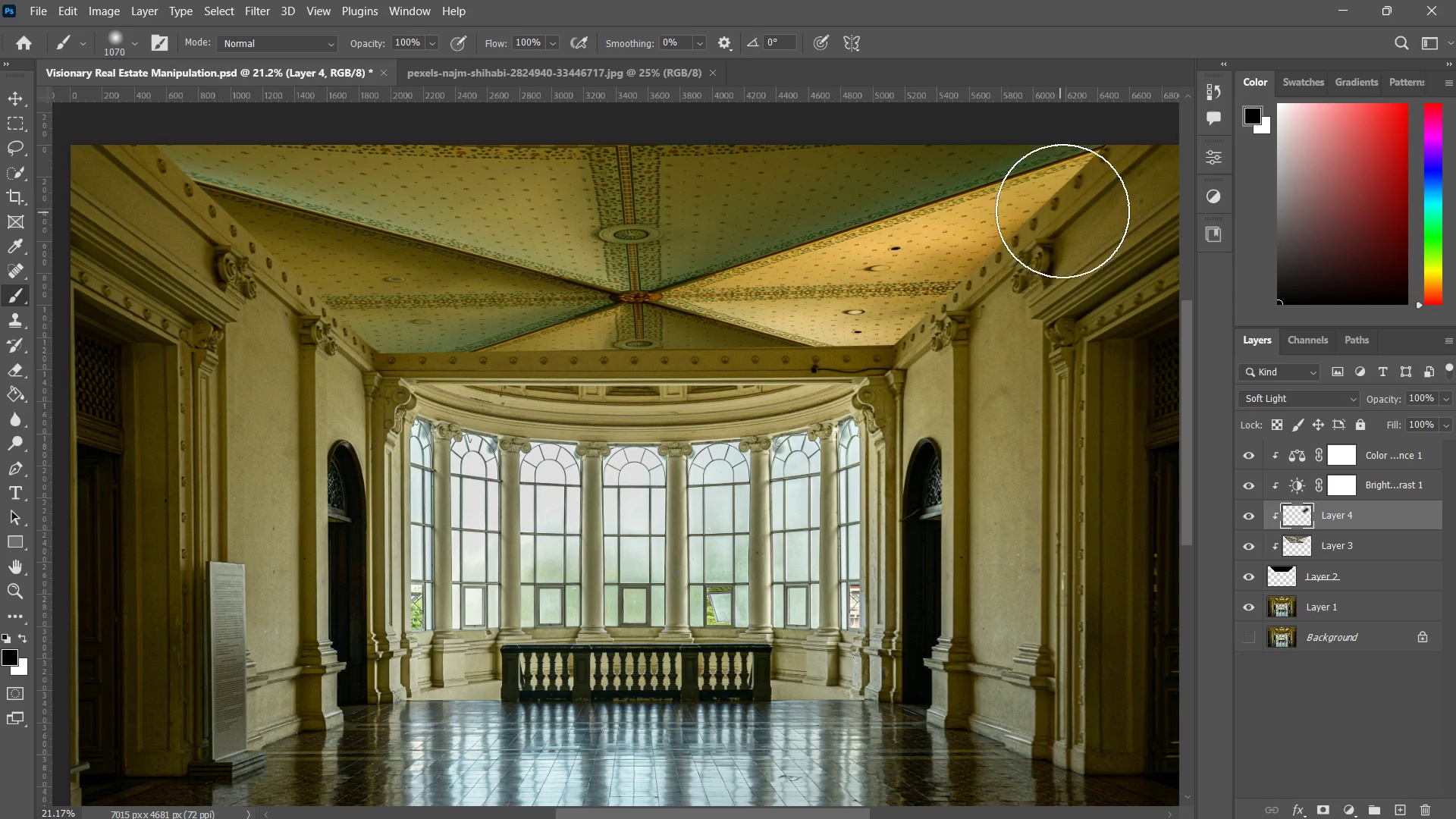 
left_click_drag(start_coordinate=[1064, 205], to_coordinate=[832, 398])
 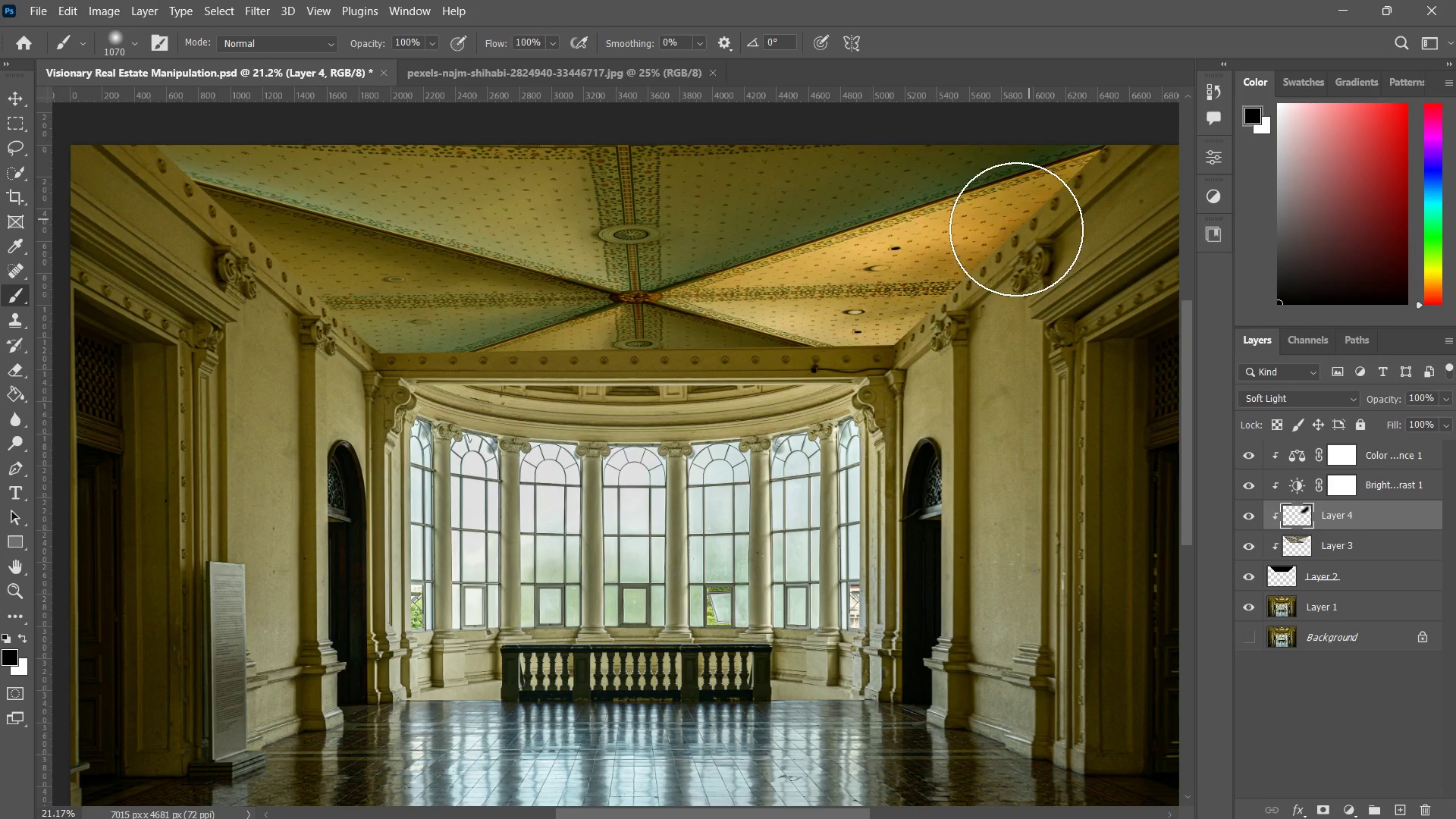 
left_click_drag(start_coordinate=[1029, 221], to_coordinate=[786, 299])
 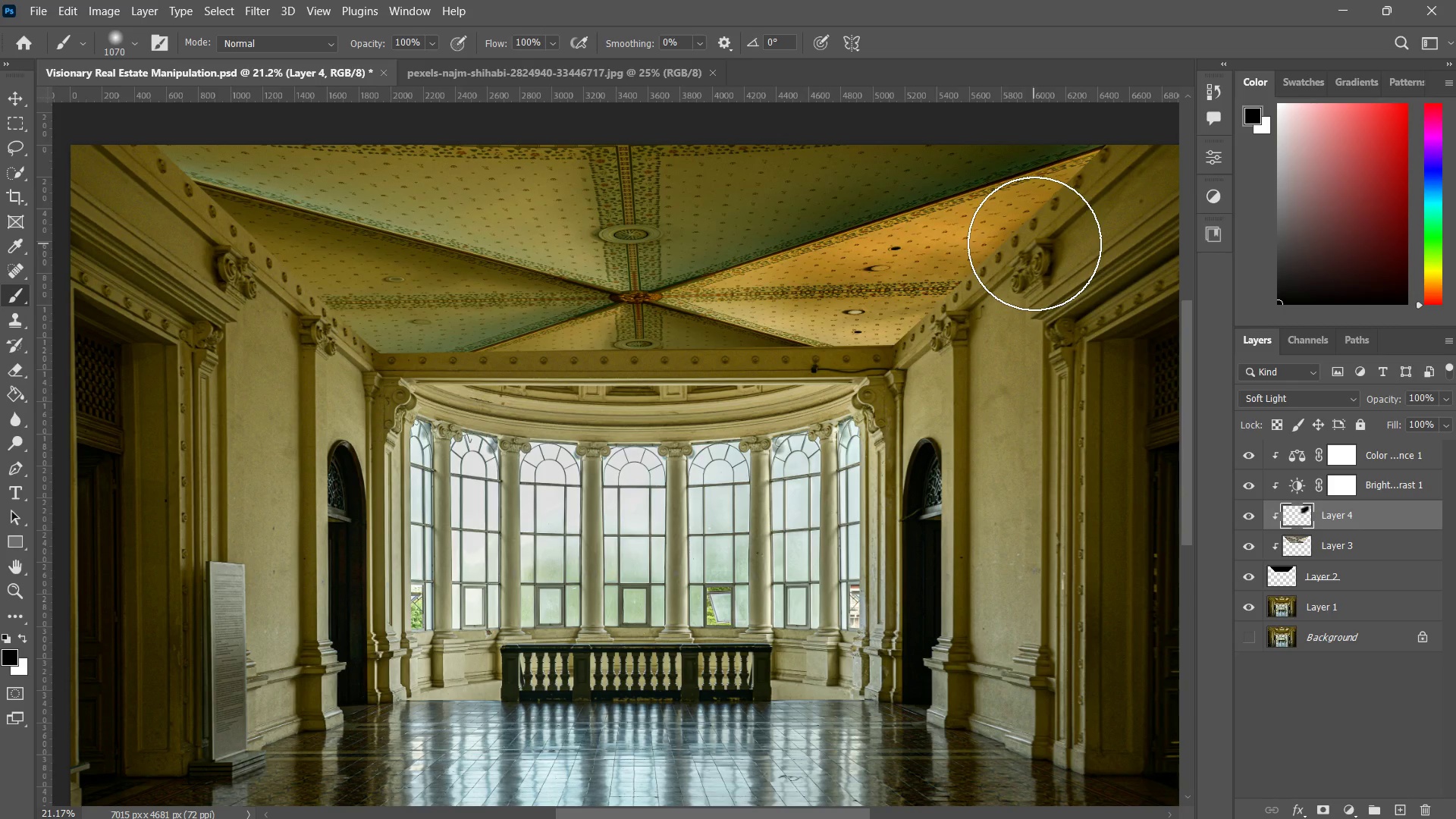 
key(Control+ControlLeft)
 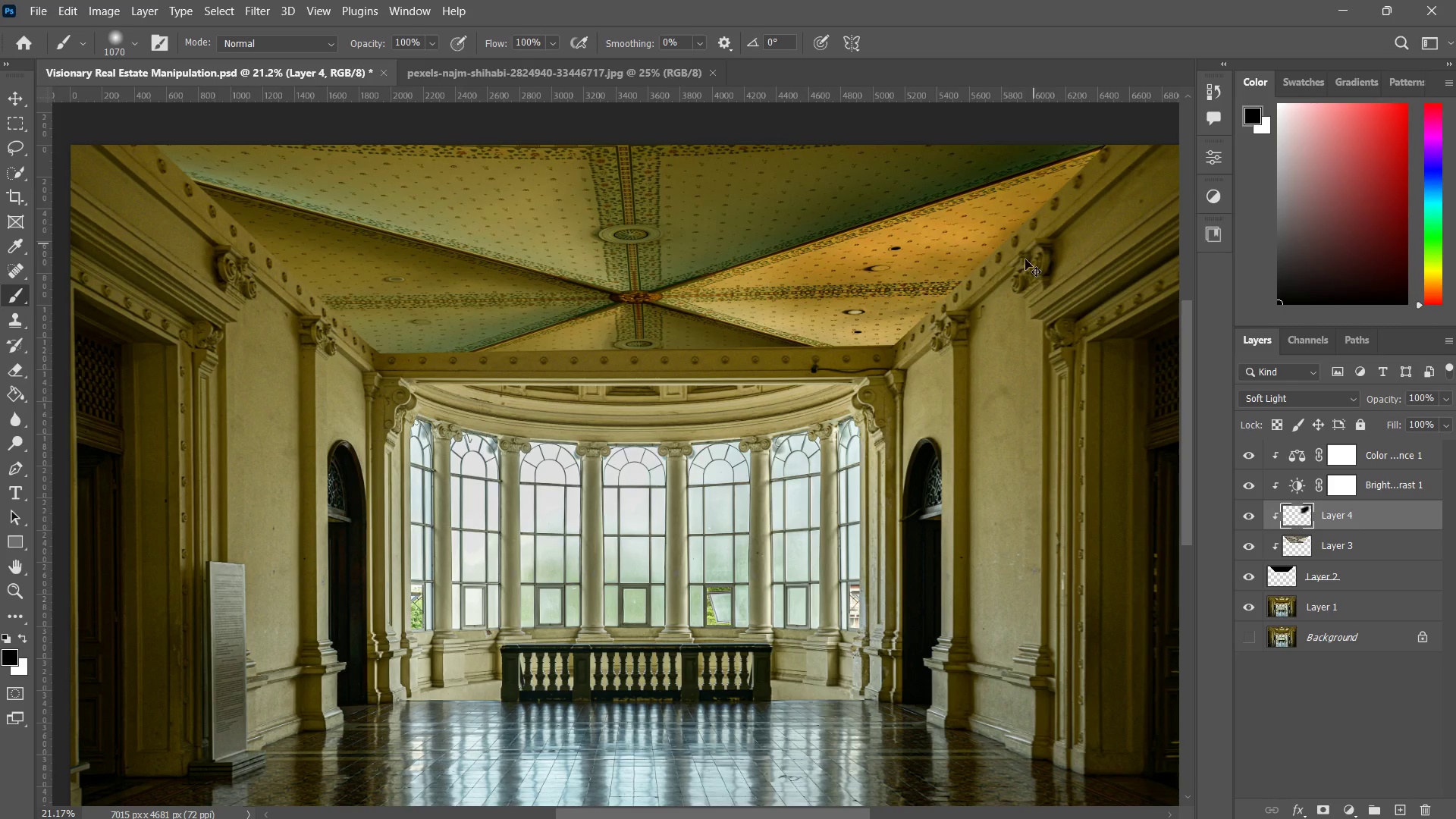 
key(Control+Z)
 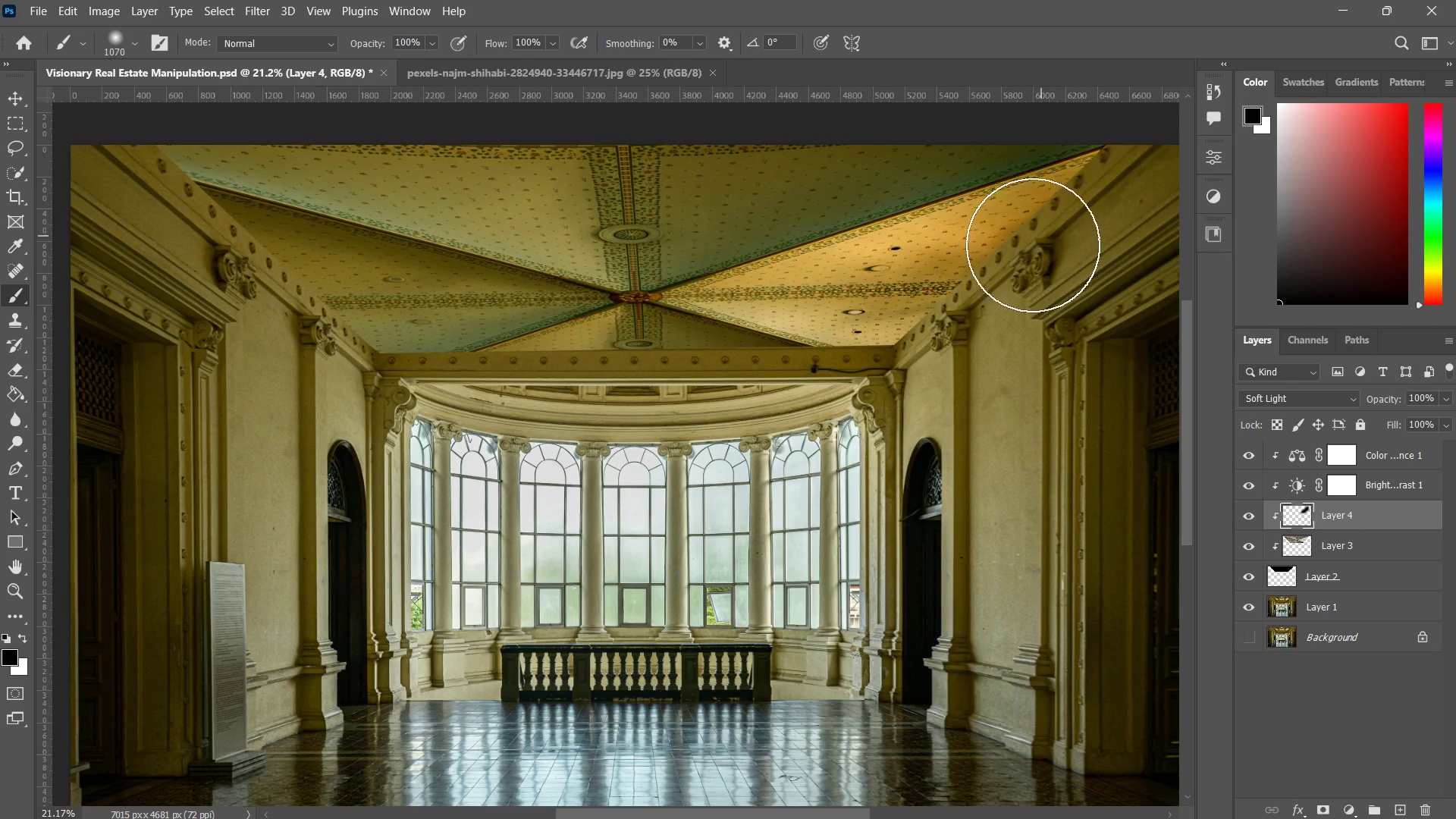 
left_click_drag(start_coordinate=[1040, 238], to_coordinate=[835, 331])
 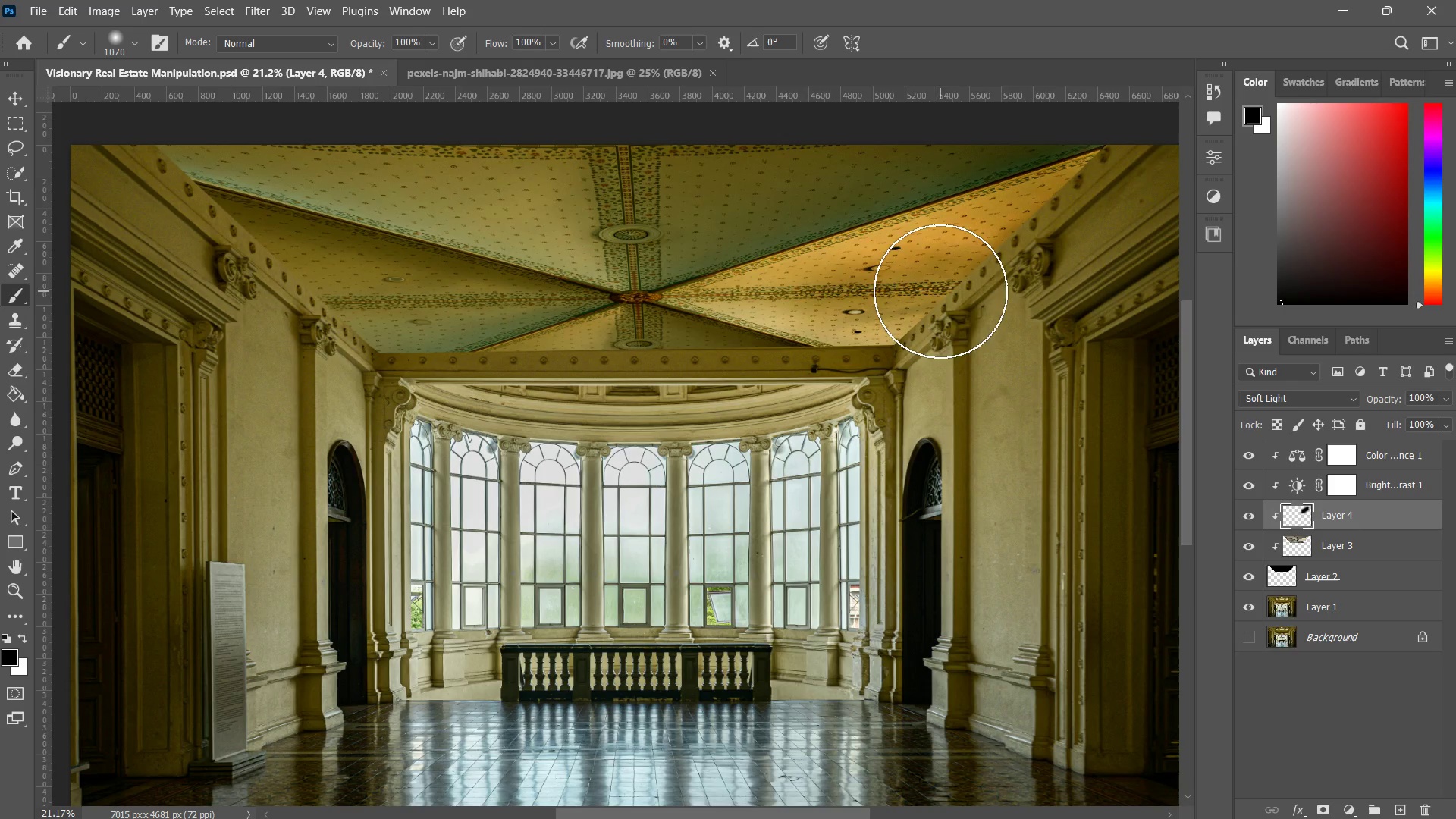 
left_click_drag(start_coordinate=[932, 294], to_coordinate=[678, 330])
 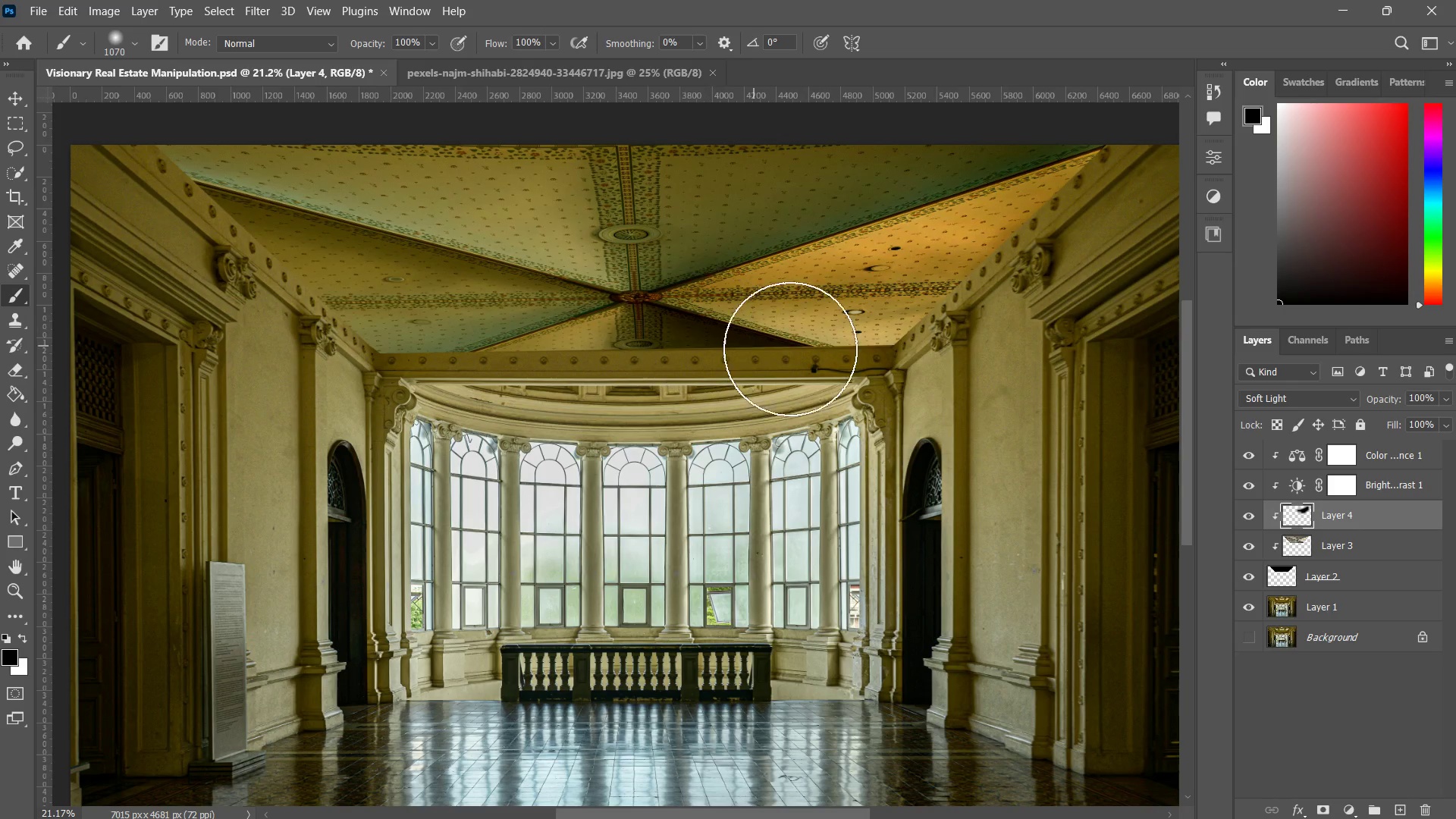 
left_click_drag(start_coordinate=[772, 347], to_coordinate=[974, 351])
 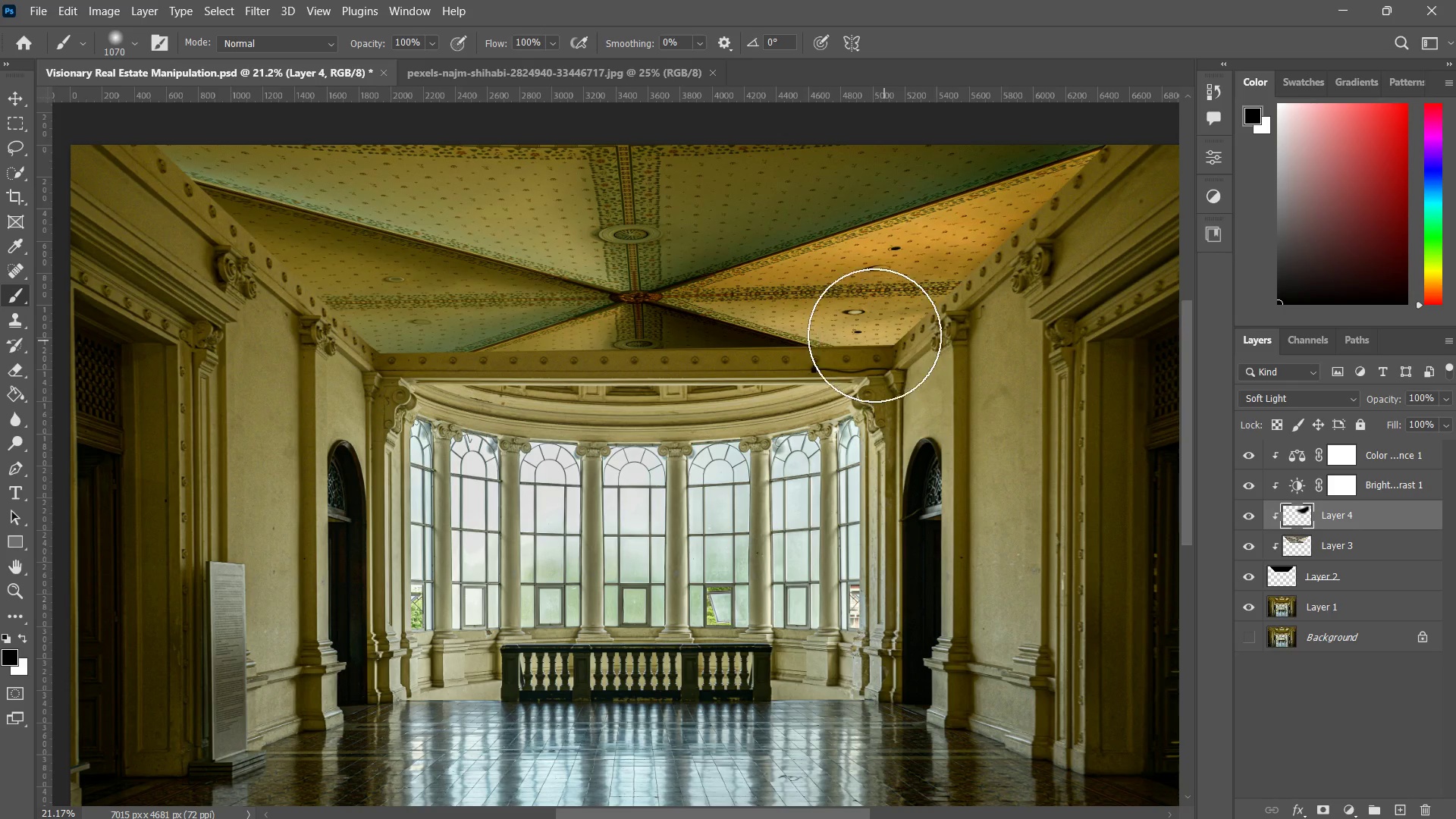 
left_click_drag(start_coordinate=[868, 334], to_coordinate=[587, 353])
 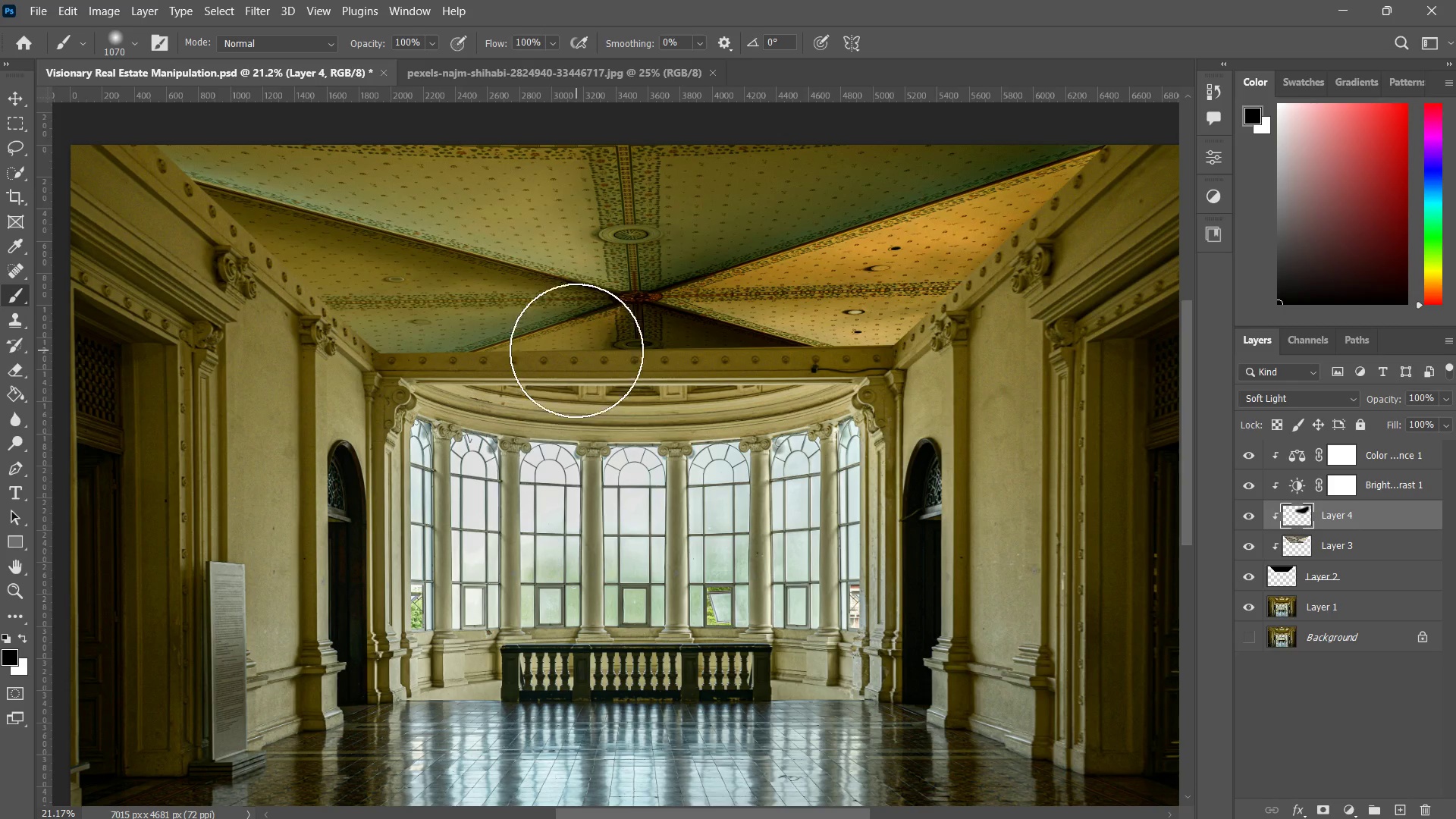 
key(Control+Z)
 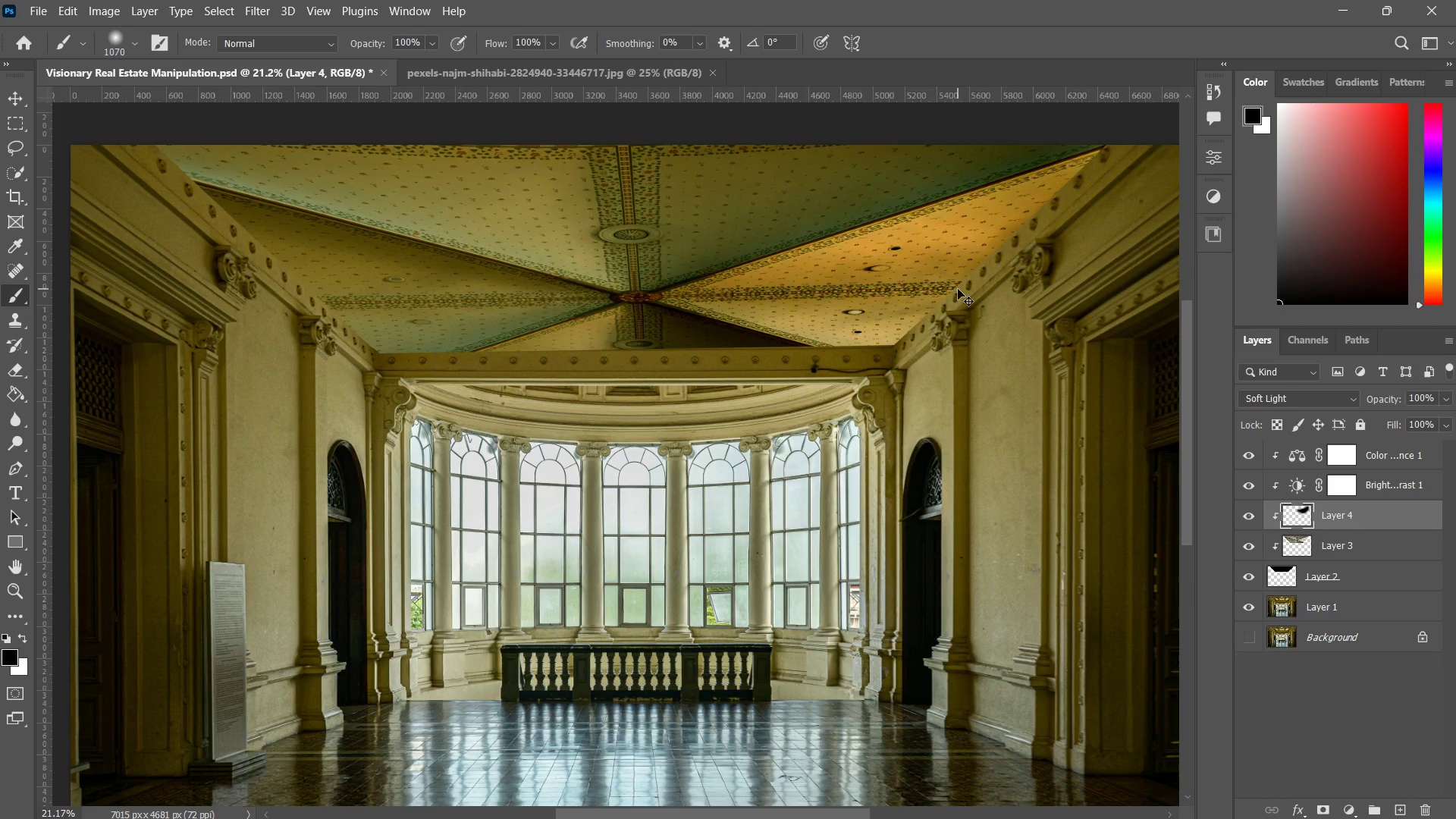 
key(Control+Z)
 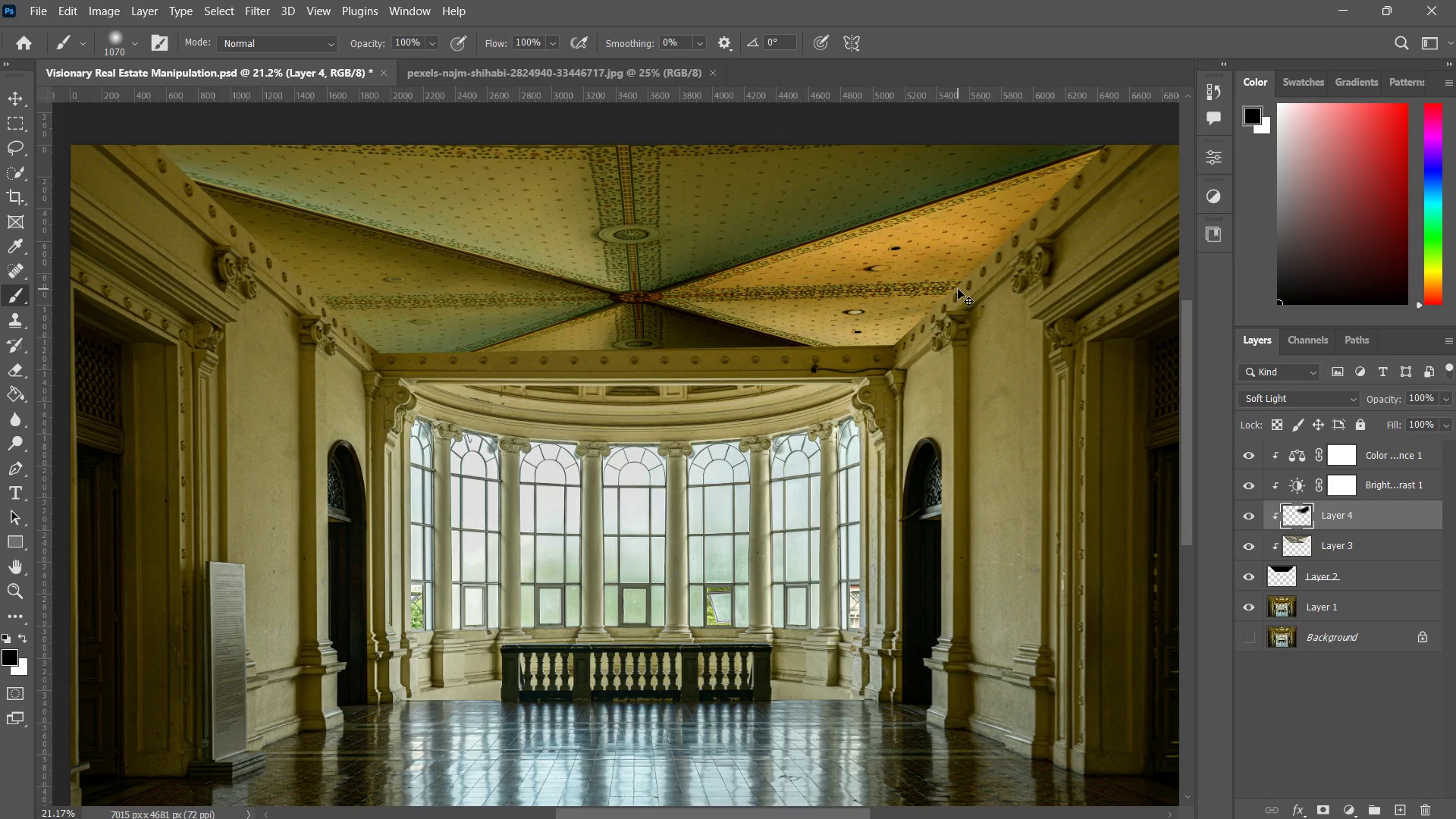 
key(Control+Z)
 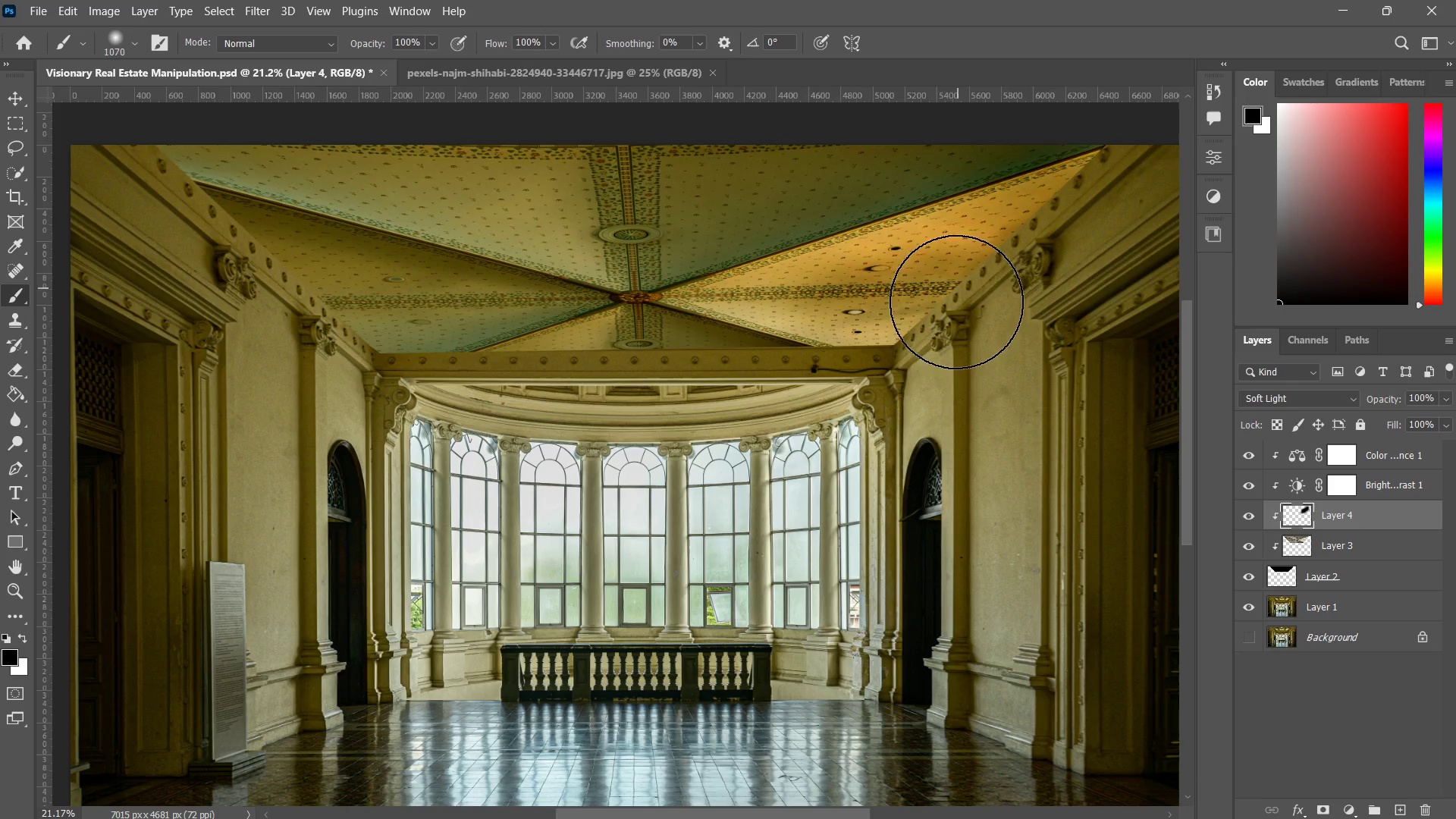 
key(Control+Z)
 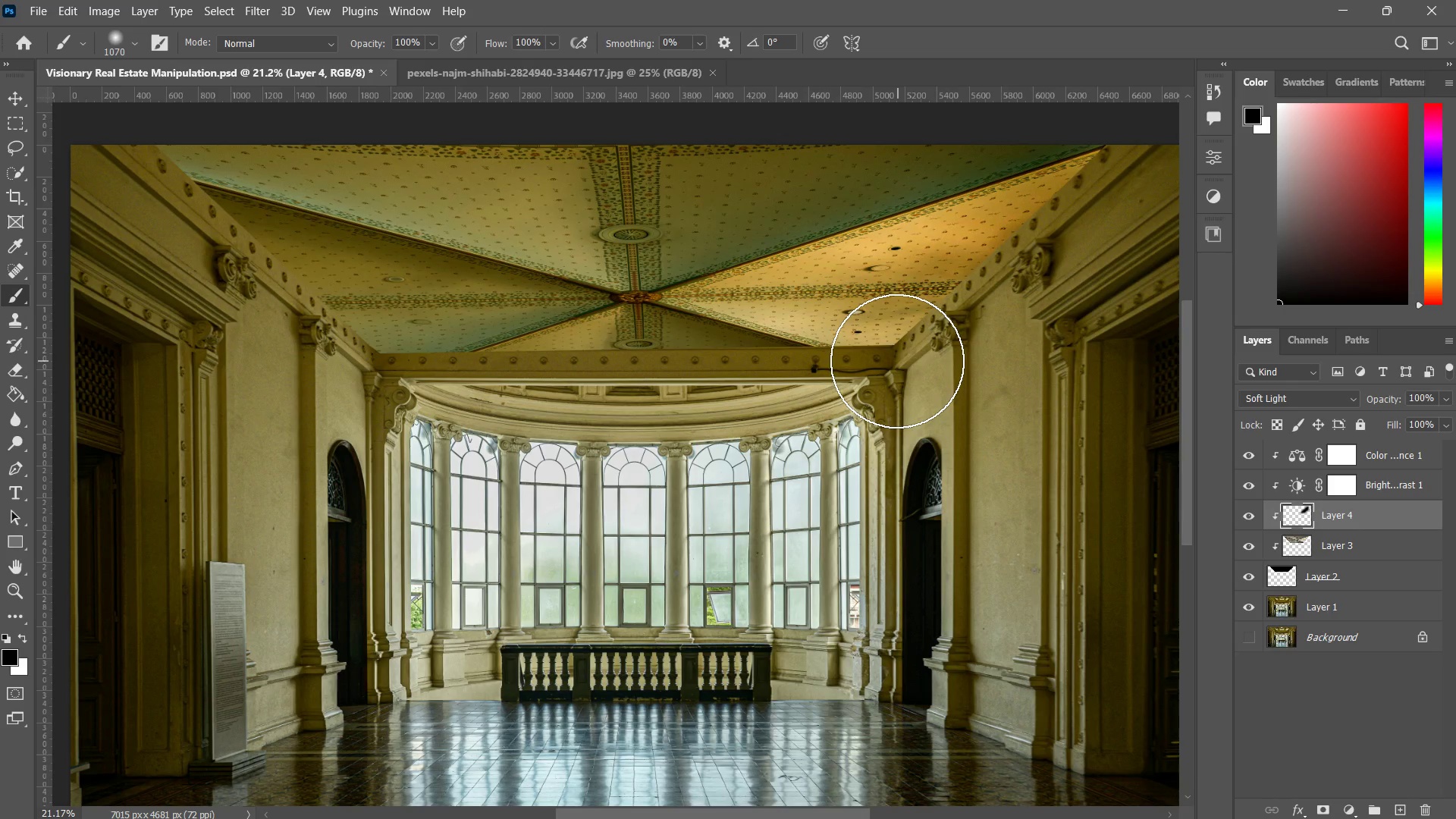 
left_click_drag(start_coordinate=[897, 362], to_coordinate=[968, 388])
 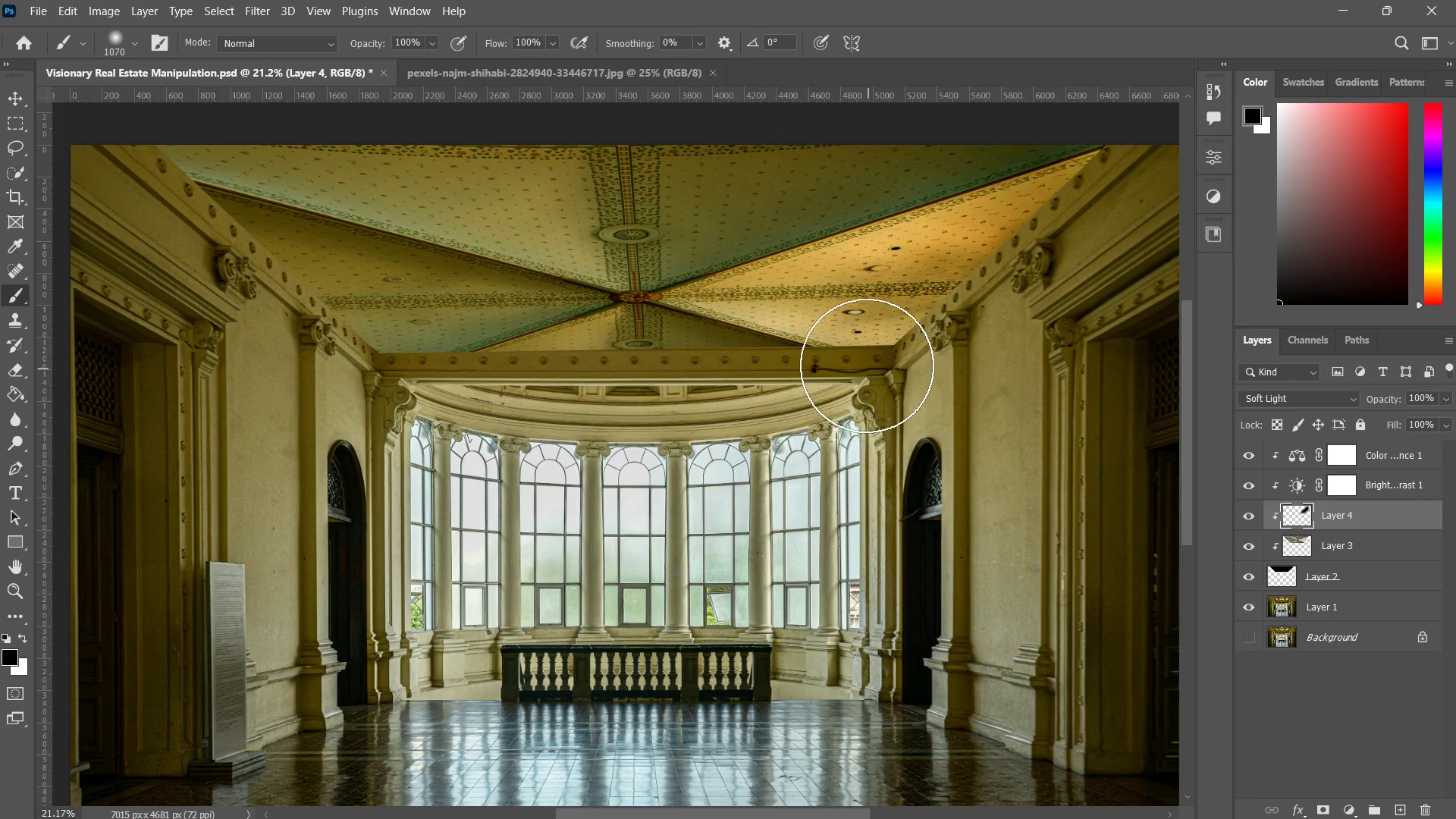 
left_click_drag(start_coordinate=[867, 364], to_coordinate=[912, 361])
 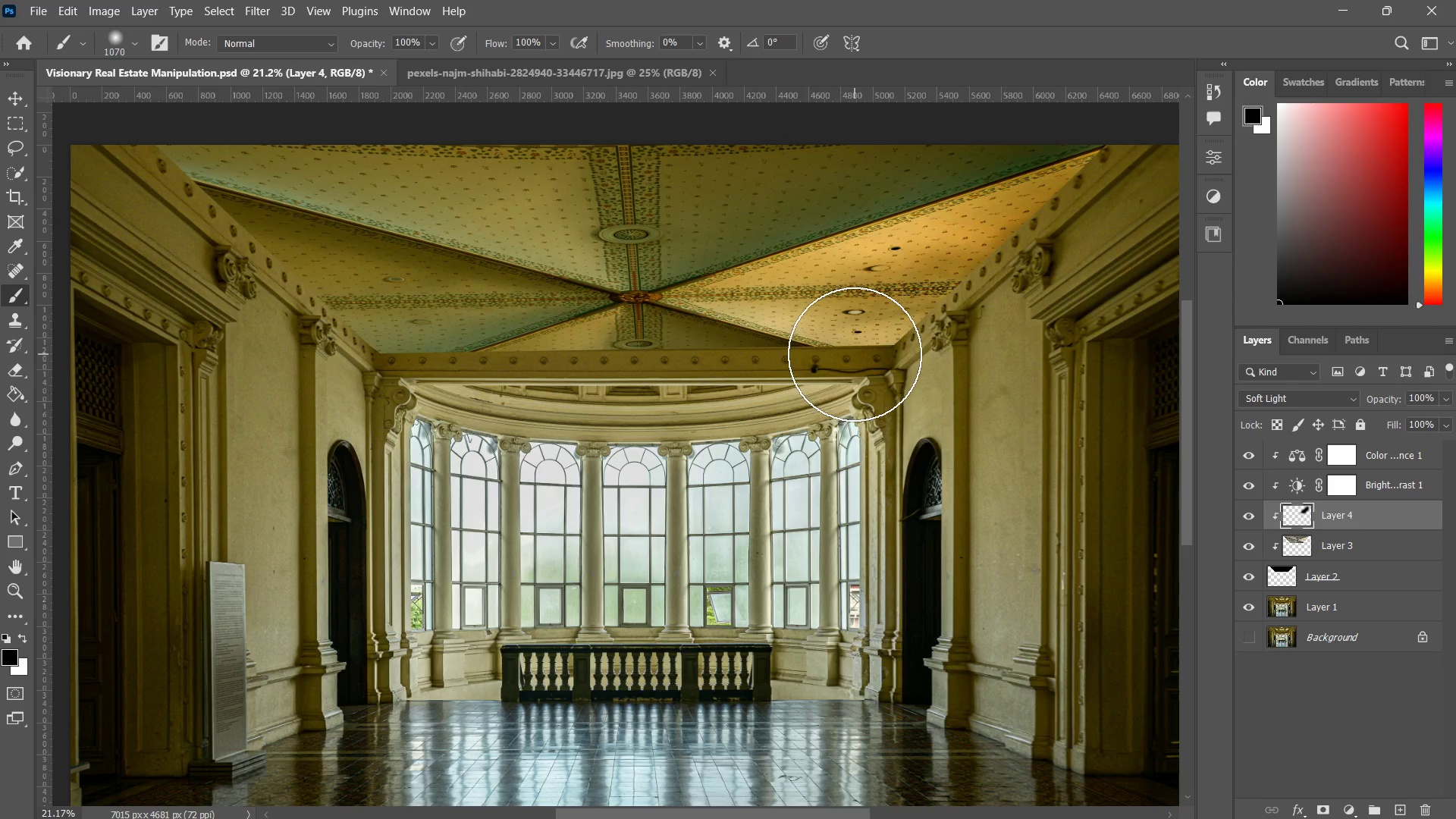 
left_click_drag(start_coordinate=[855, 354], to_coordinate=[974, 351])
 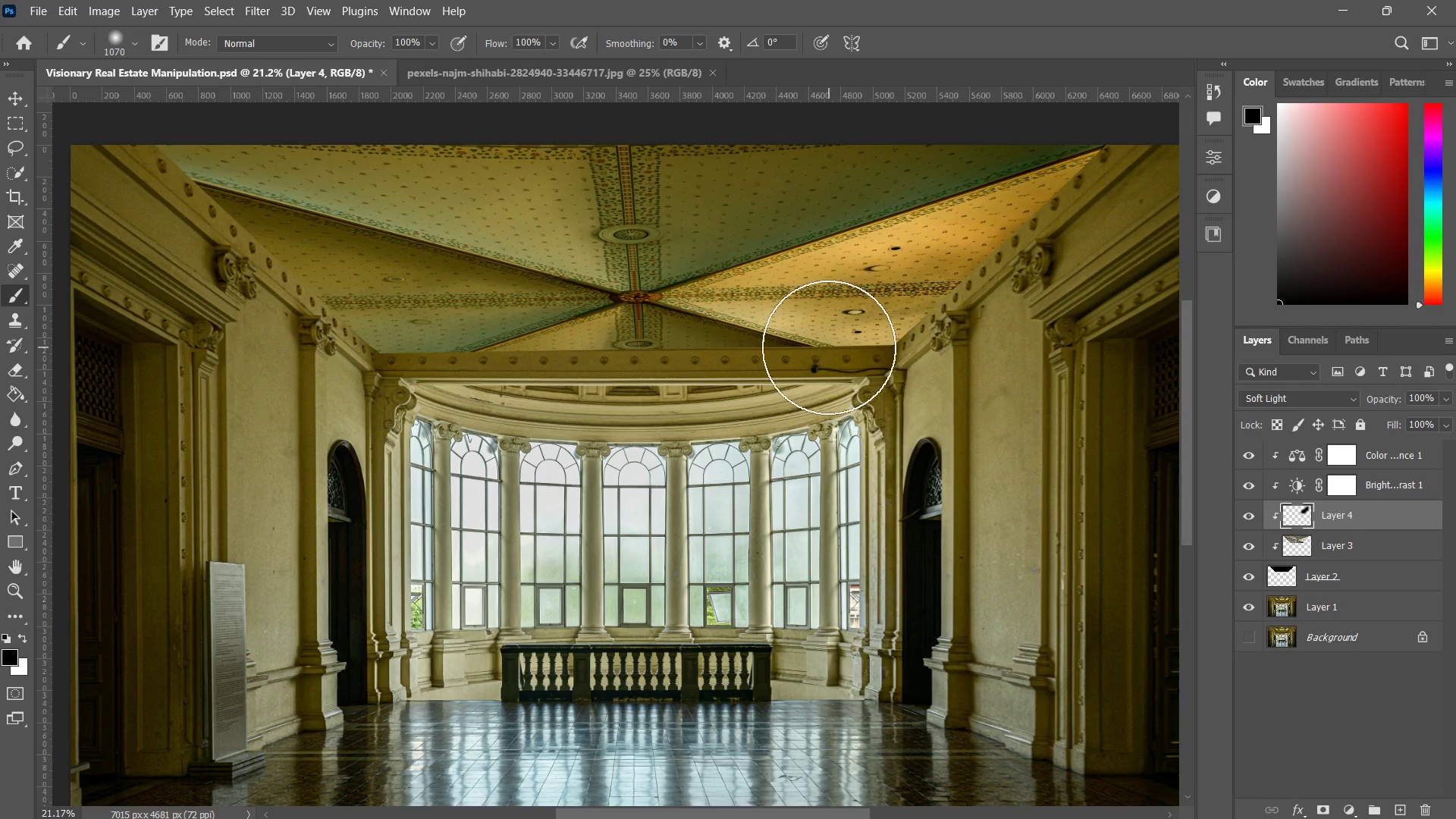 
left_click_drag(start_coordinate=[829, 347], to_coordinate=[938, 347])
 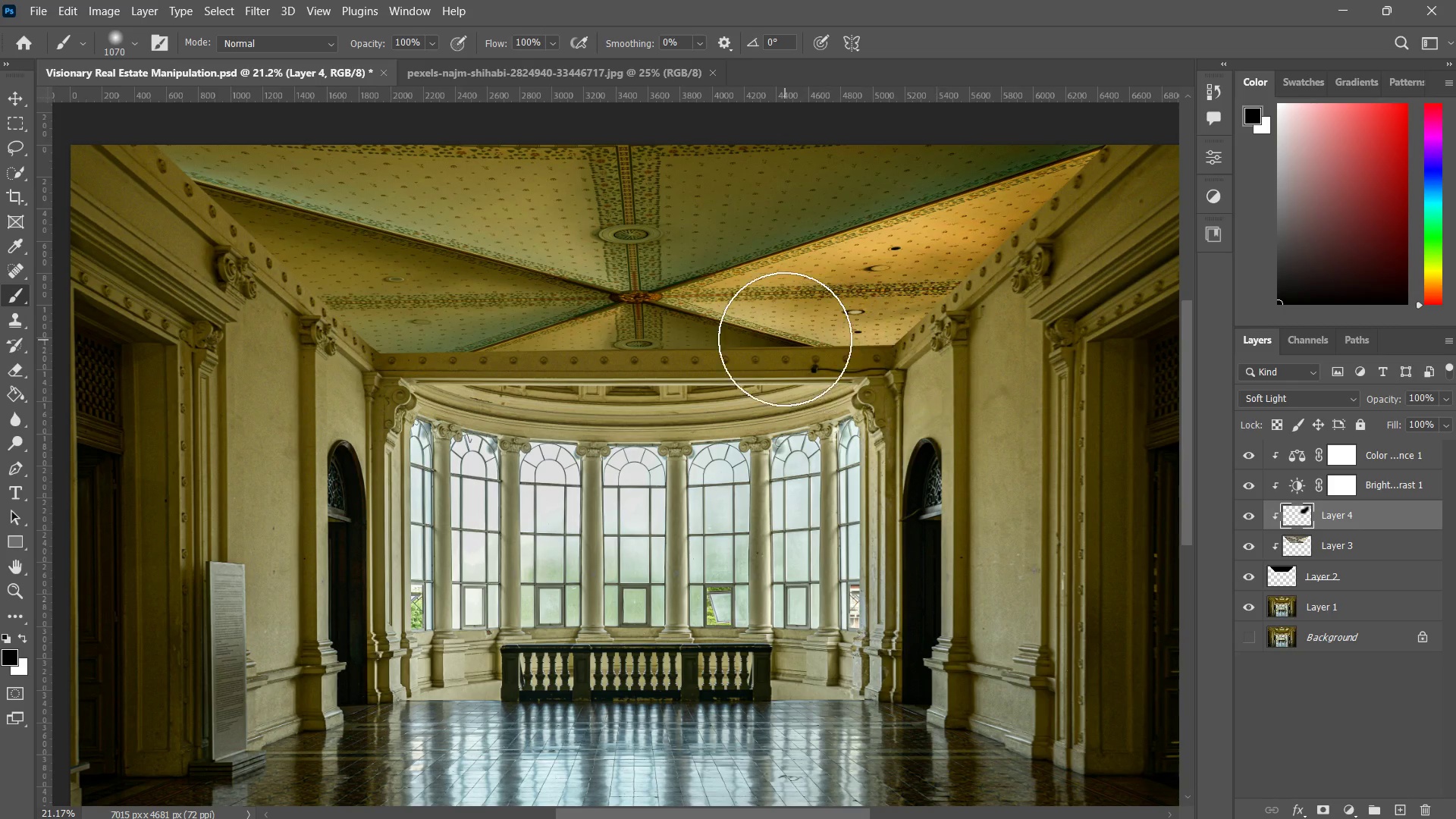 
left_click_drag(start_coordinate=[786, 338], to_coordinate=[921, 345])
 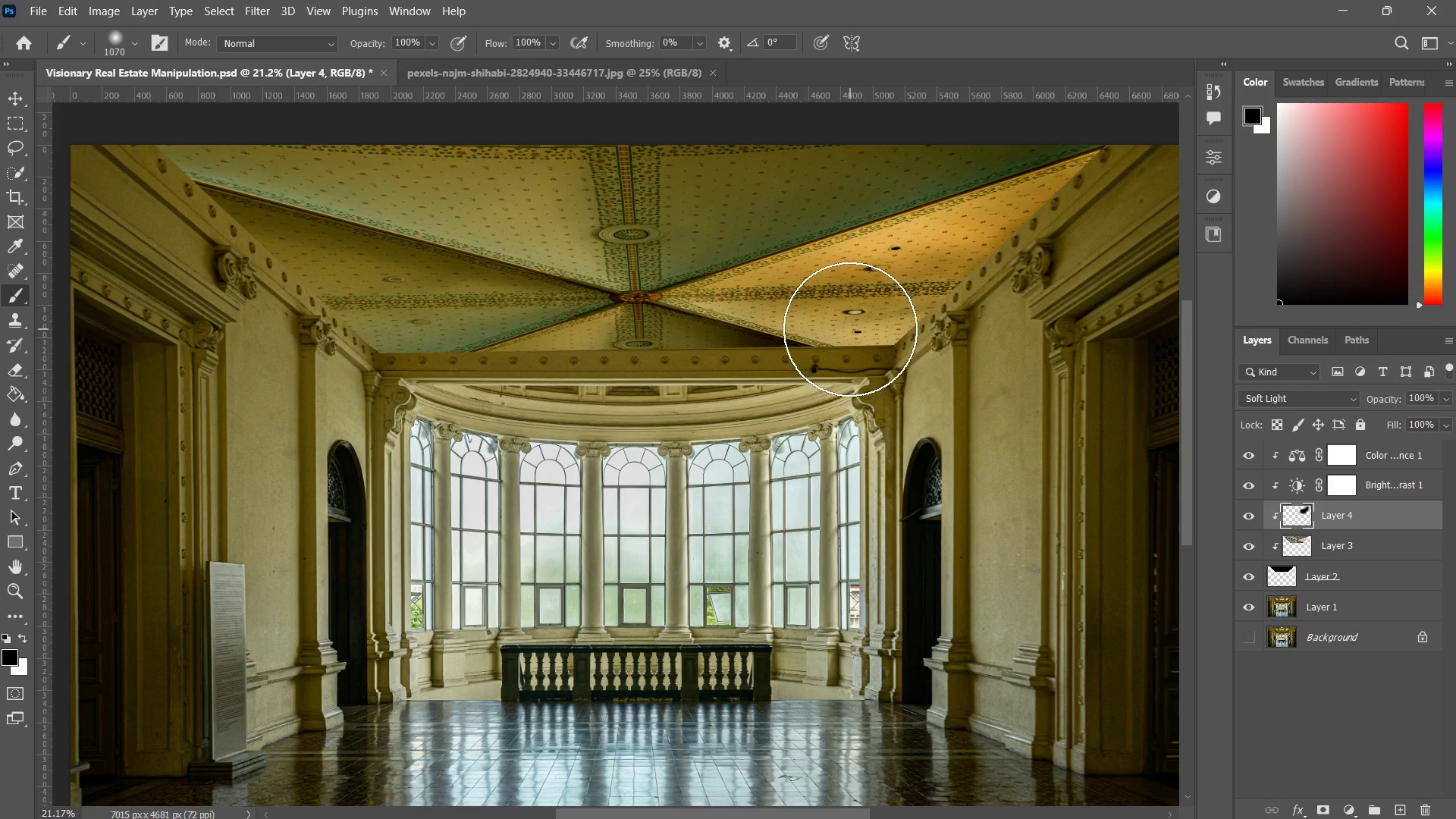 
left_click_drag(start_coordinate=[850, 329], to_coordinate=[711, 297])
 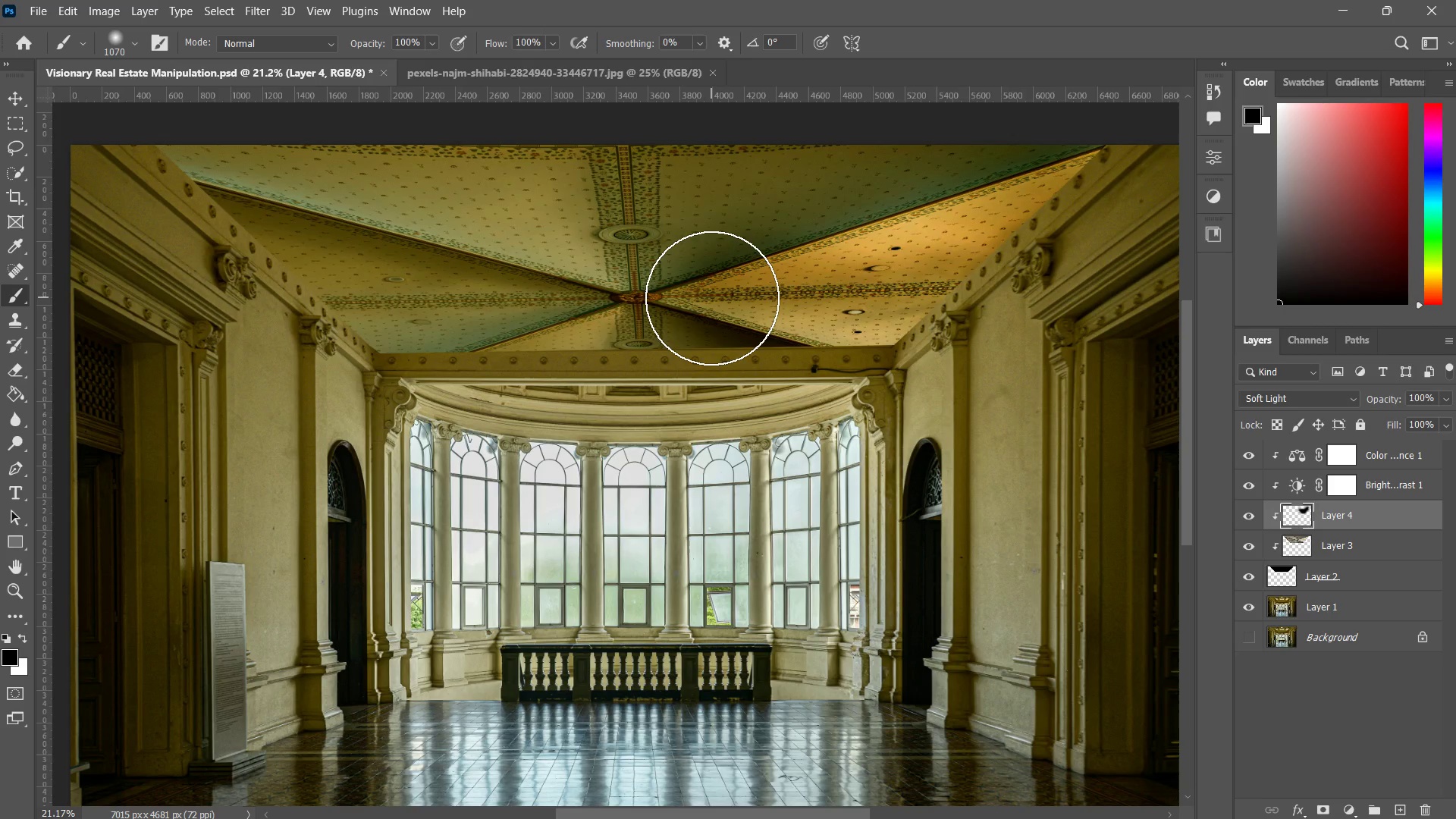 
left_click_drag(start_coordinate=[712, 298], to_coordinate=[862, 281])
 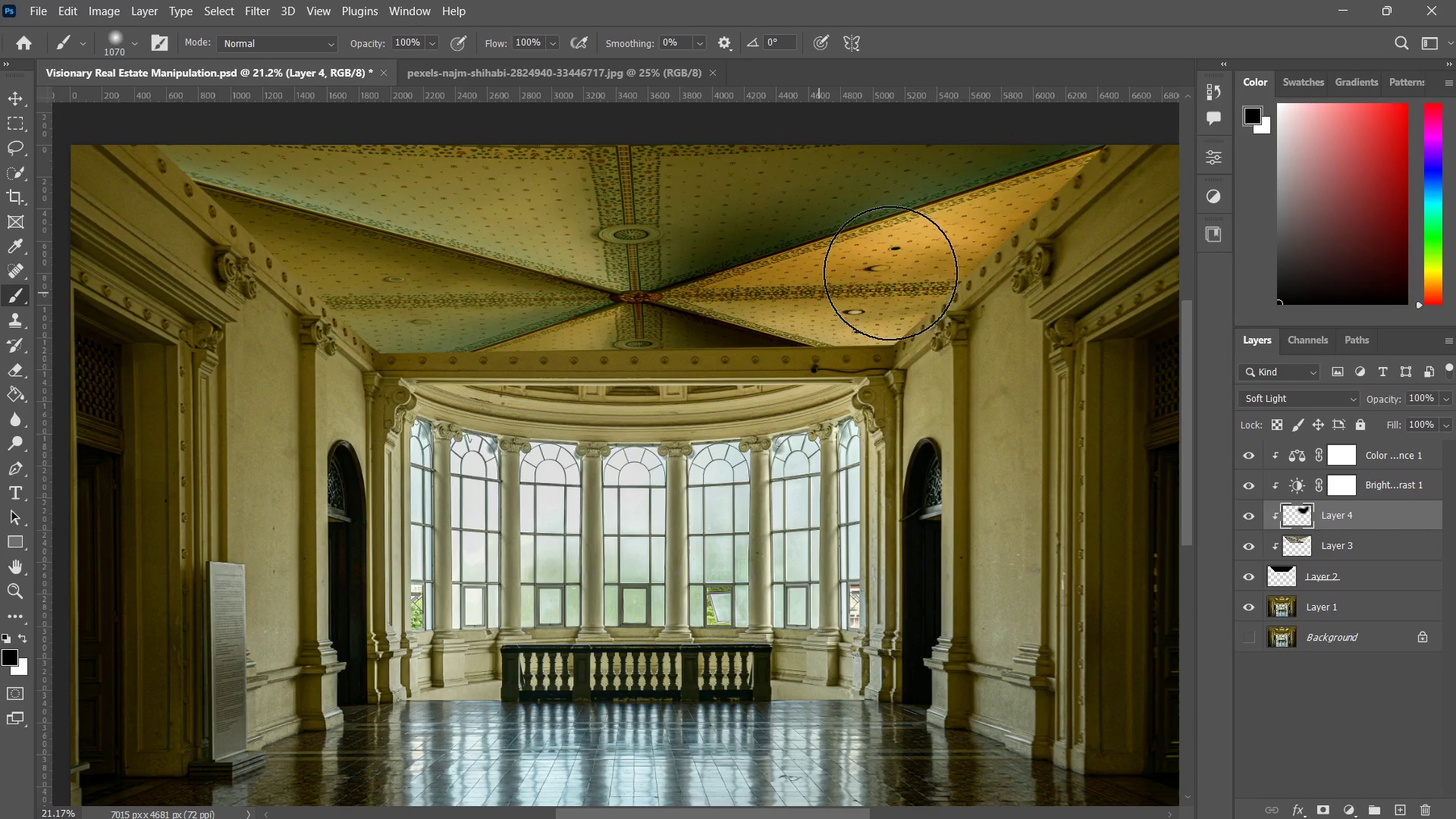 
left_click_drag(start_coordinate=[769, 311], to_coordinate=[1041, 223])
 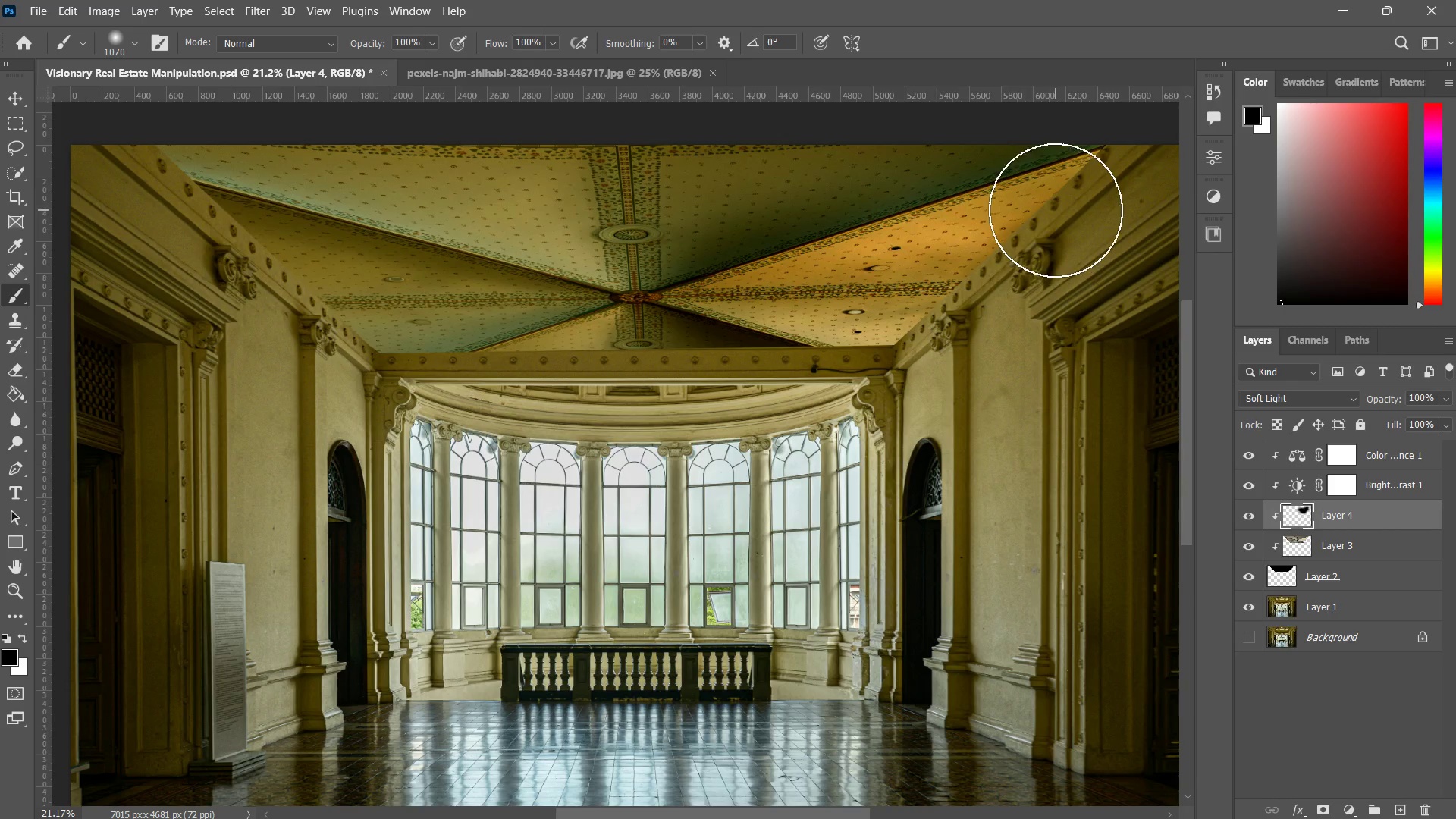 
left_click_drag(start_coordinate=[1056, 210], to_coordinate=[1455, 90])
 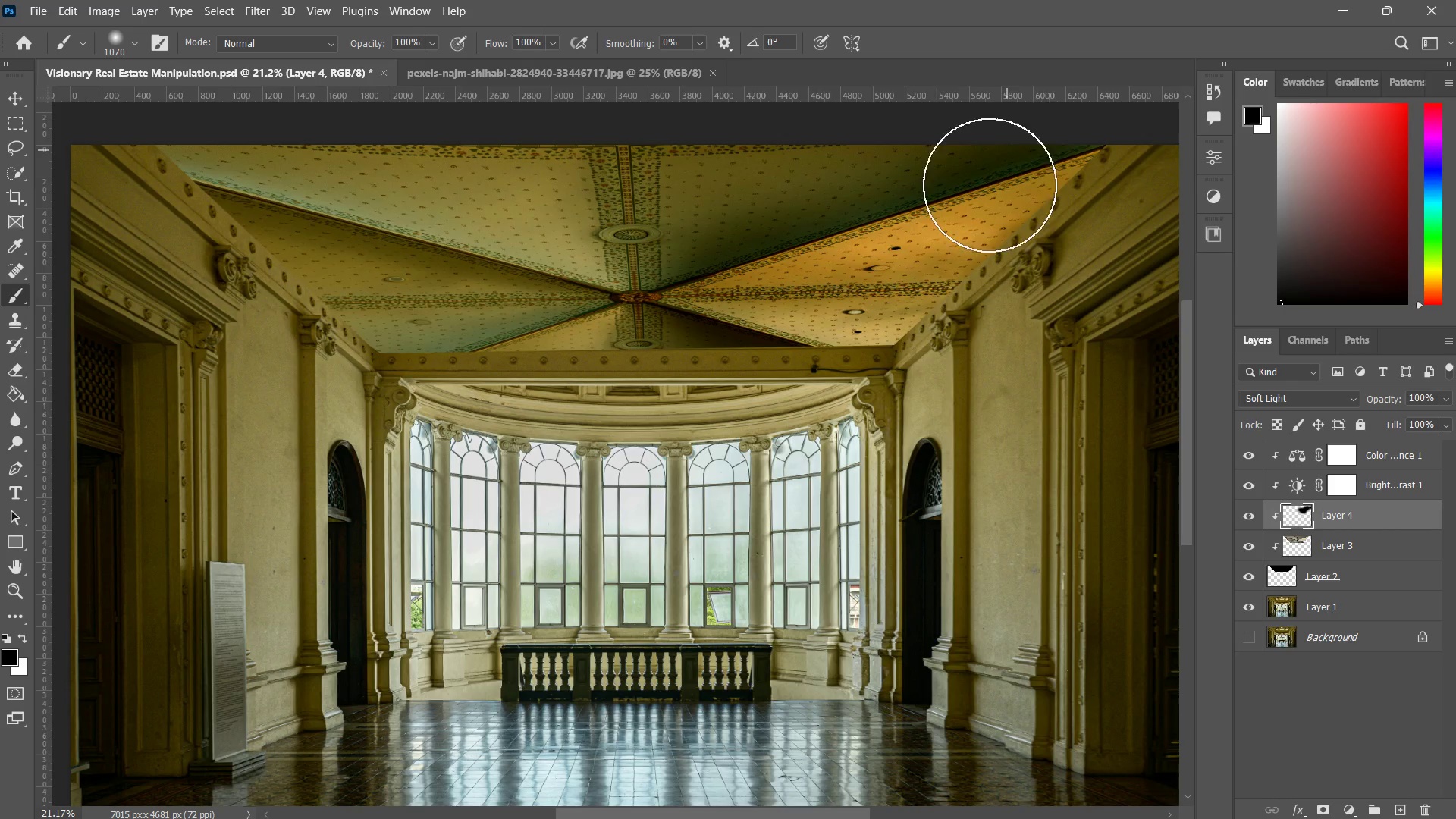 
left_click_drag(start_coordinate=[932, 264], to_coordinate=[822, 283])
 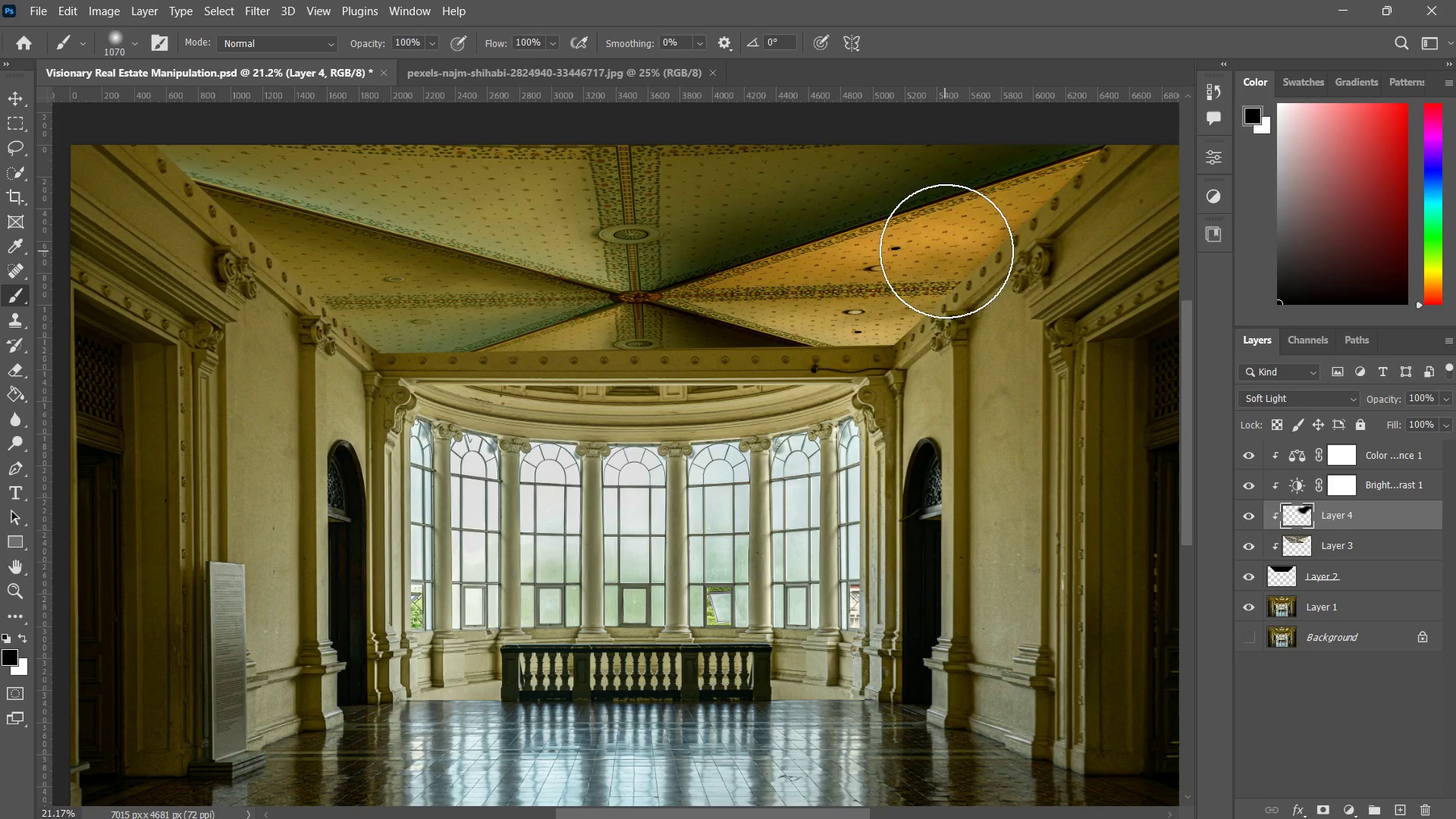 
left_click_drag(start_coordinate=[965, 247], to_coordinate=[811, 335])
 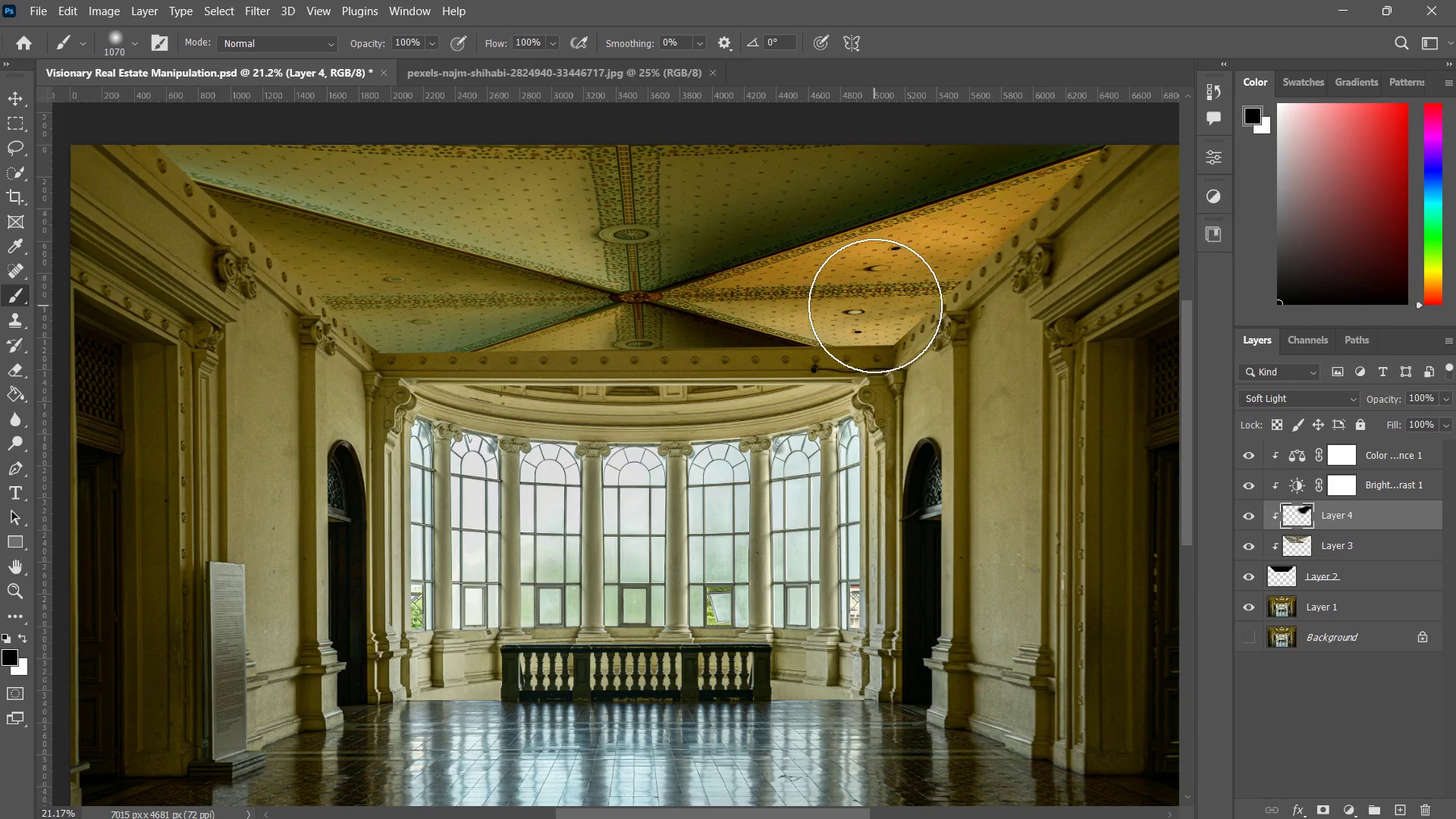 
left_click_drag(start_coordinate=[877, 308], to_coordinate=[901, 367])
 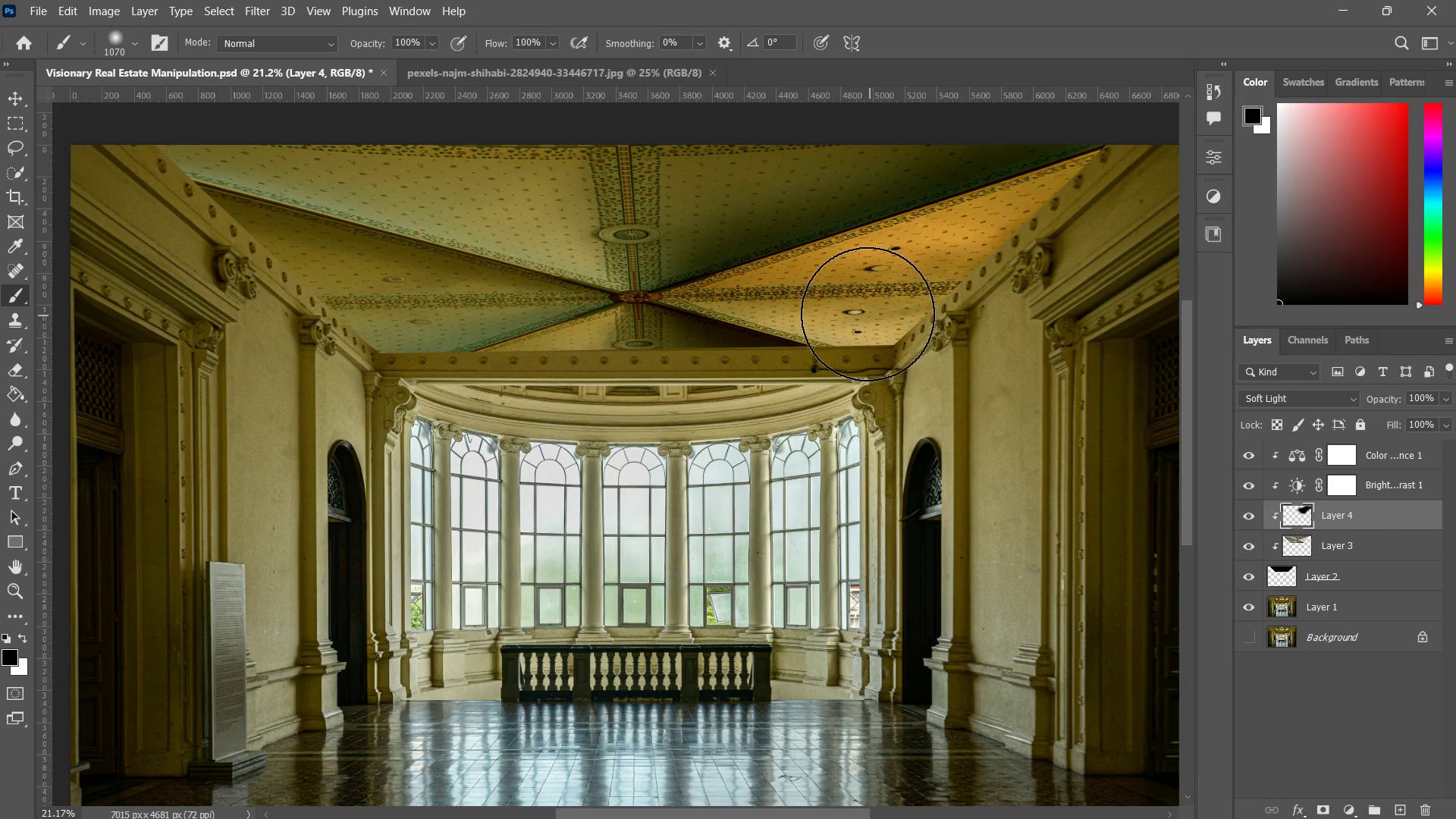 
hold_key(key=ControlLeft, duration=0.69)
 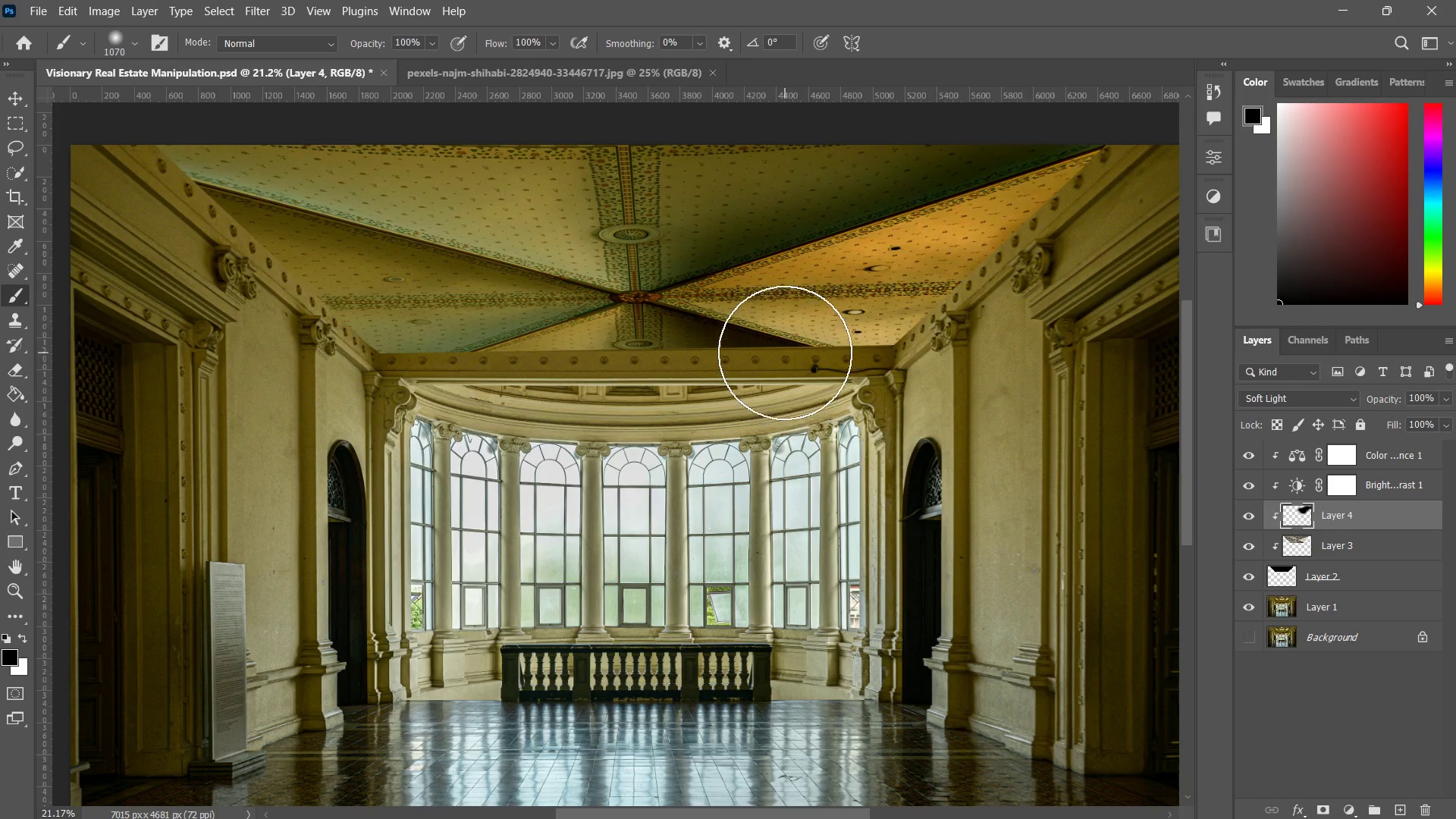 
type(zb)
 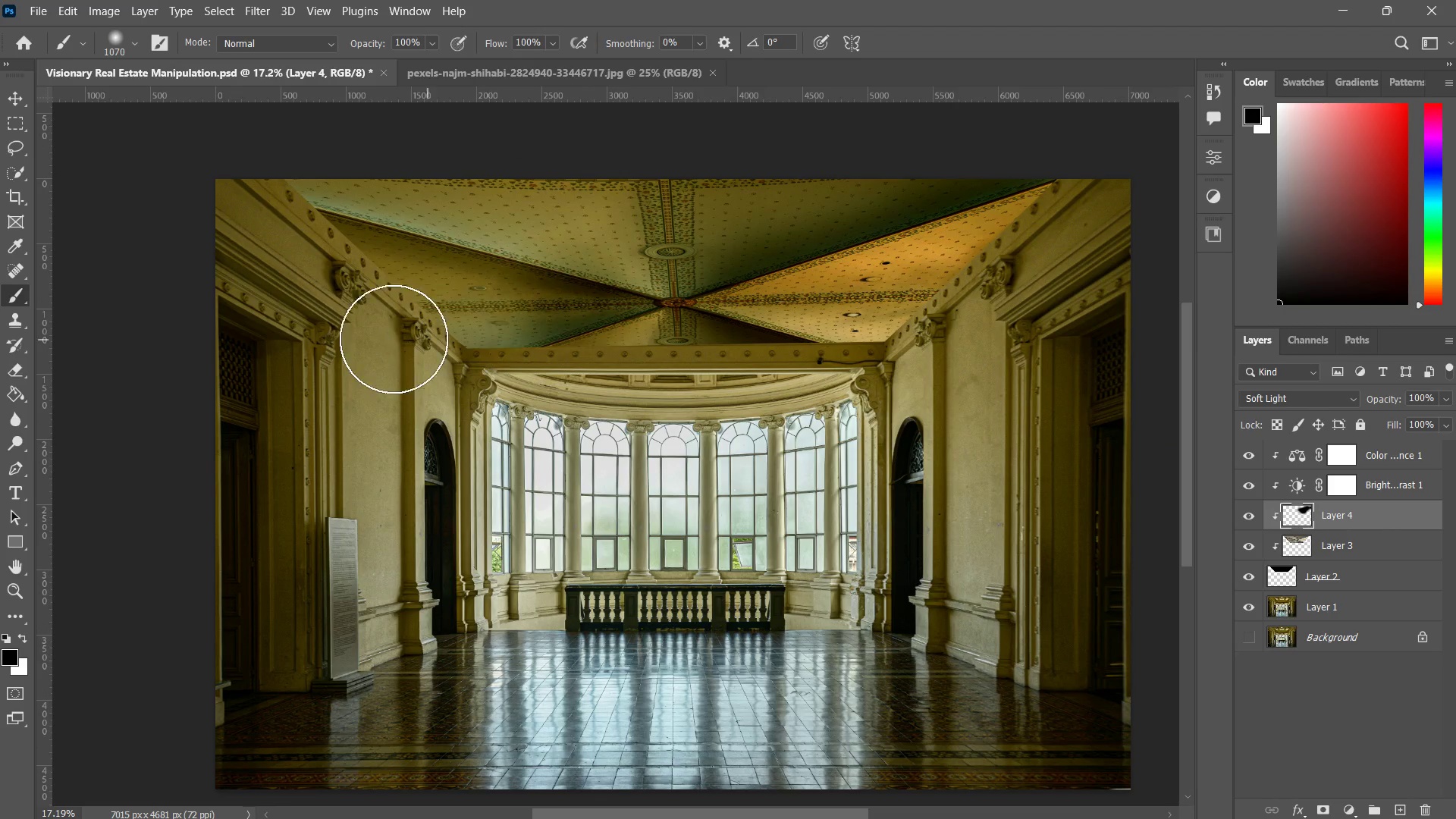 
left_click_drag(start_coordinate=[801, 335], to_coordinate=[795, 341])
 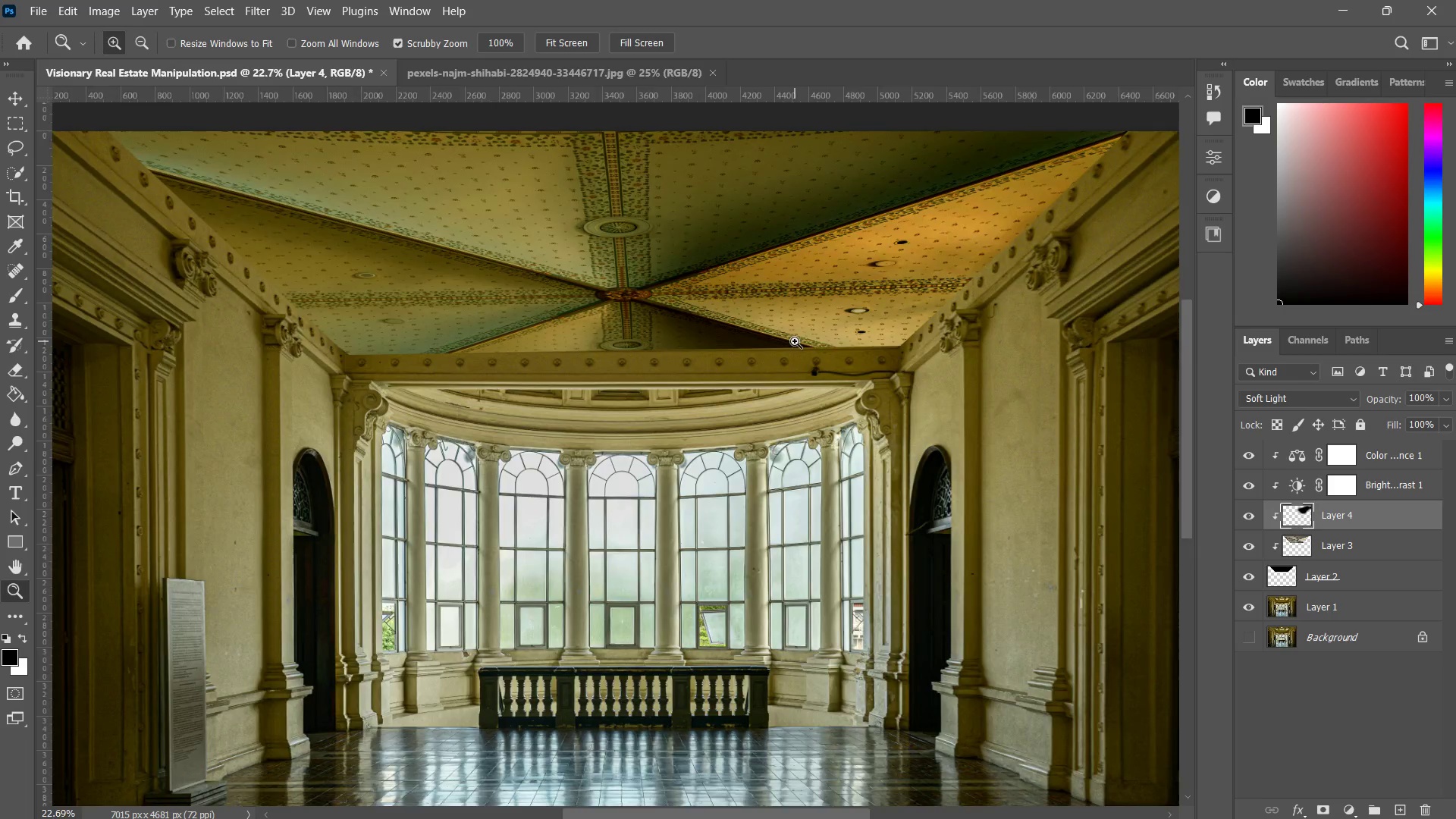 
left_click_drag(start_coordinate=[795, 341], to_coordinate=[766, 369])
 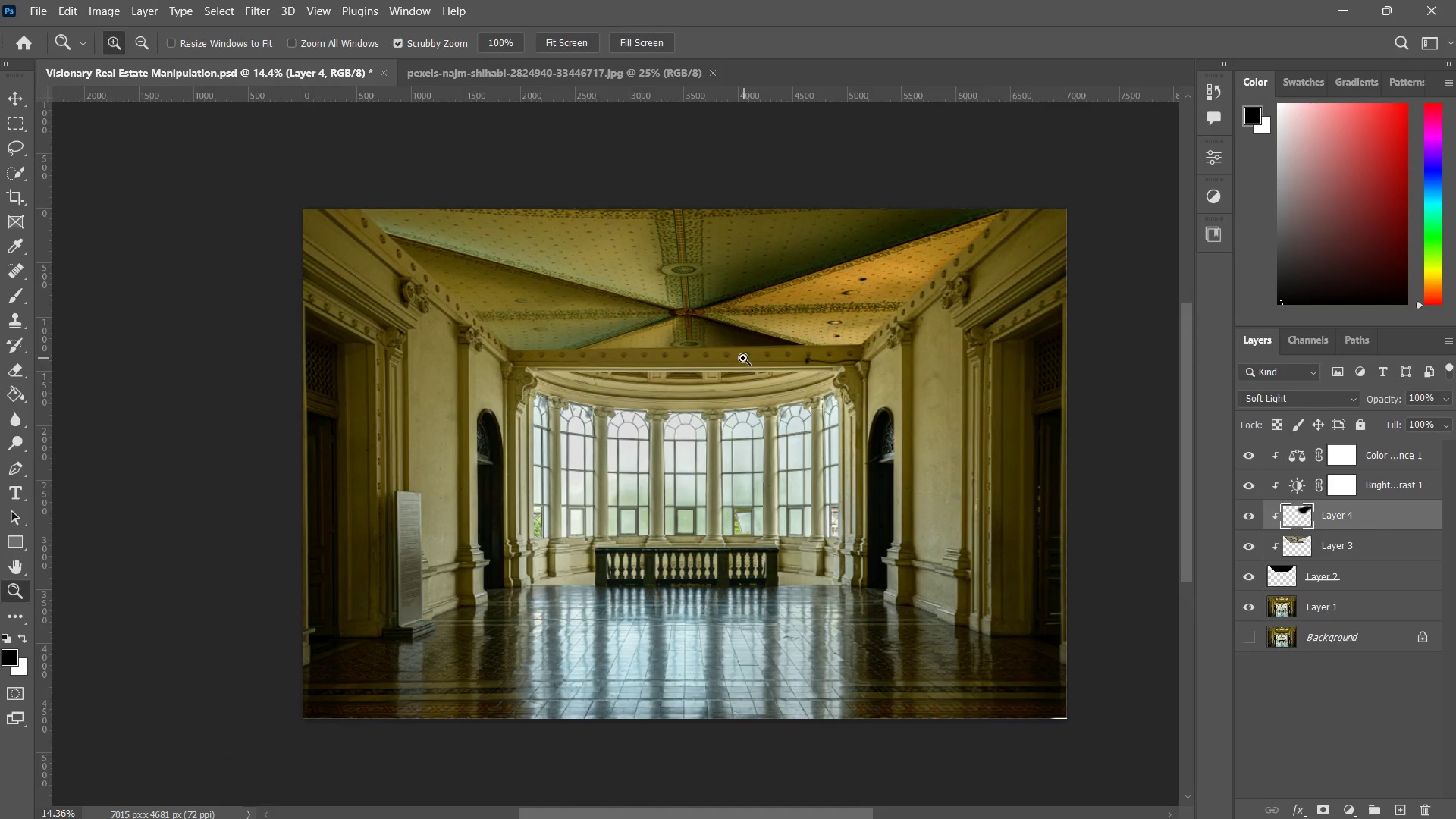 
left_click_drag(start_coordinate=[743, 358], to_coordinate=[758, 340])
 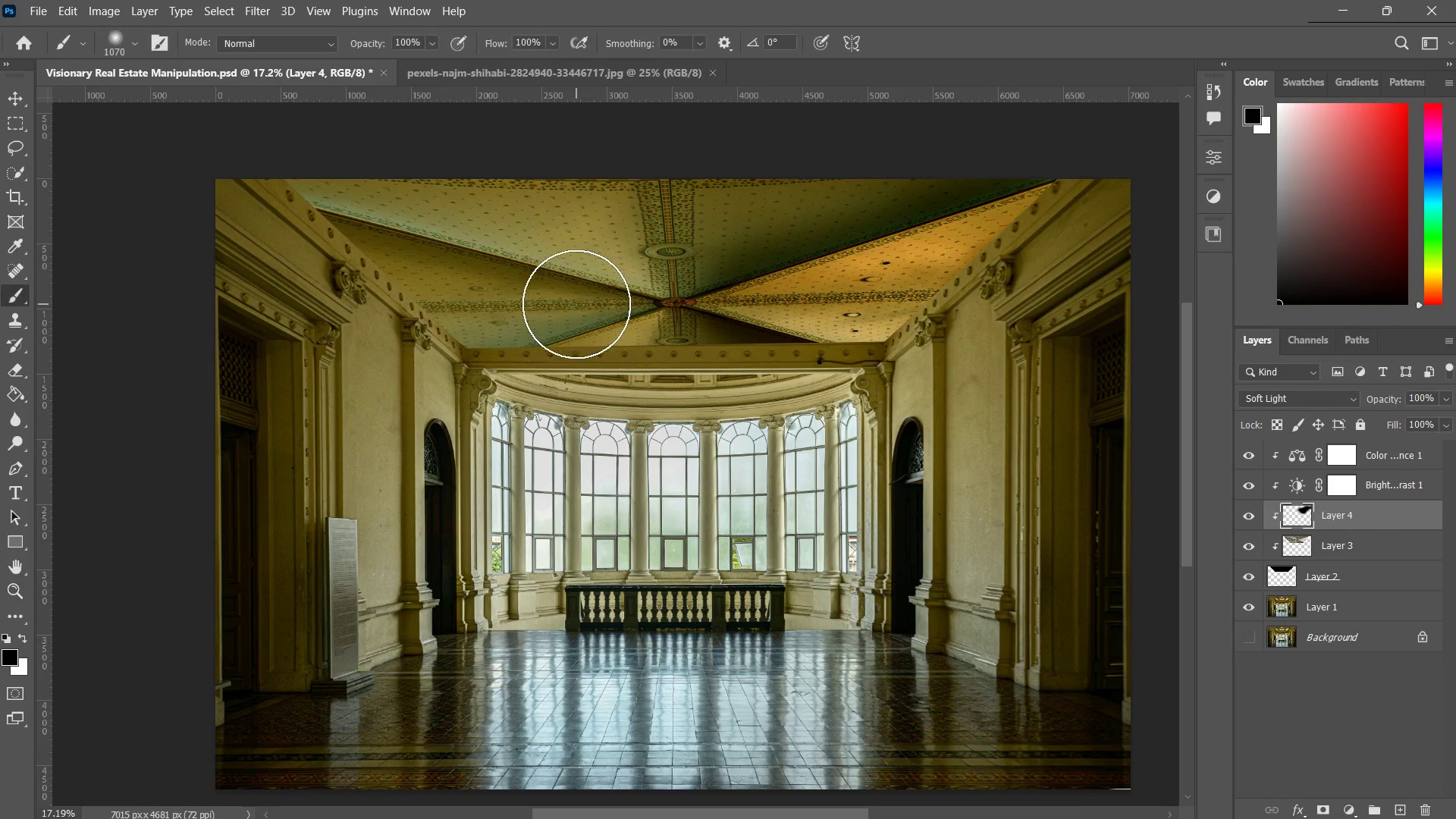 
left_click_drag(start_coordinate=[595, 300], to_coordinate=[397, 337])
 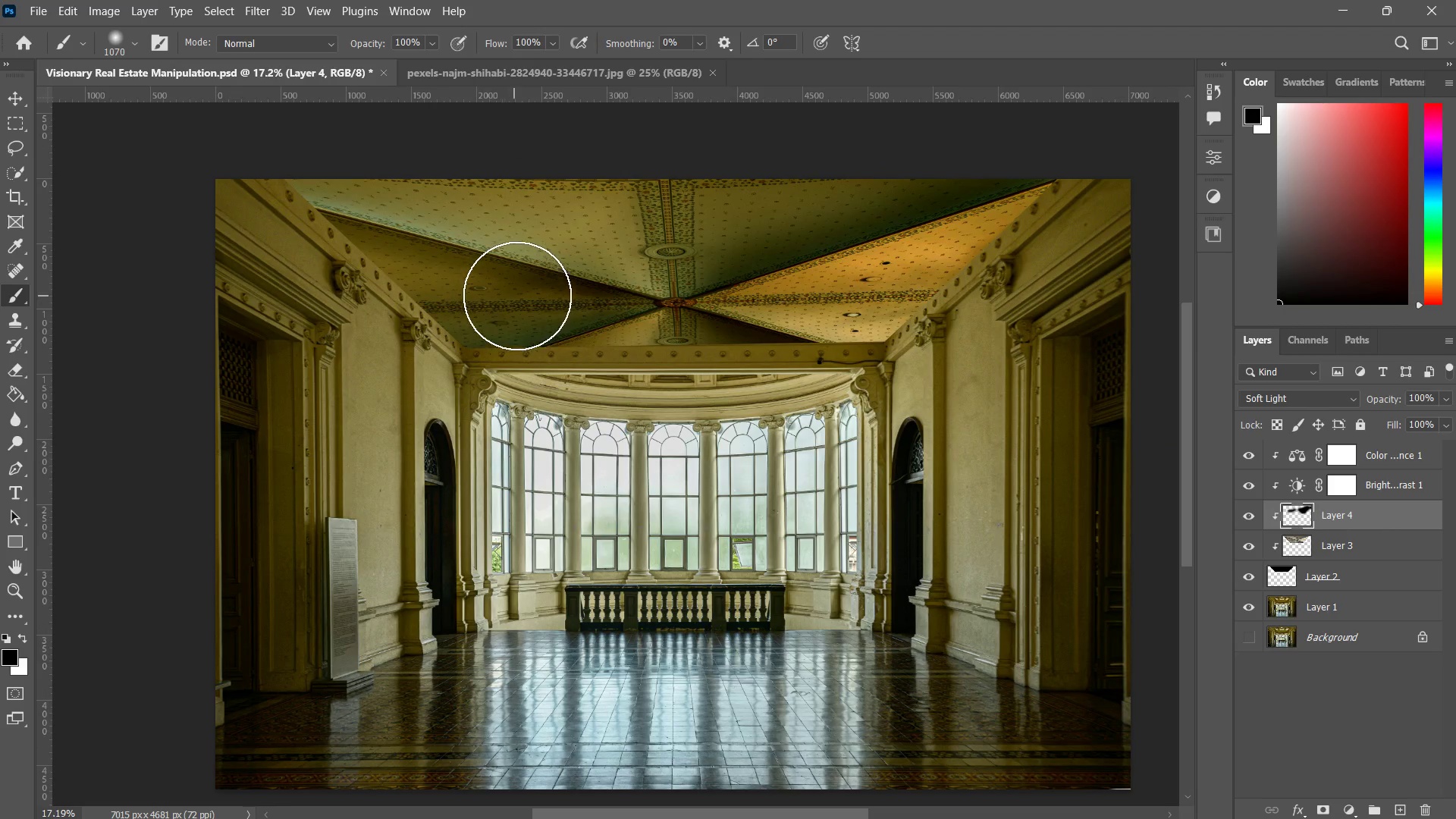 
left_click_drag(start_coordinate=[537, 296], to_coordinate=[344, 247])
 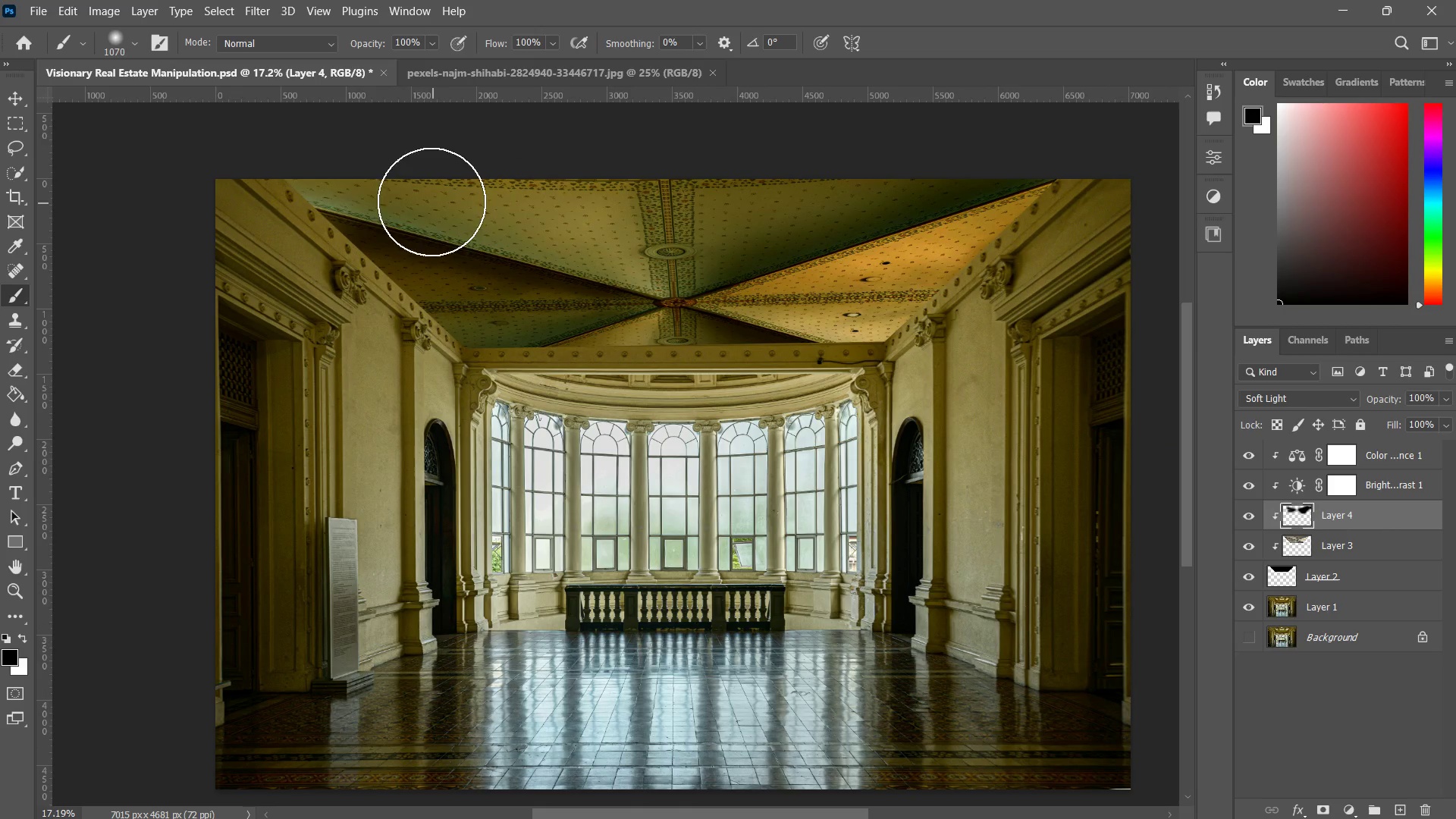 
left_click_drag(start_coordinate=[318, 161], to_coordinate=[1058, 165])
 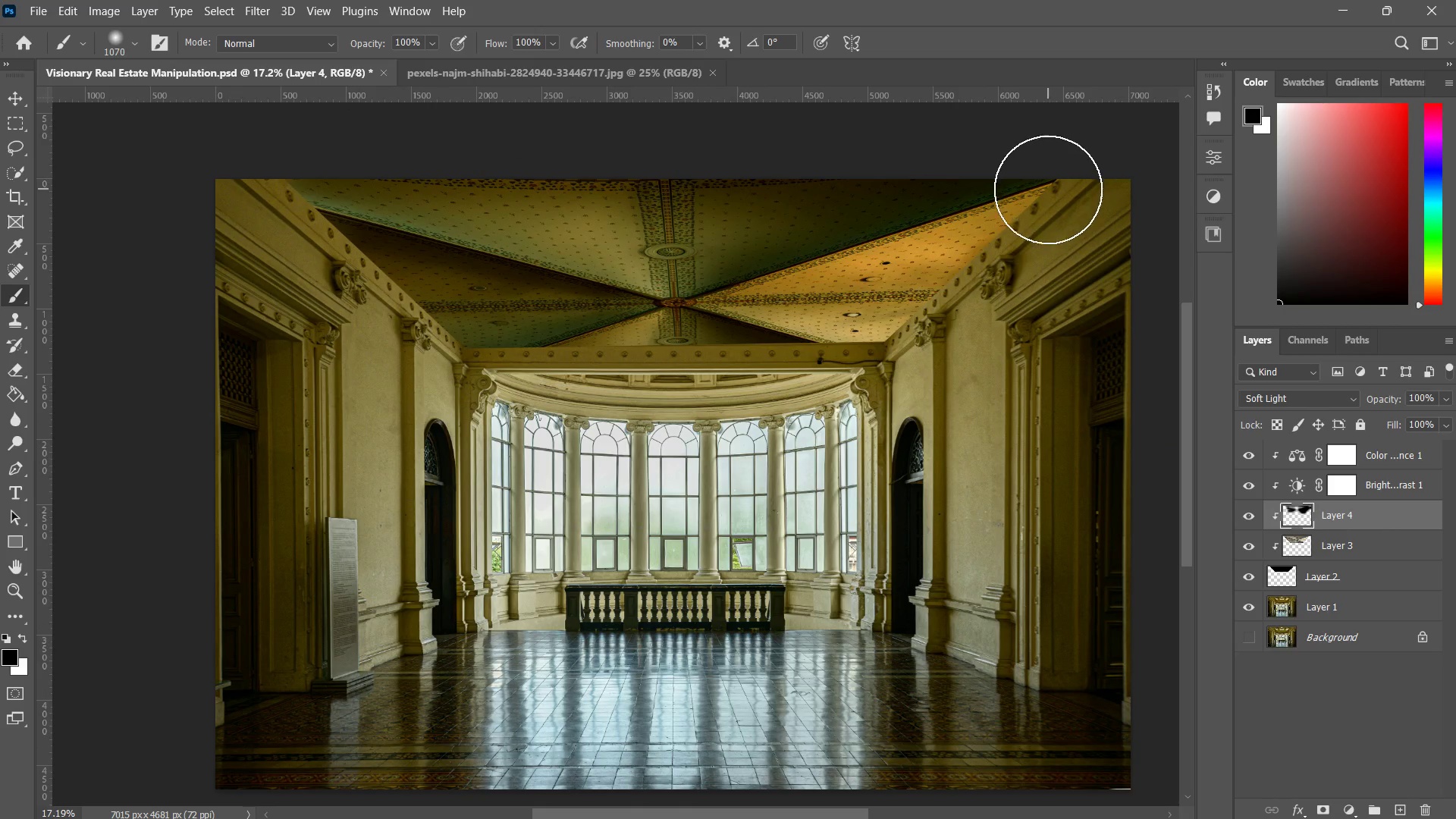 
left_click_drag(start_coordinate=[1039, 196], to_coordinate=[723, 293])
 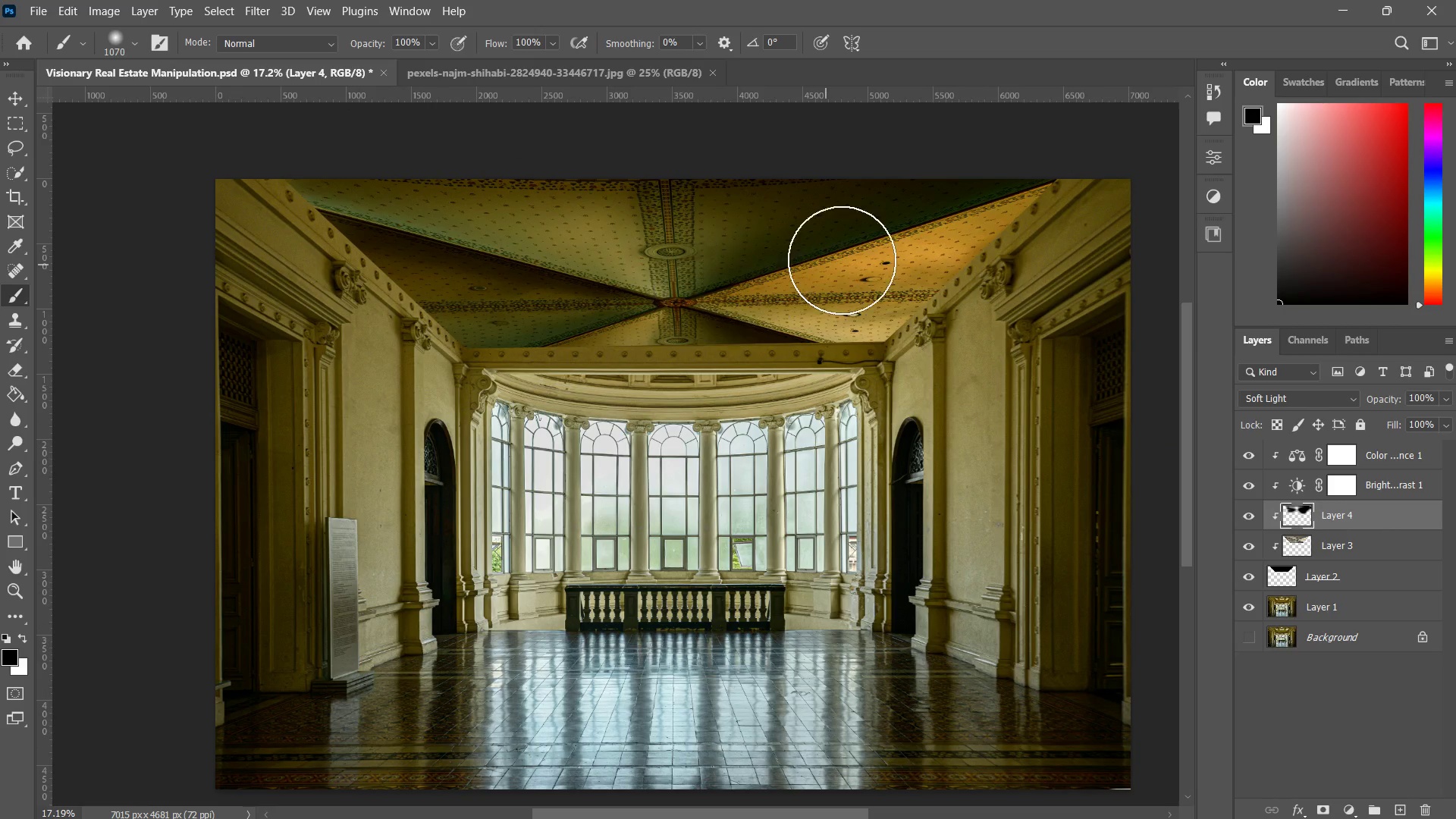 
left_click_drag(start_coordinate=[942, 255], to_coordinate=[783, 303])
 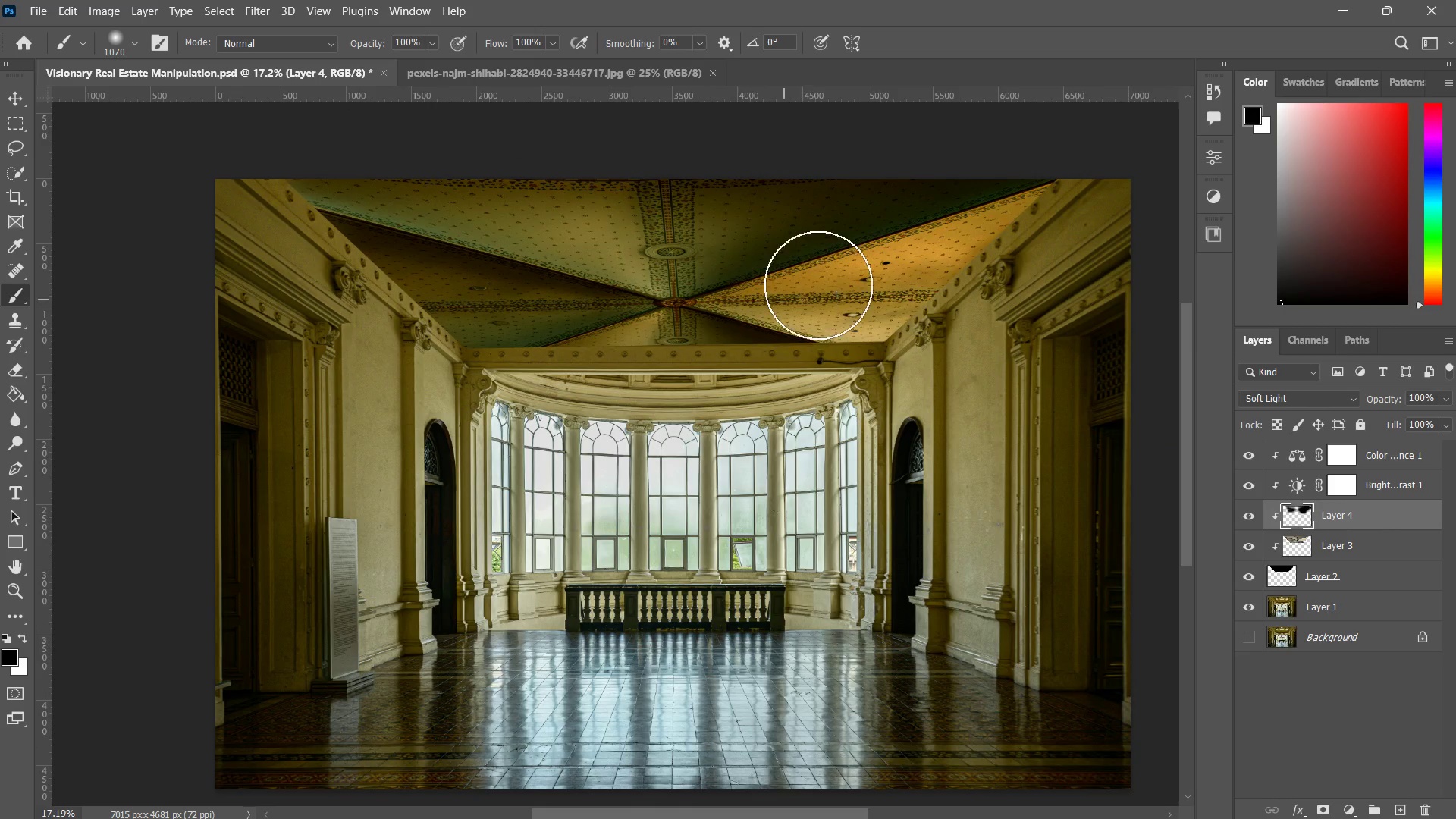 
left_click_drag(start_coordinate=[886, 254], to_coordinate=[783, 322])
 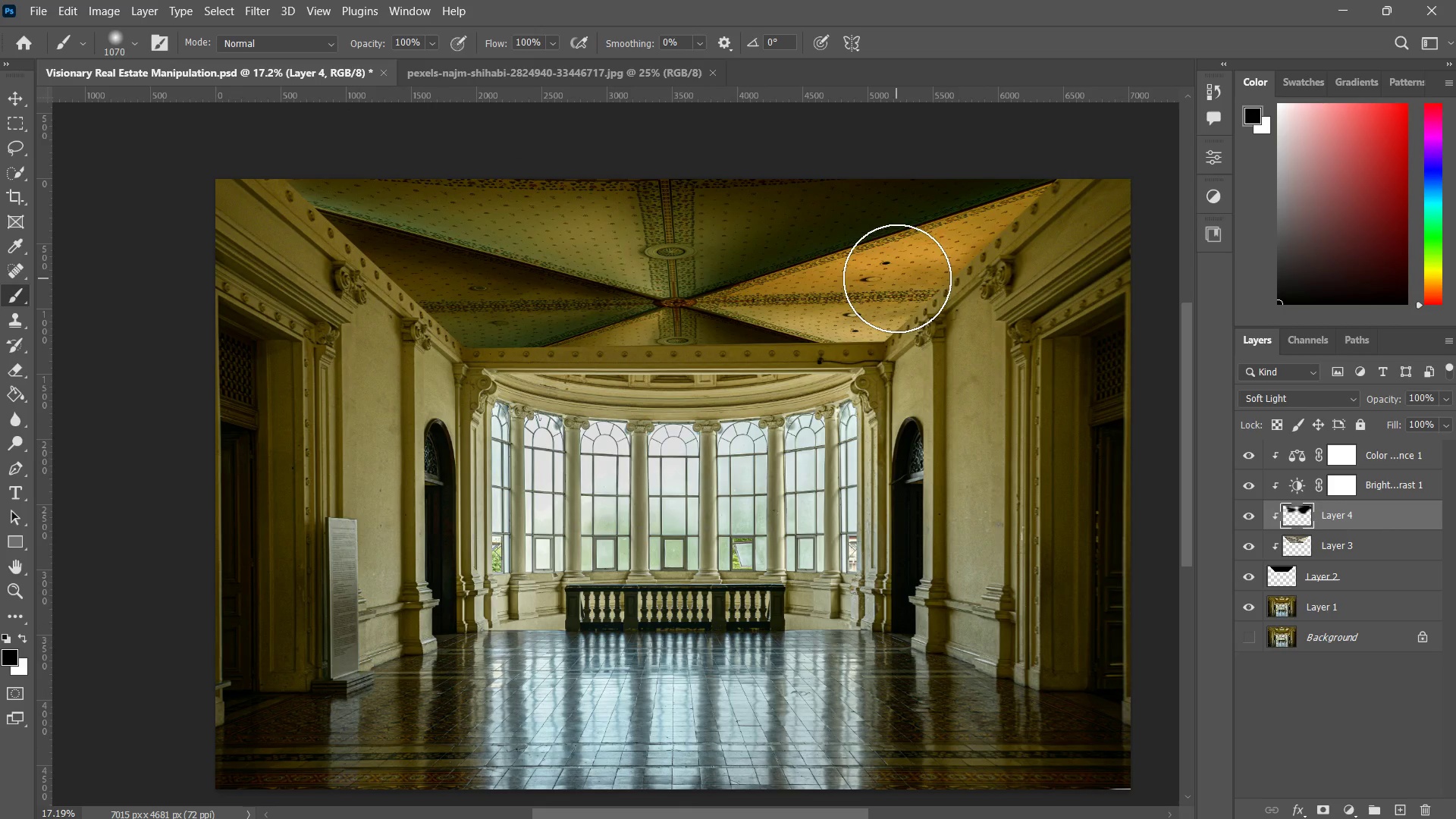 
left_click_drag(start_coordinate=[891, 277], to_coordinate=[959, 353])
 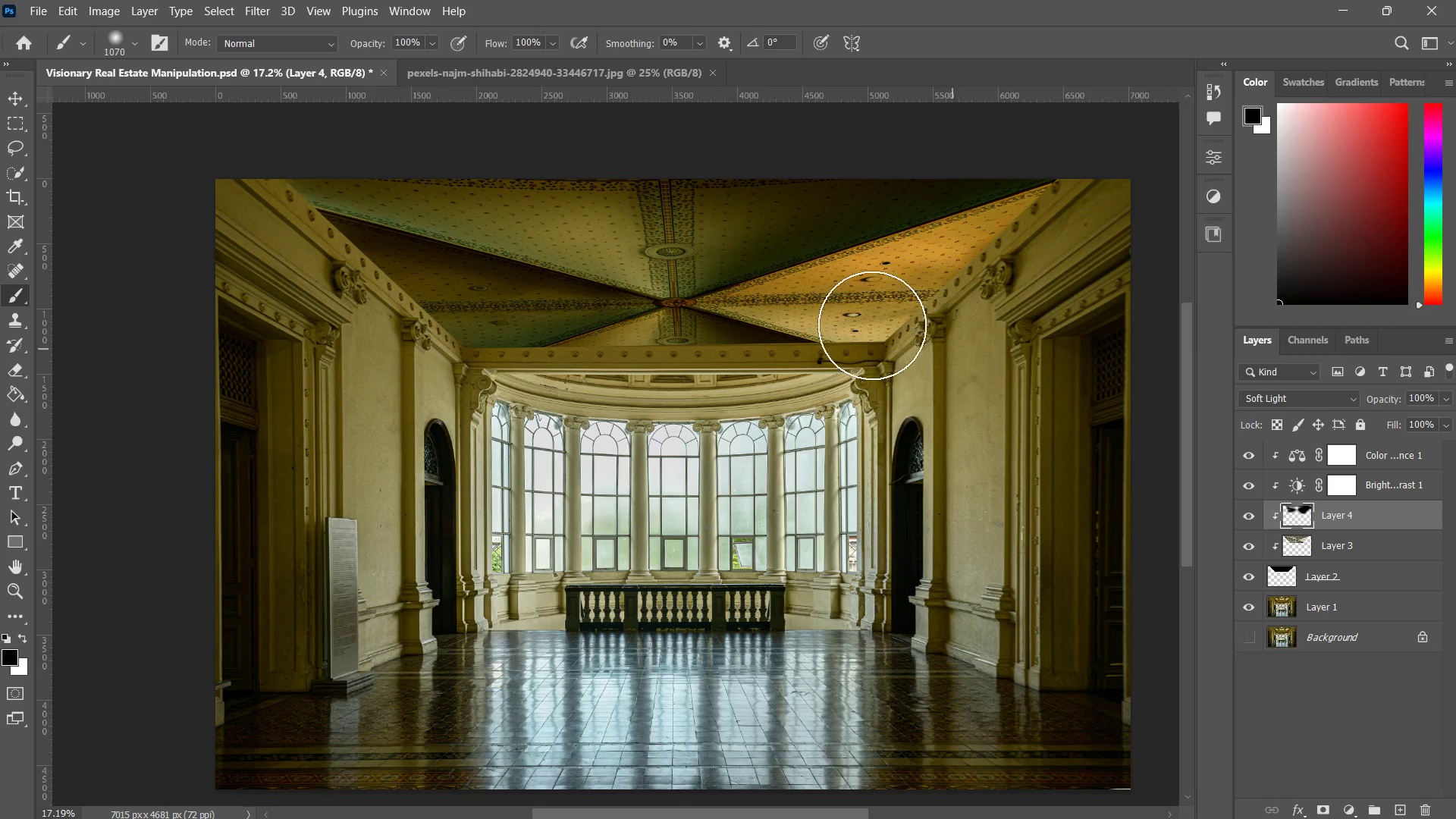 
left_click_drag(start_coordinate=[820, 312], to_coordinate=[953, 350])
 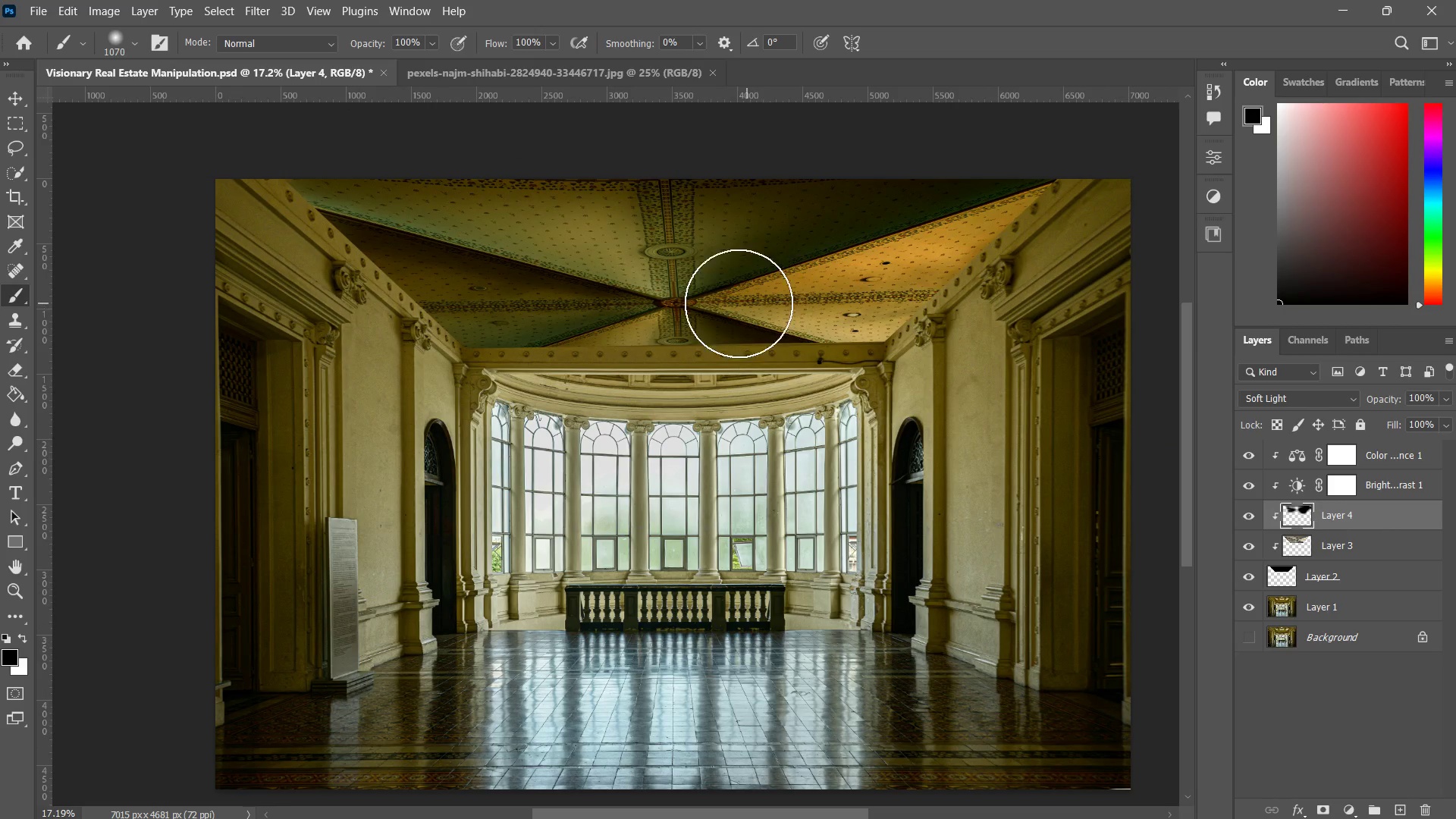 
key(Shift+ShiftLeft)
 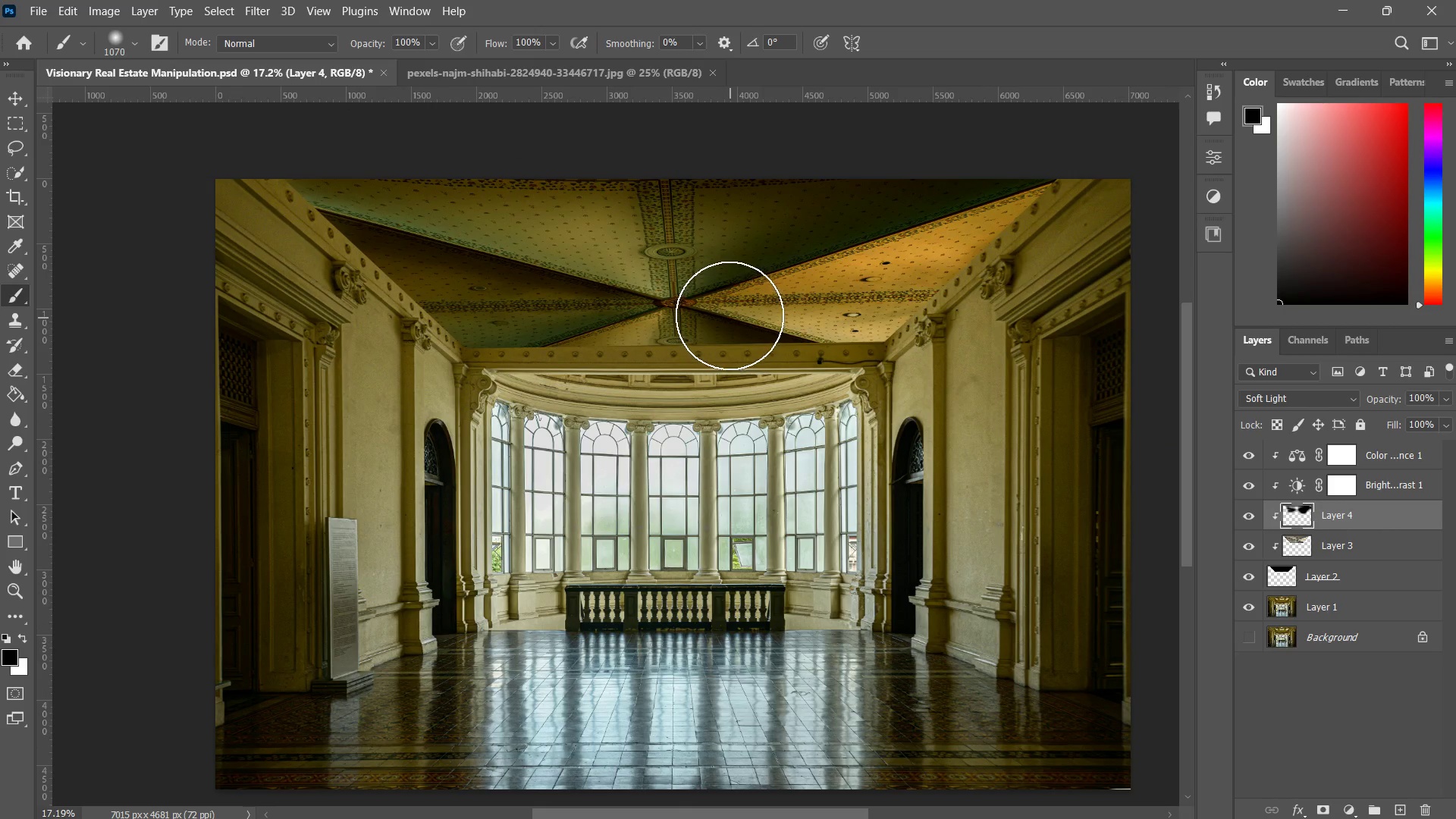 
key(Z)
 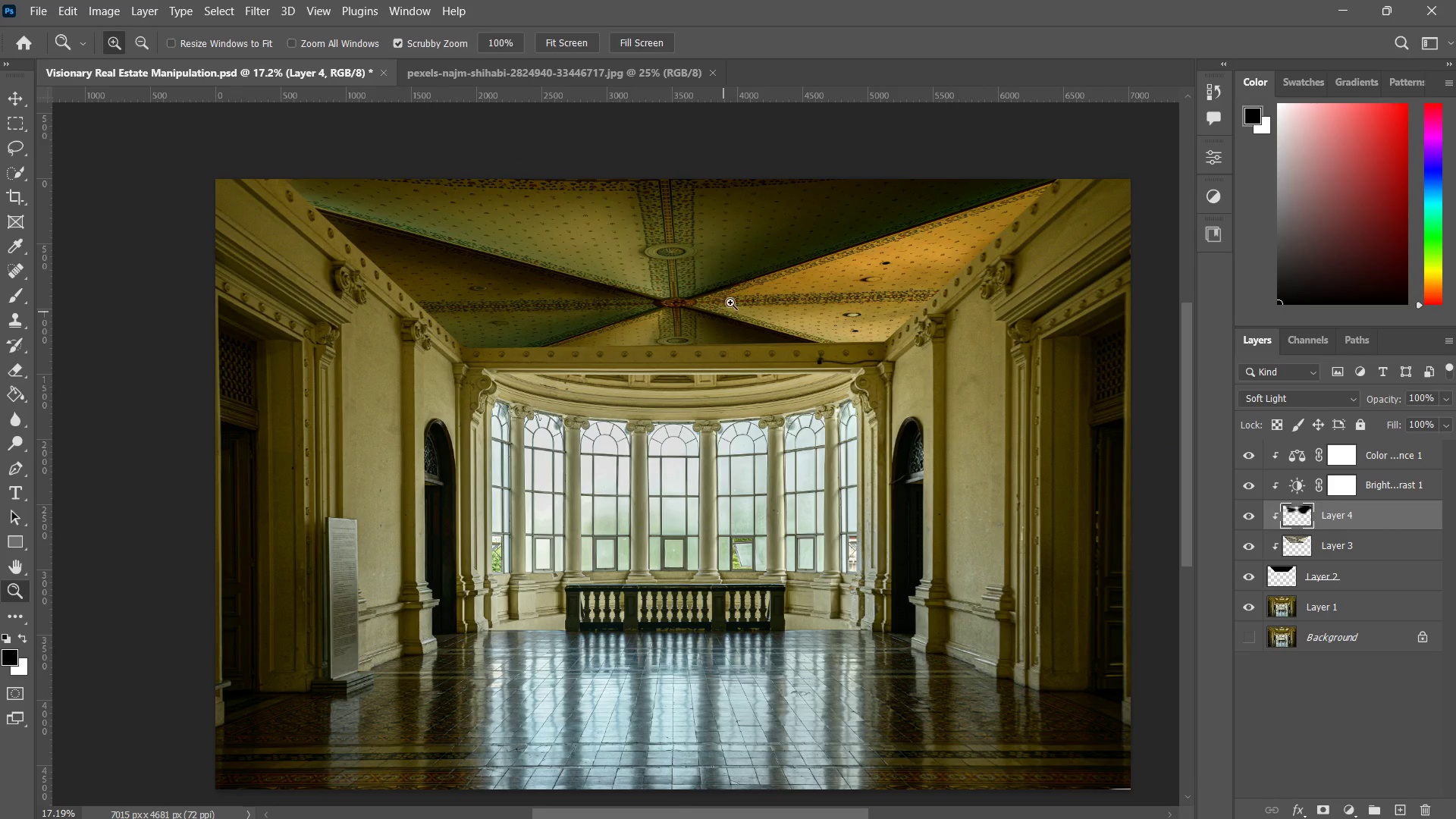 
left_click_drag(start_coordinate=[730, 303], to_coordinate=[713, 318])
 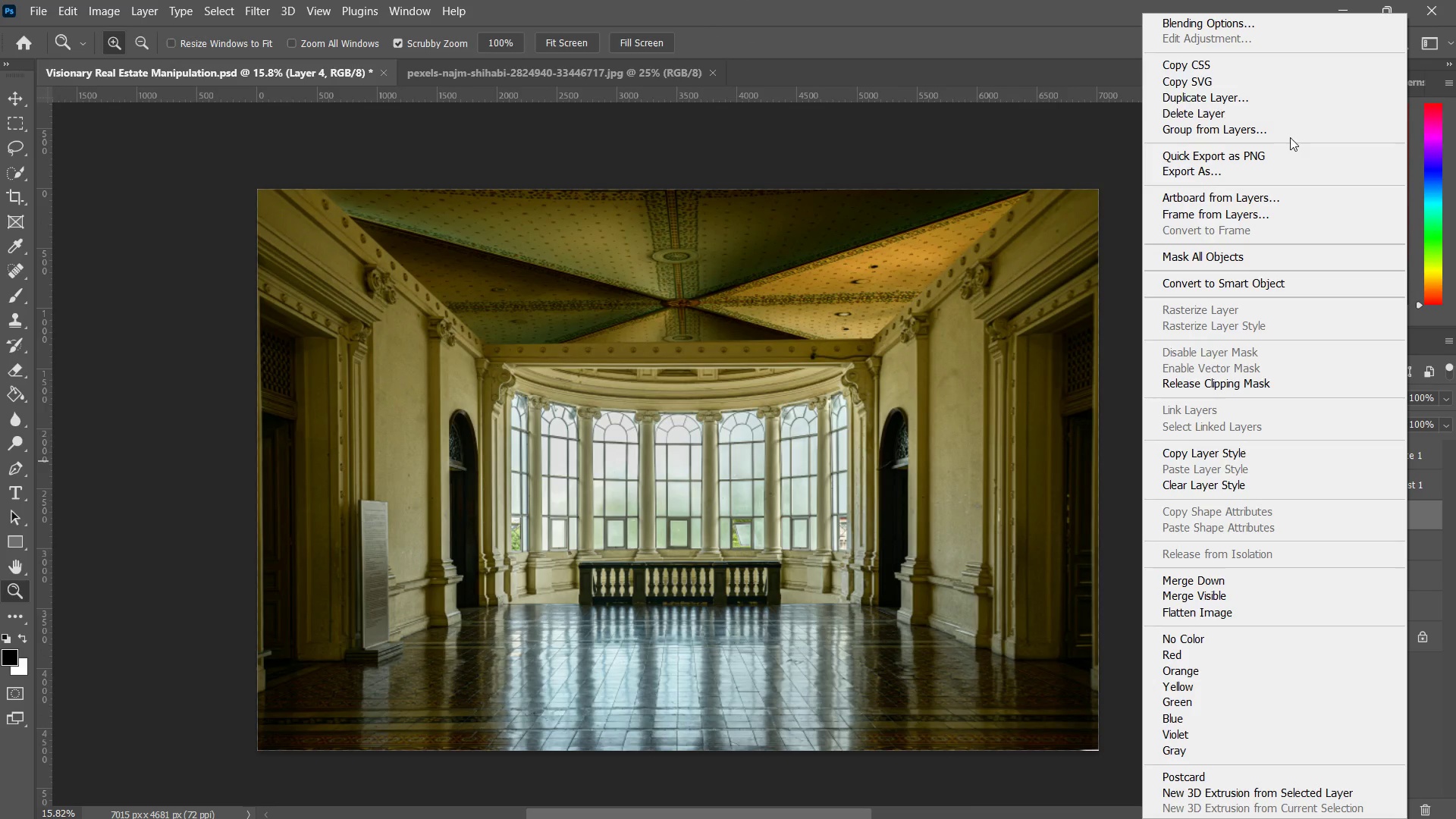 
left_click([1250, 31])
 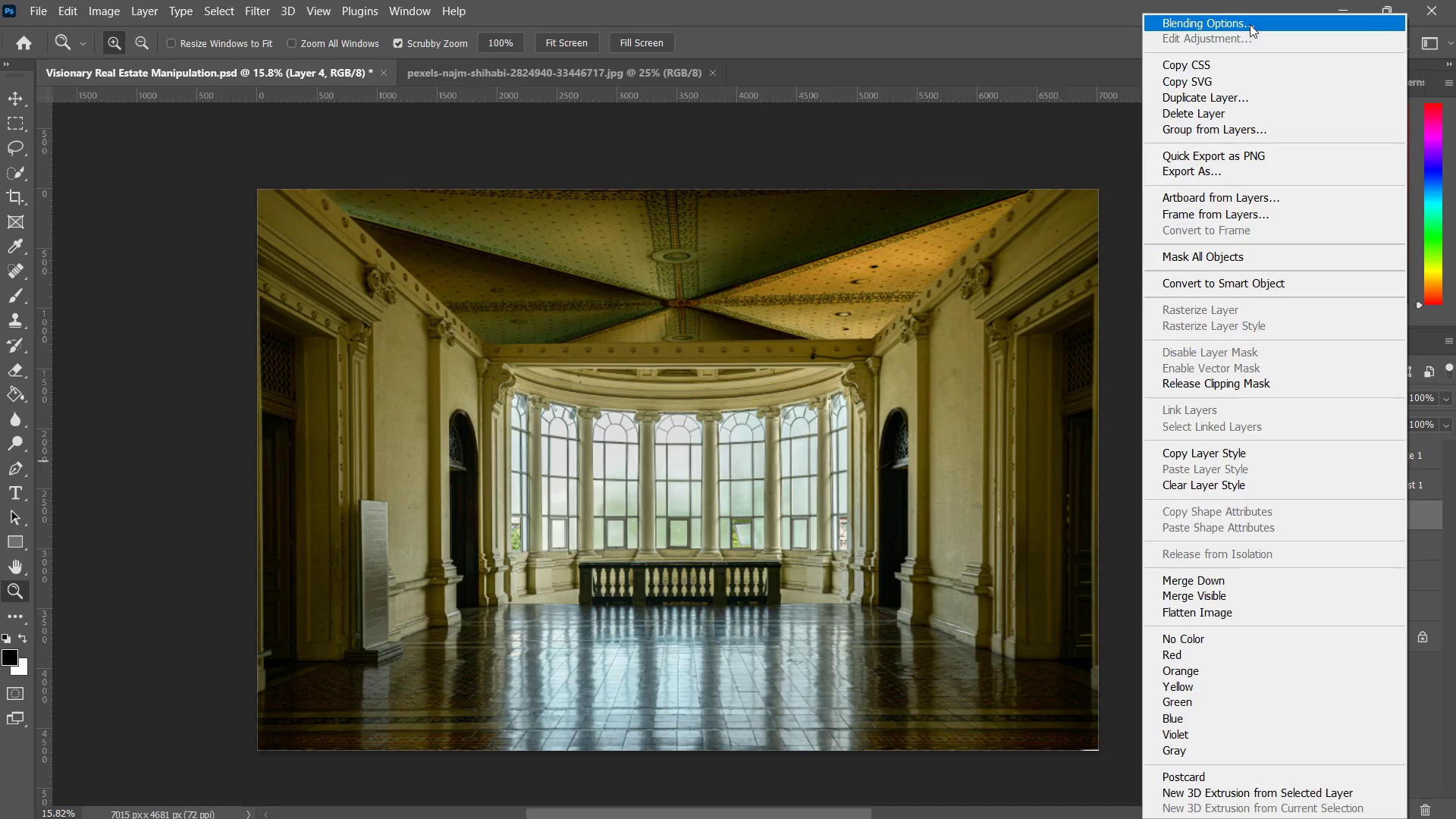 
left_click([1250, 23])
 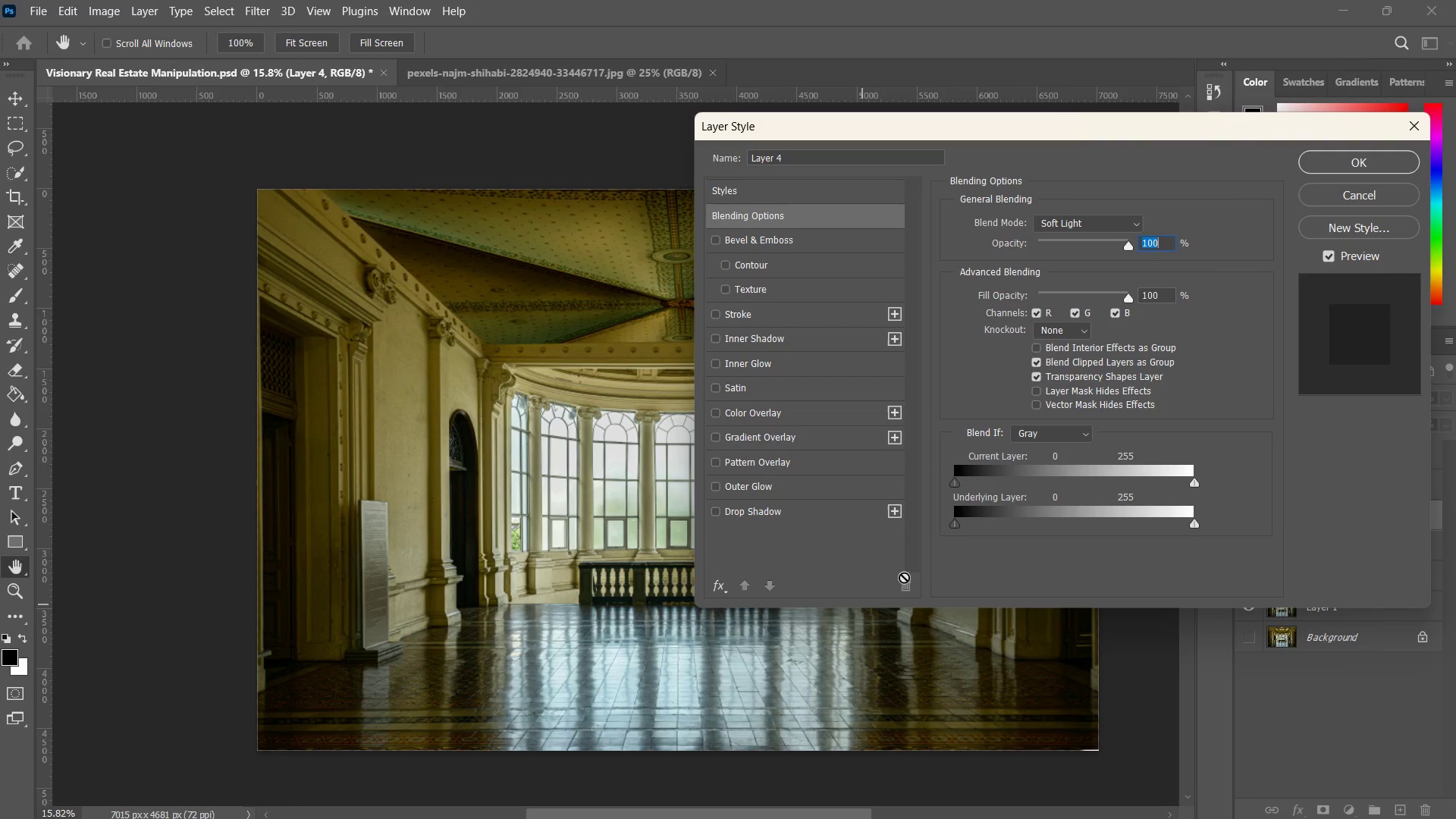 
left_click_drag(start_coordinate=[1025, 126], to_coordinate=[394, 0])
 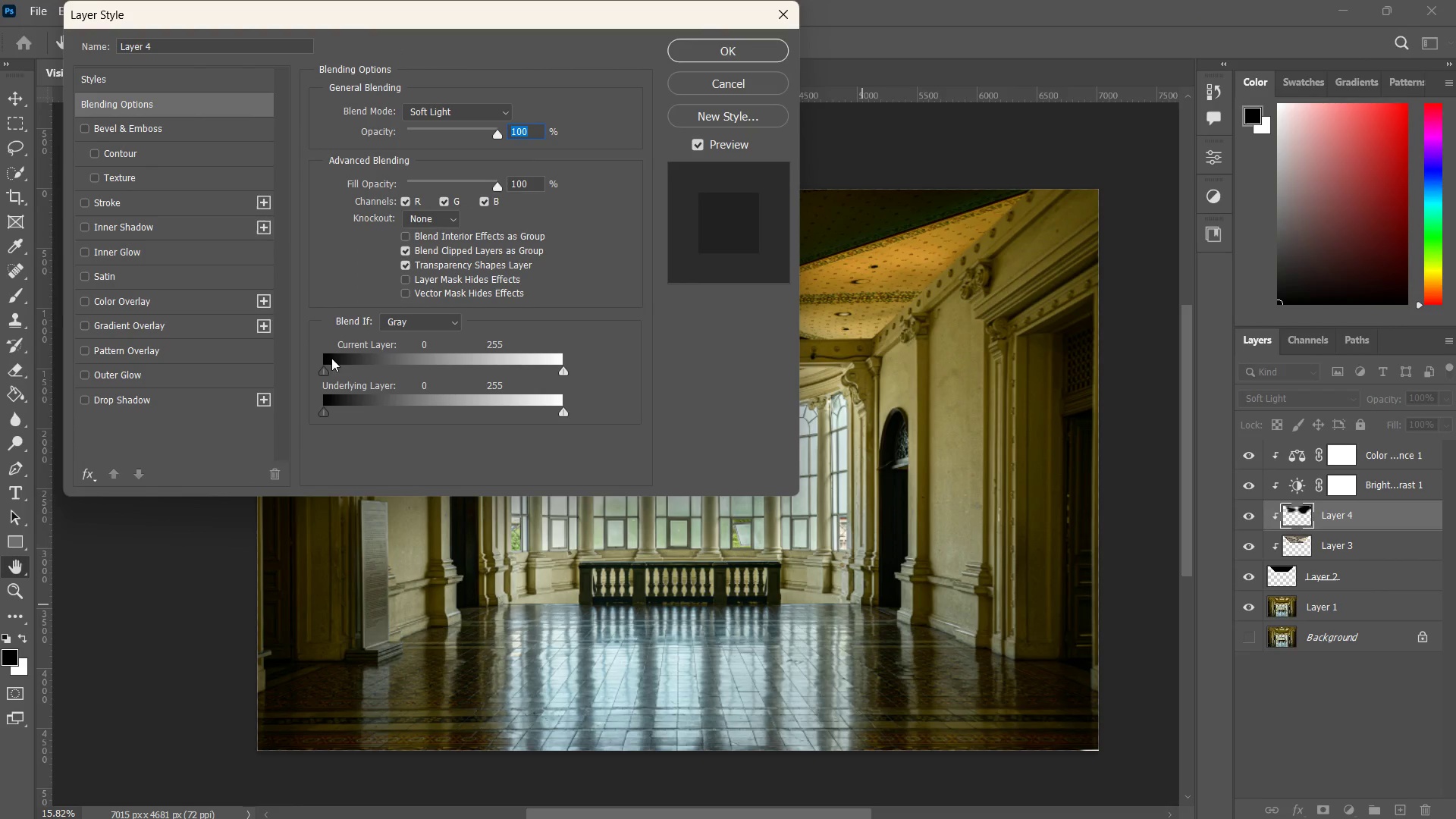 
key(Alt+AltLeft)
 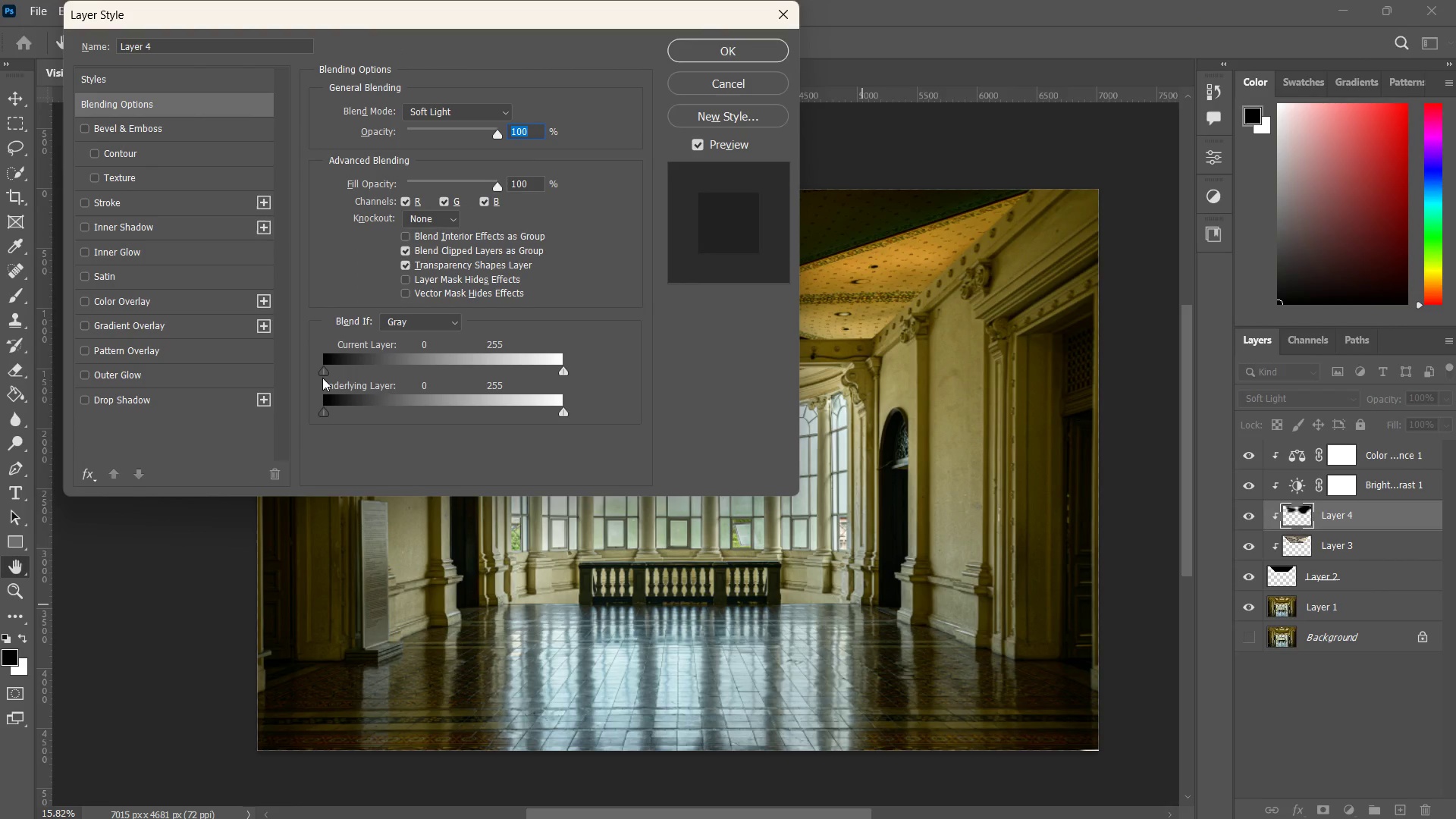 
hold_key(key=AltLeft, duration=9.84)
left_click_drag(start_coordinate=[327, 371], to_coordinate=[319, 382])
 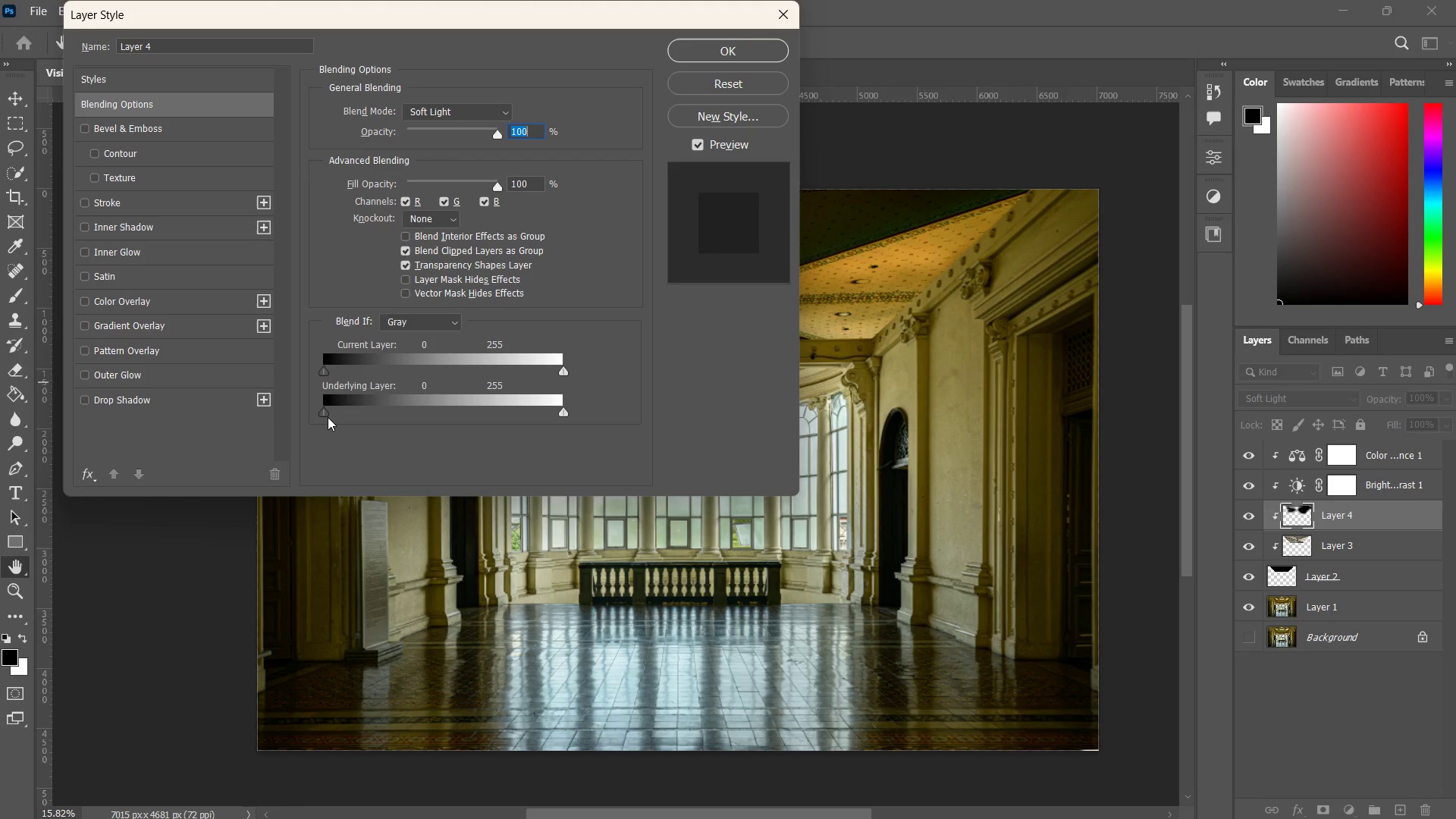 
left_click_drag(start_coordinate=[325, 412], to_coordinate=[359, 410])
 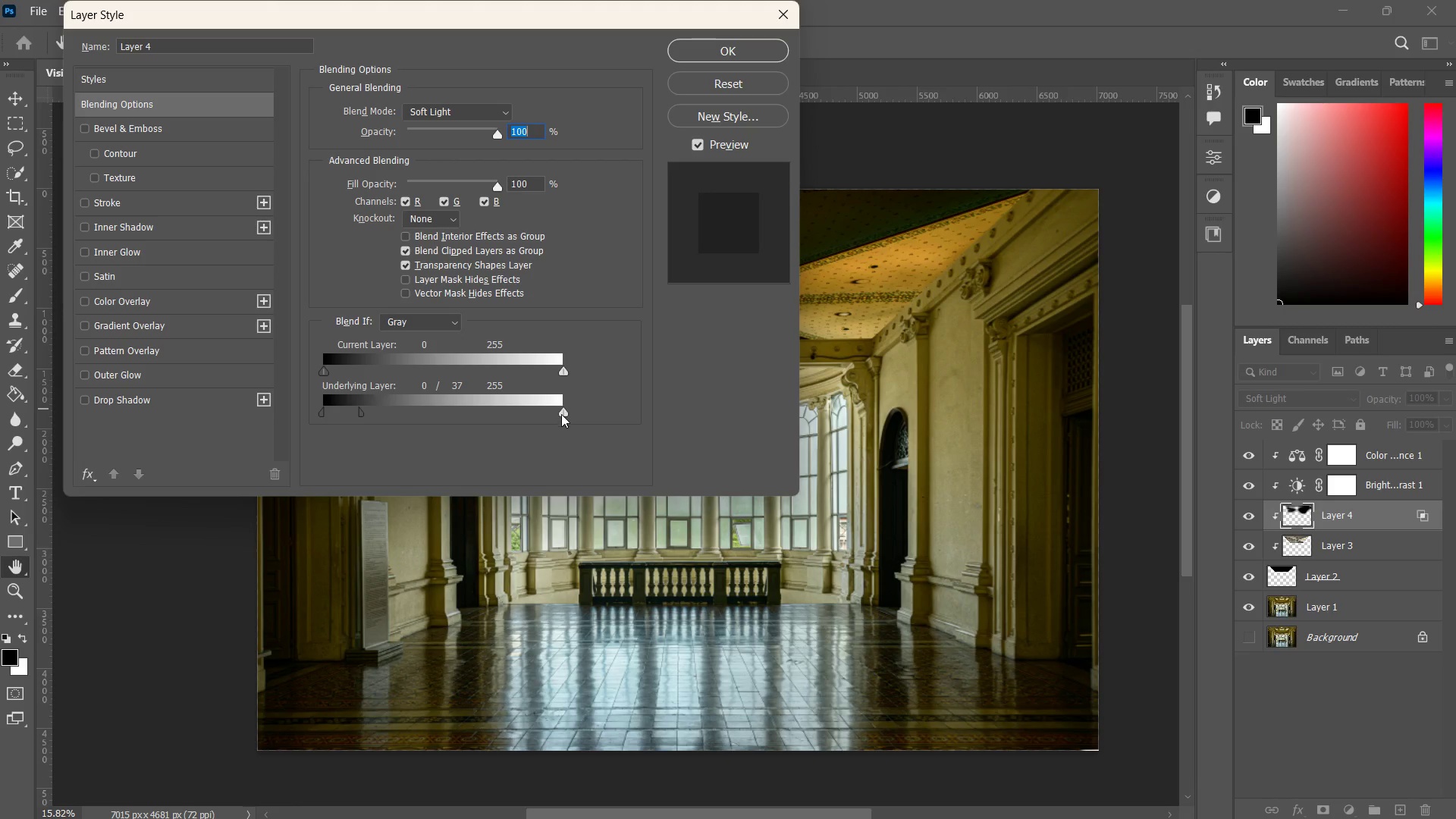 
left_click_drag(start_coordinate=[559, 417], to_coordinate=[543, 419])
 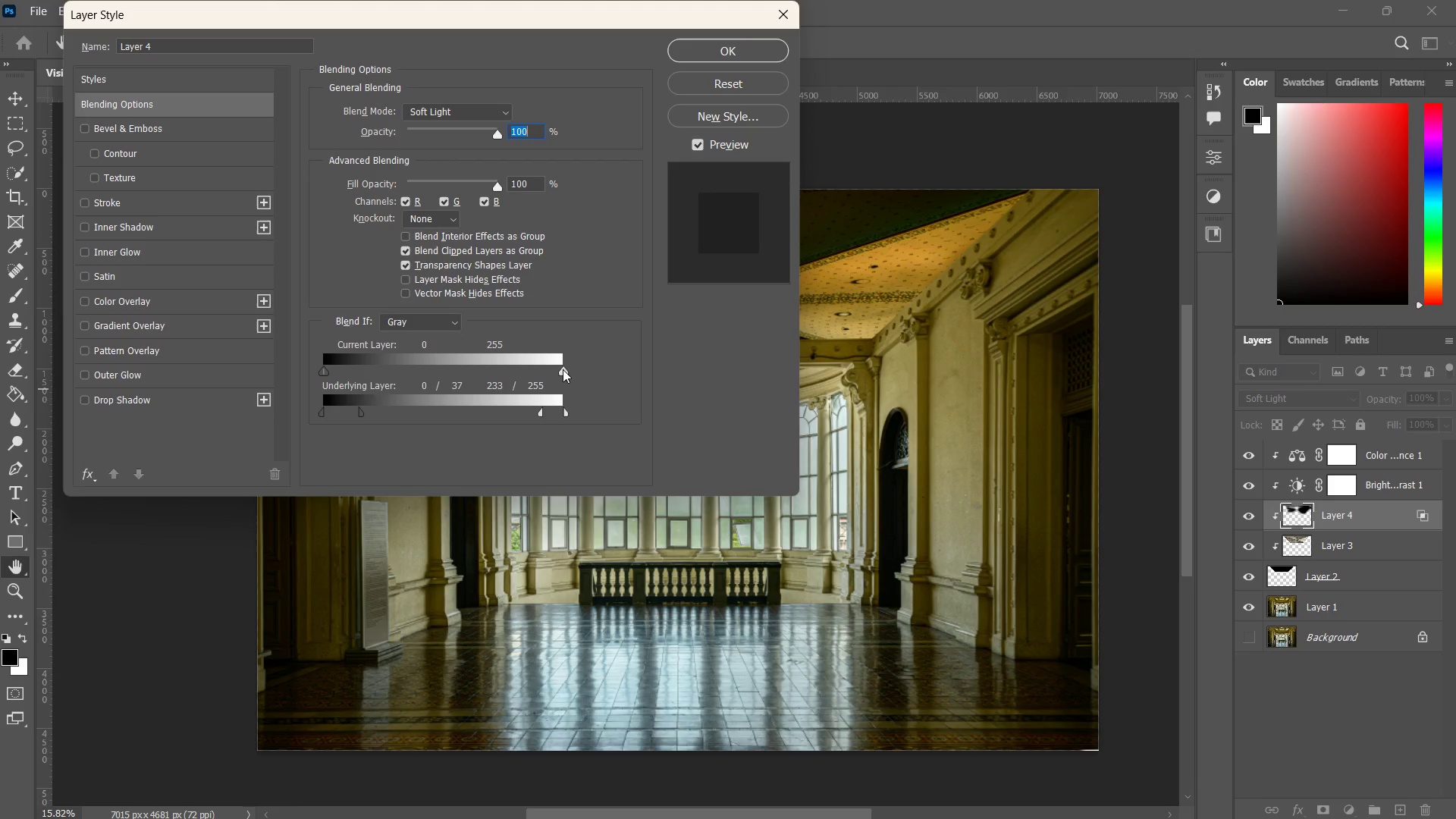 
left_click_drag(start_coordinate=[560, 369], to_coordinate=[551, 372])
 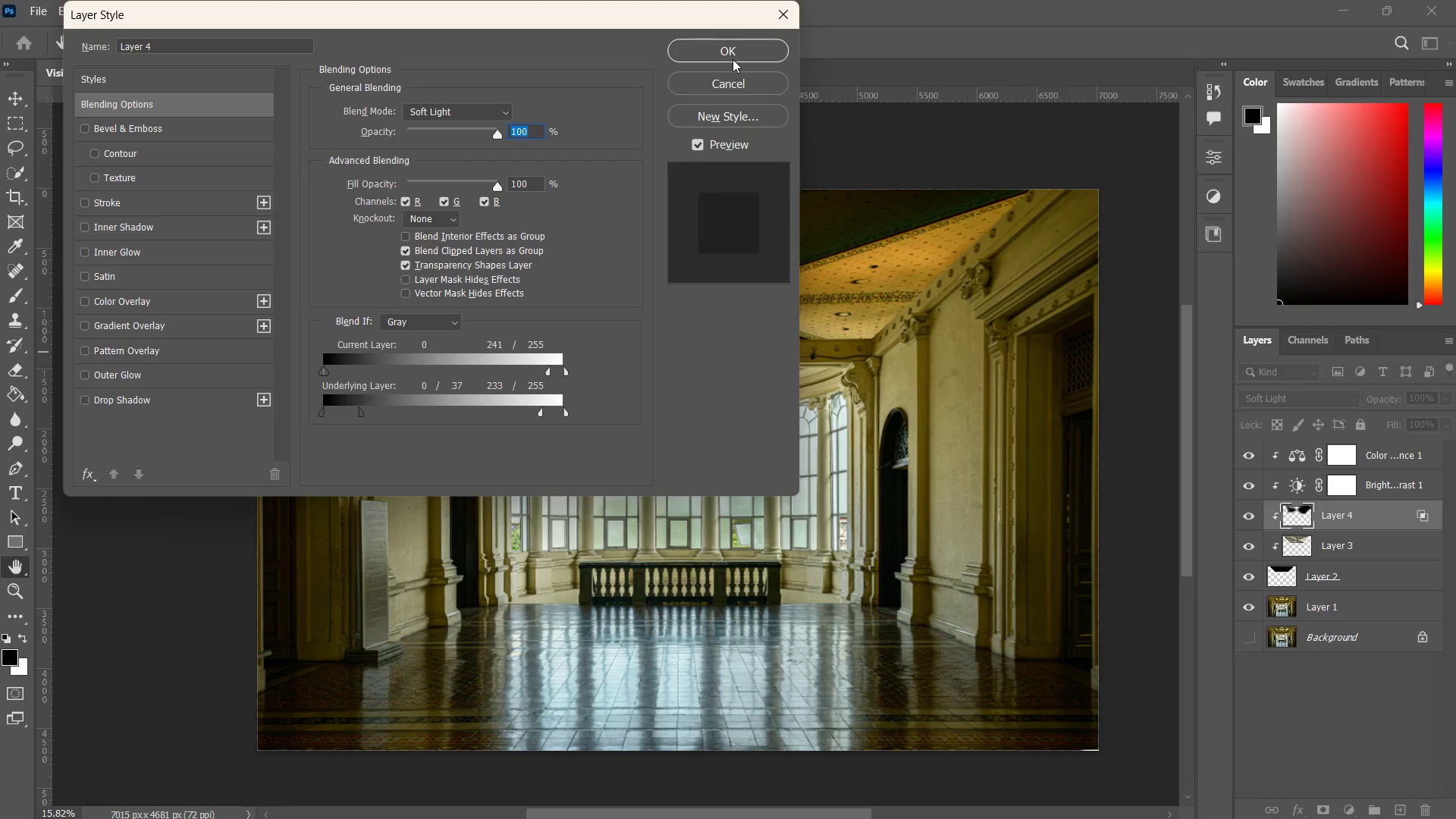 
left_click([733, 53])
 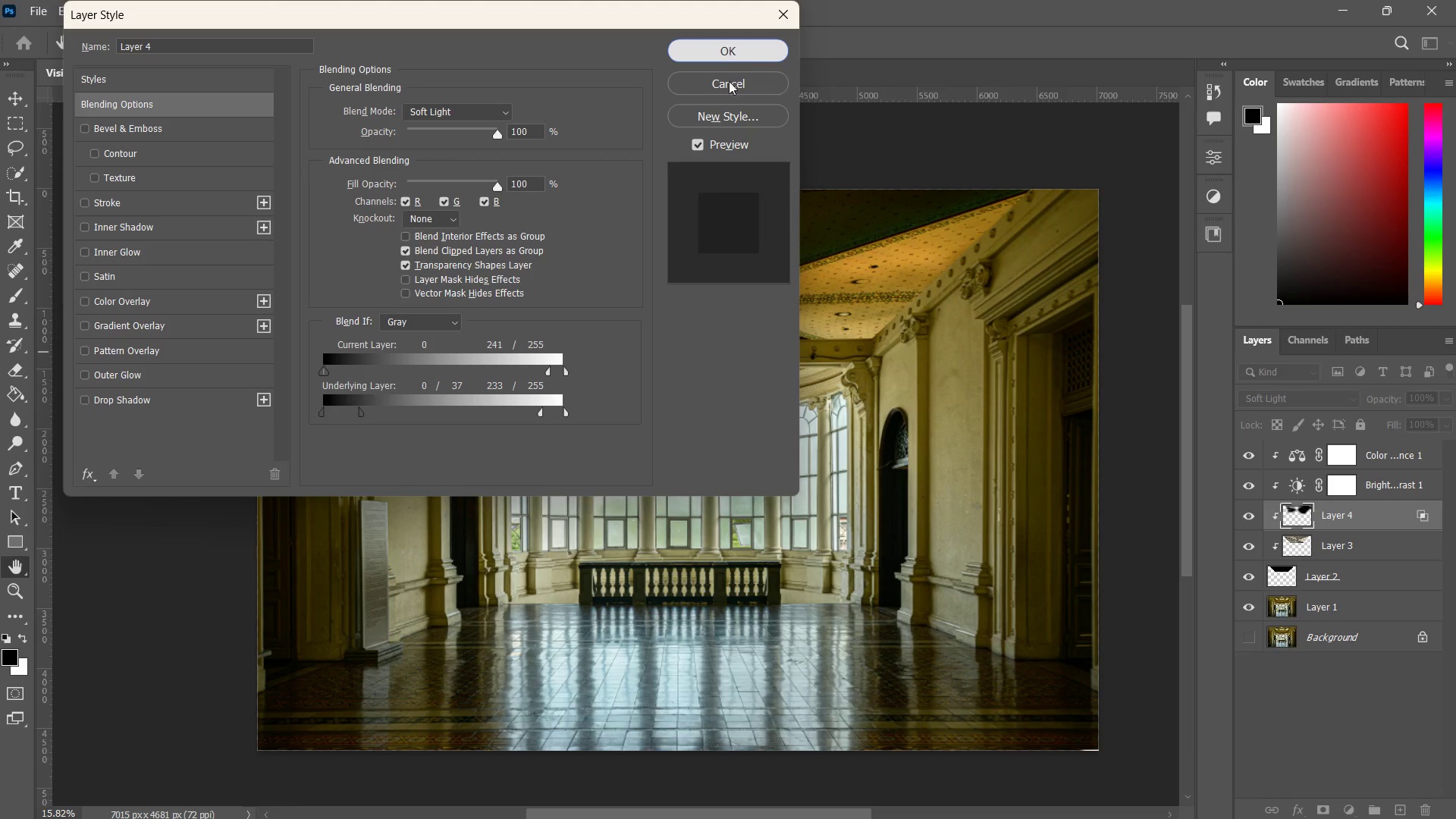 
type(zzzz)
 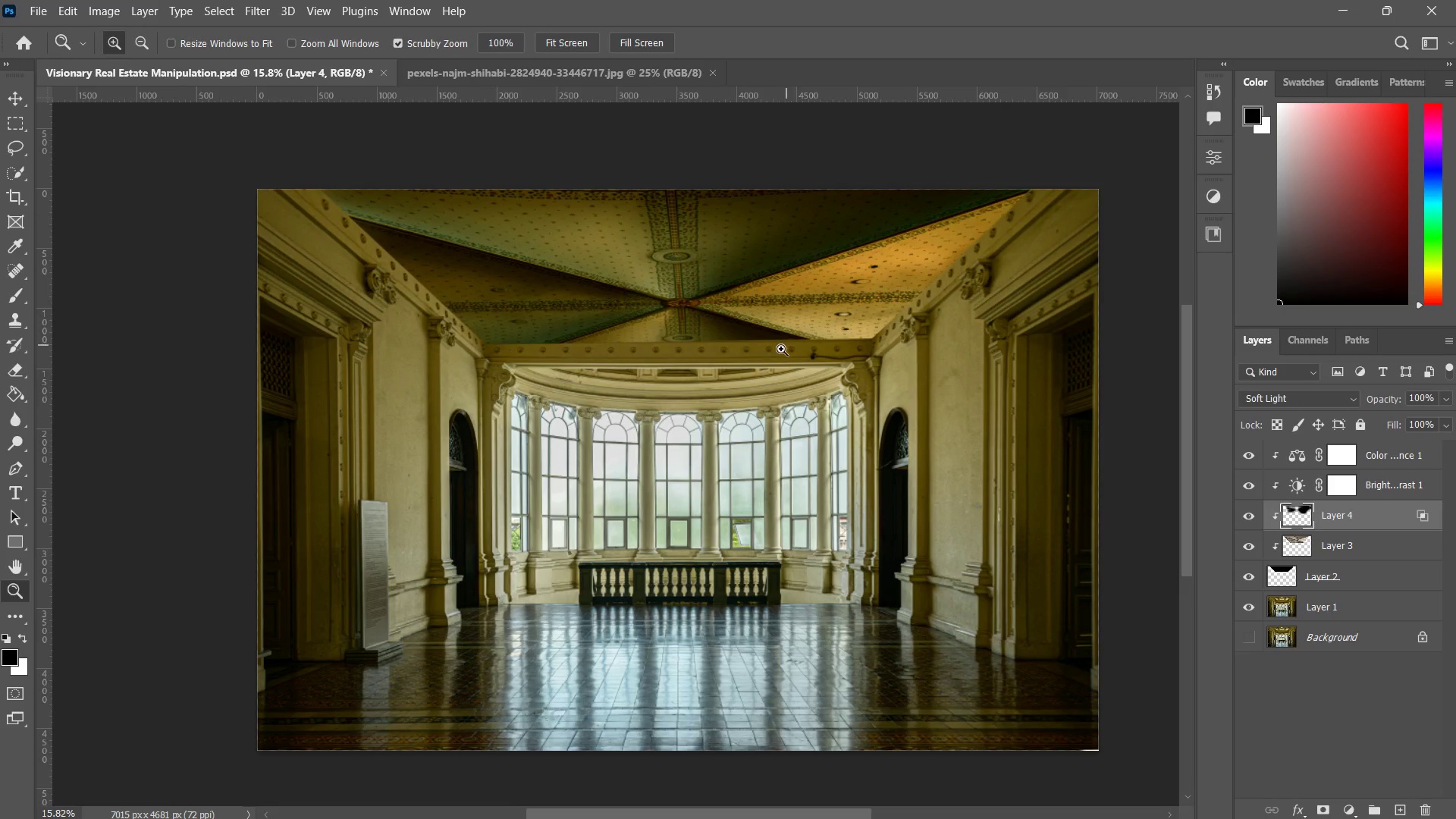 
left_click_drag(start_coordinate=[783, 347], to_coordinate=[777, 356])
 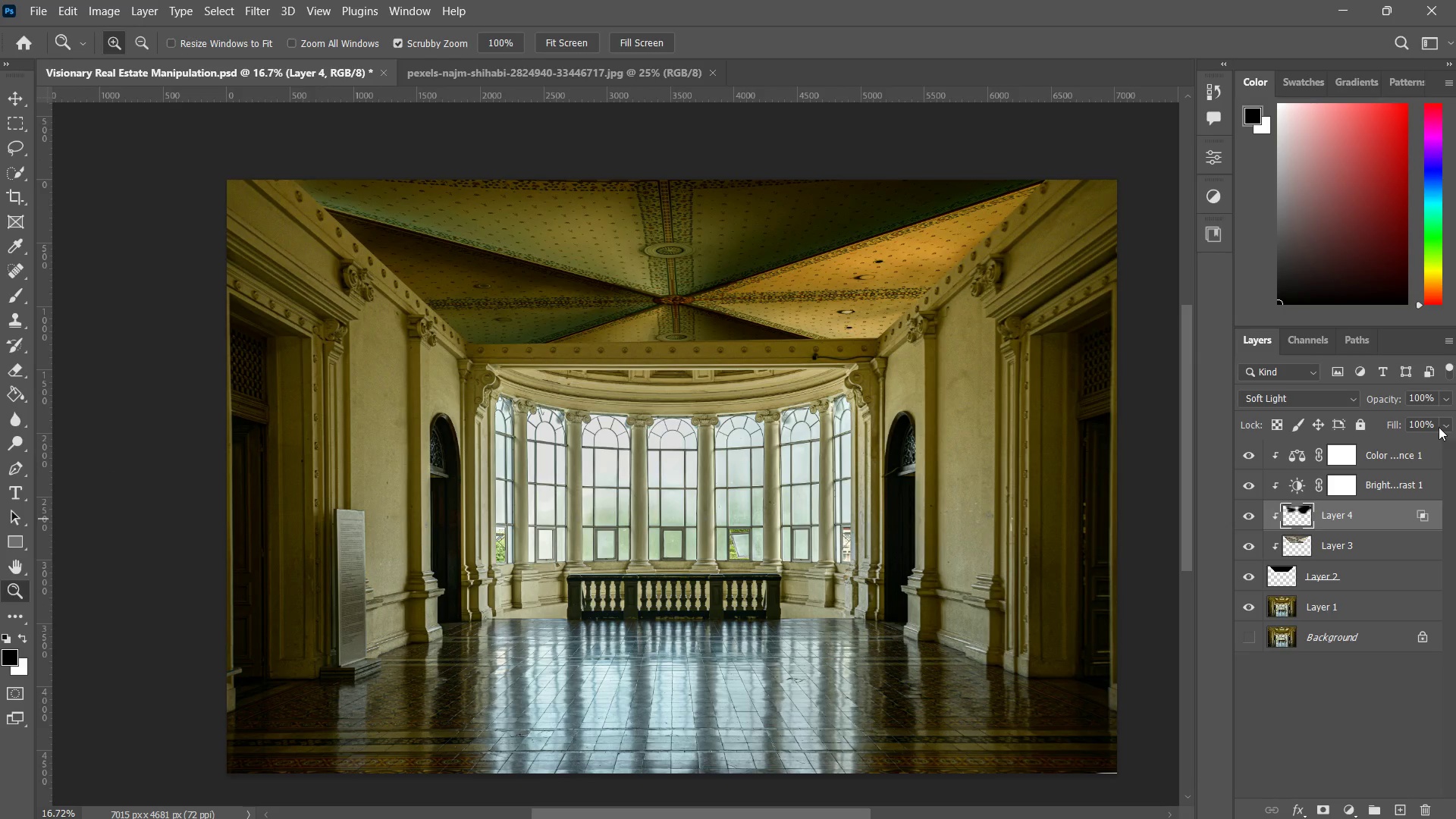 
double_click([1420, 444])
 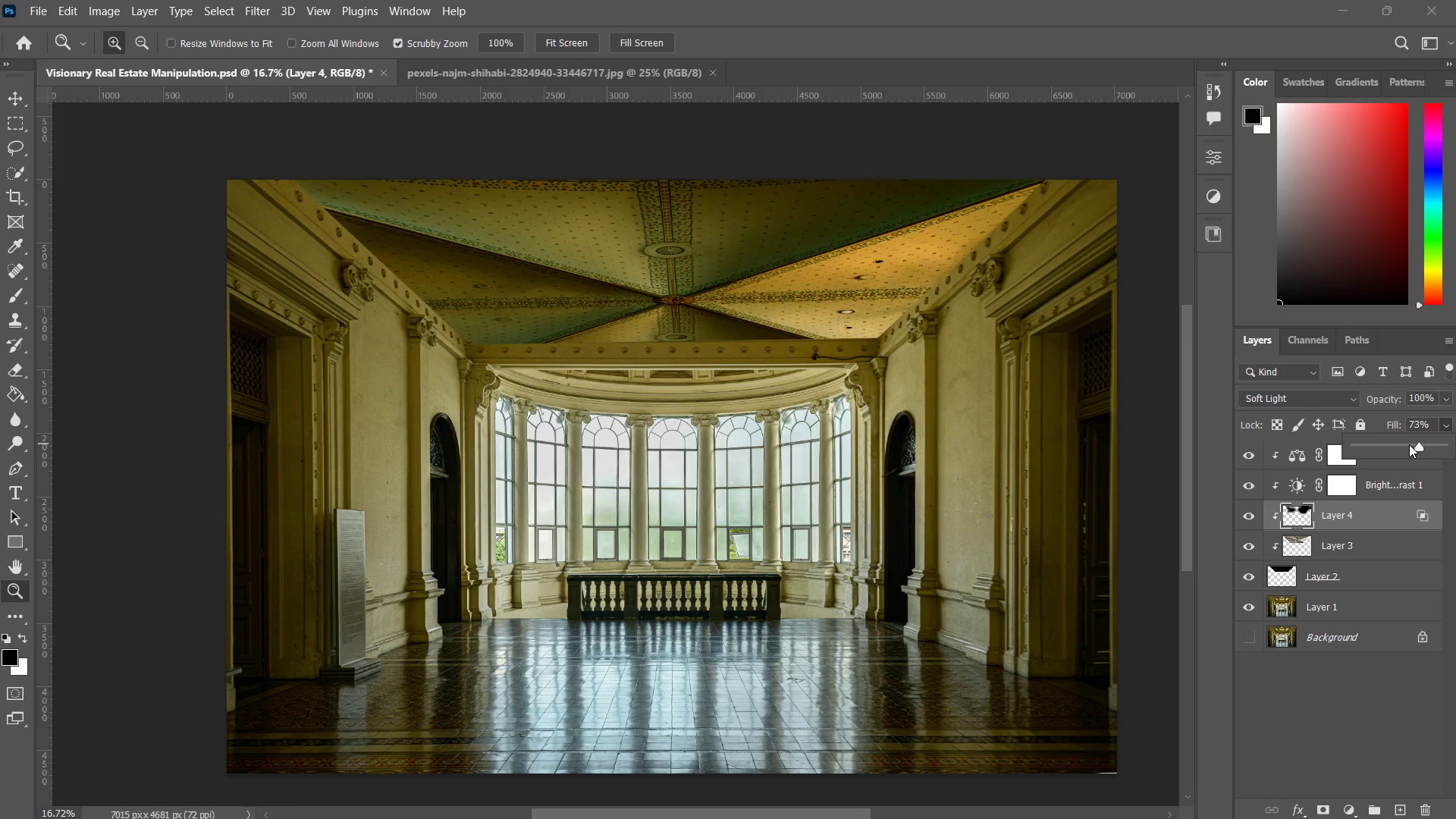 
left_click([1409, 444])
 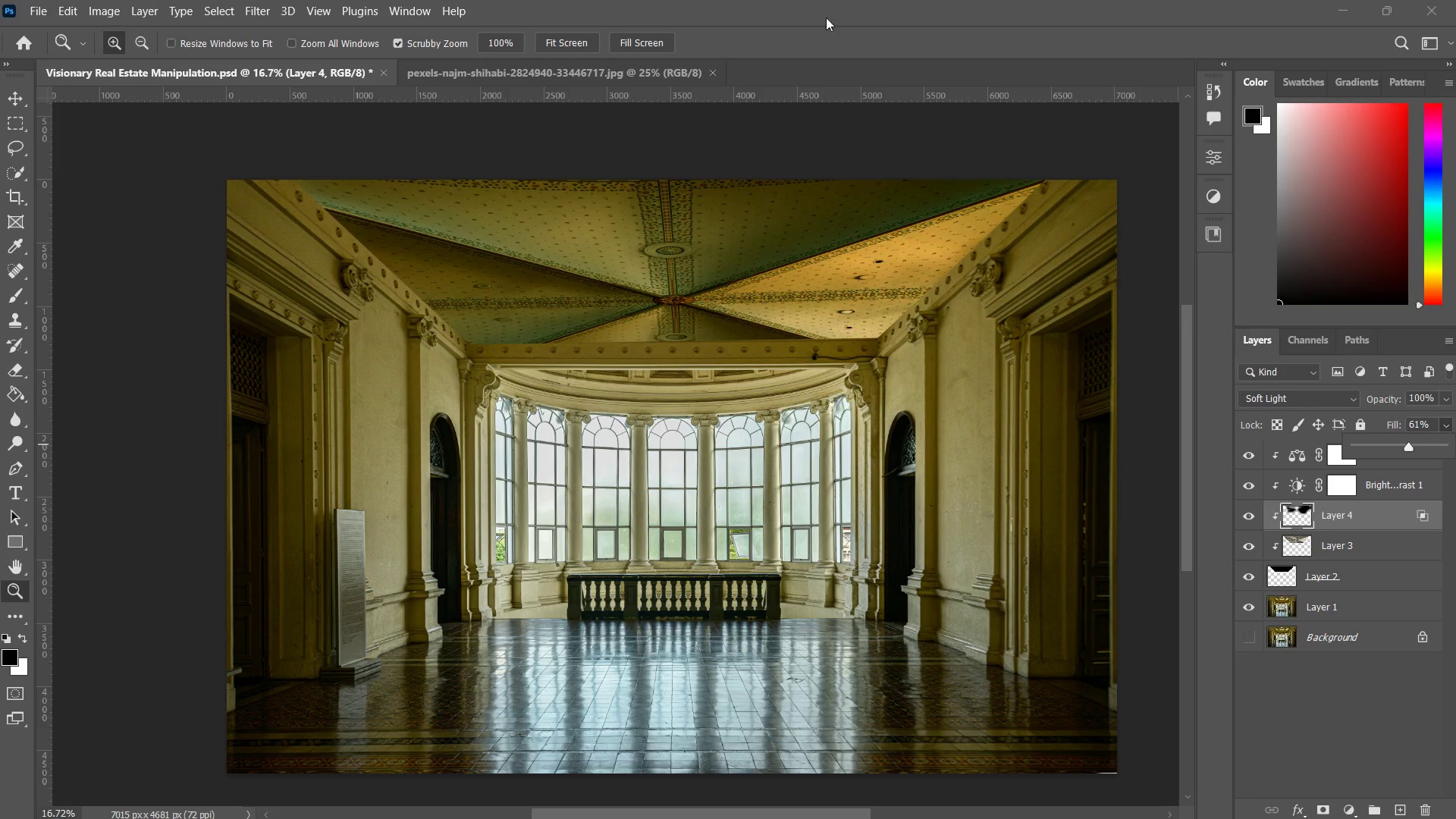 
left_click([851, 394])
 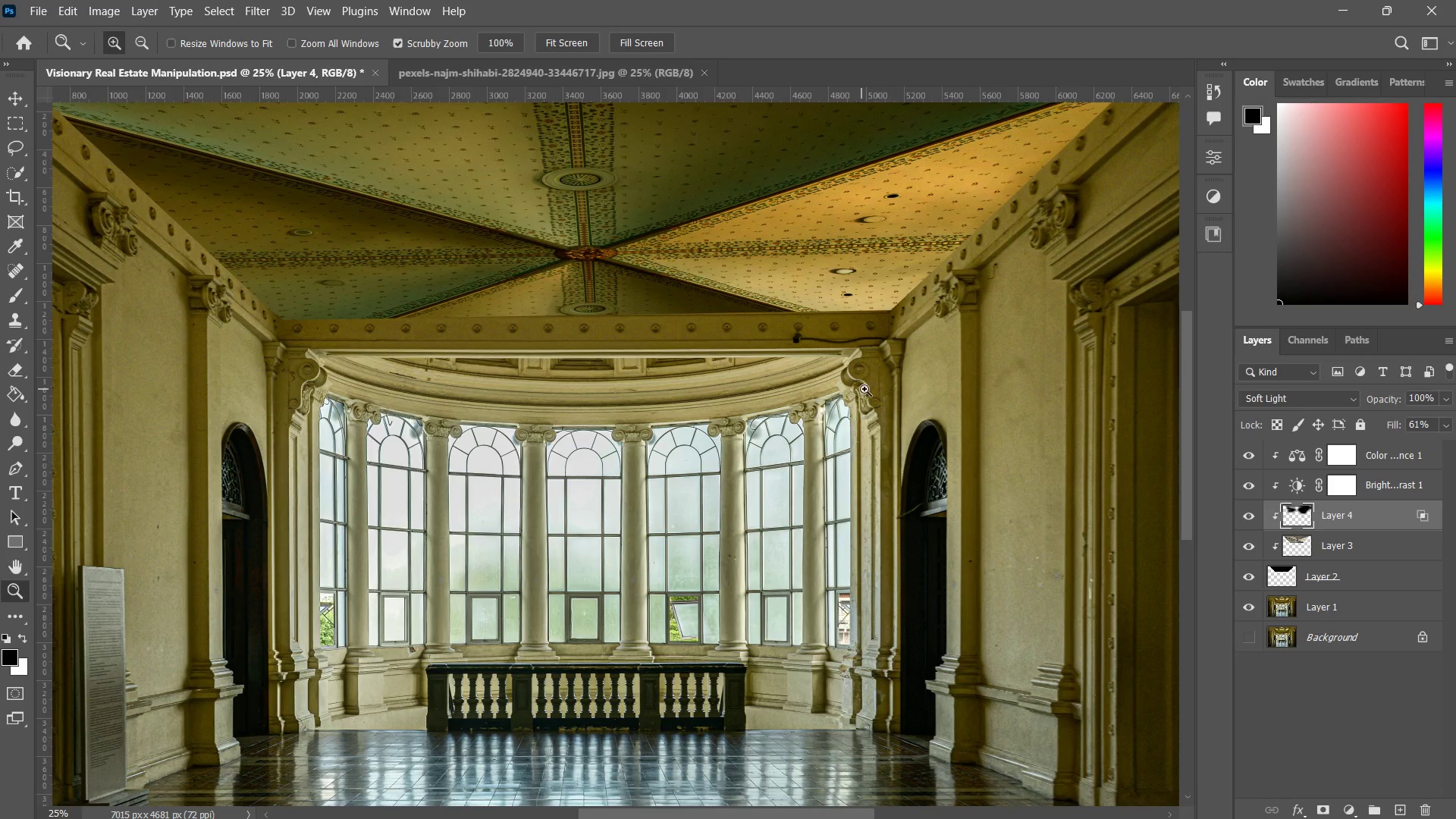 
left_click_drag(start_coordinate=[865, 389], to_coordinate=[858, 422])
 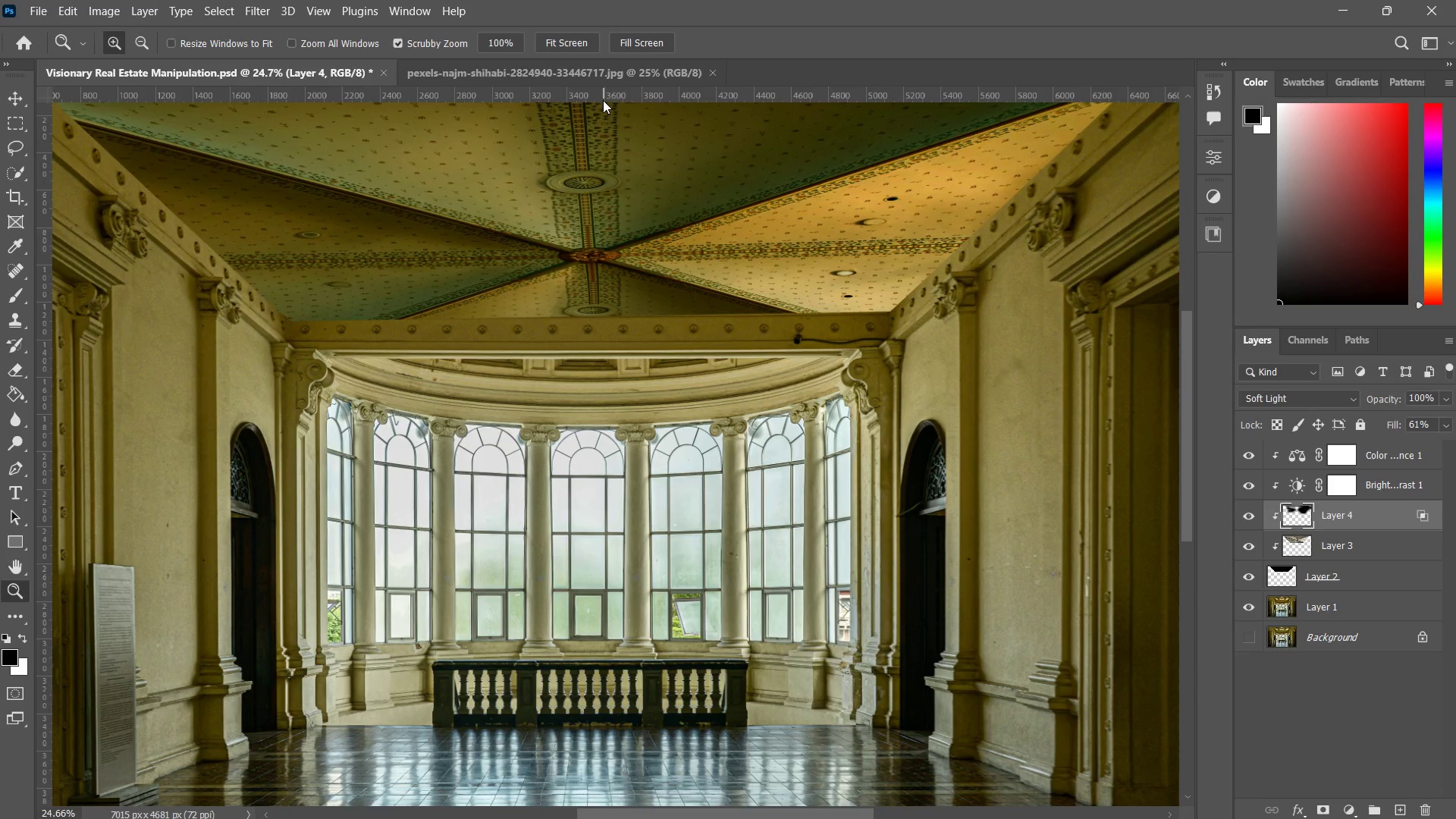 
left_click([595, 82])
 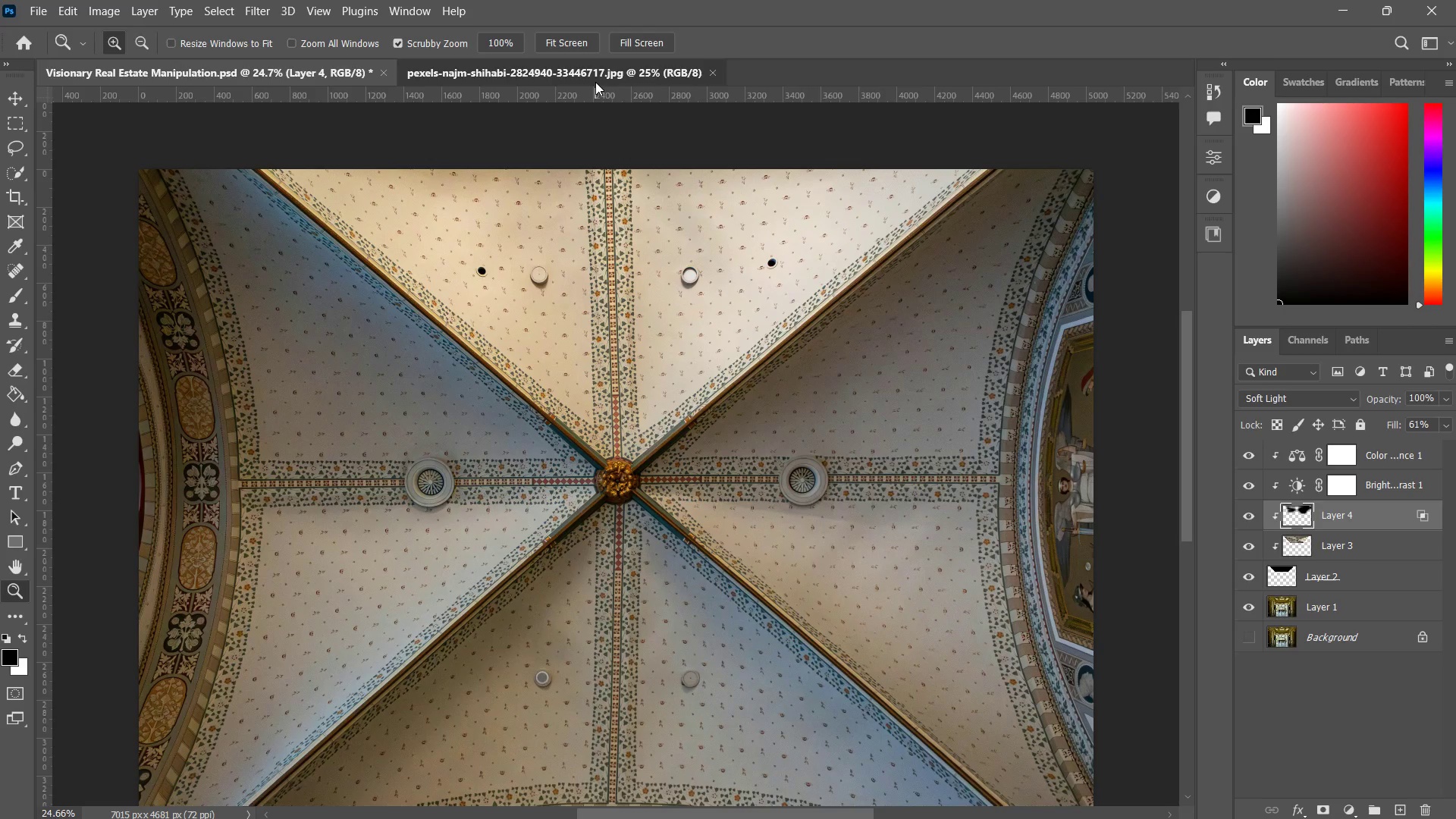 
key(Control+W)
 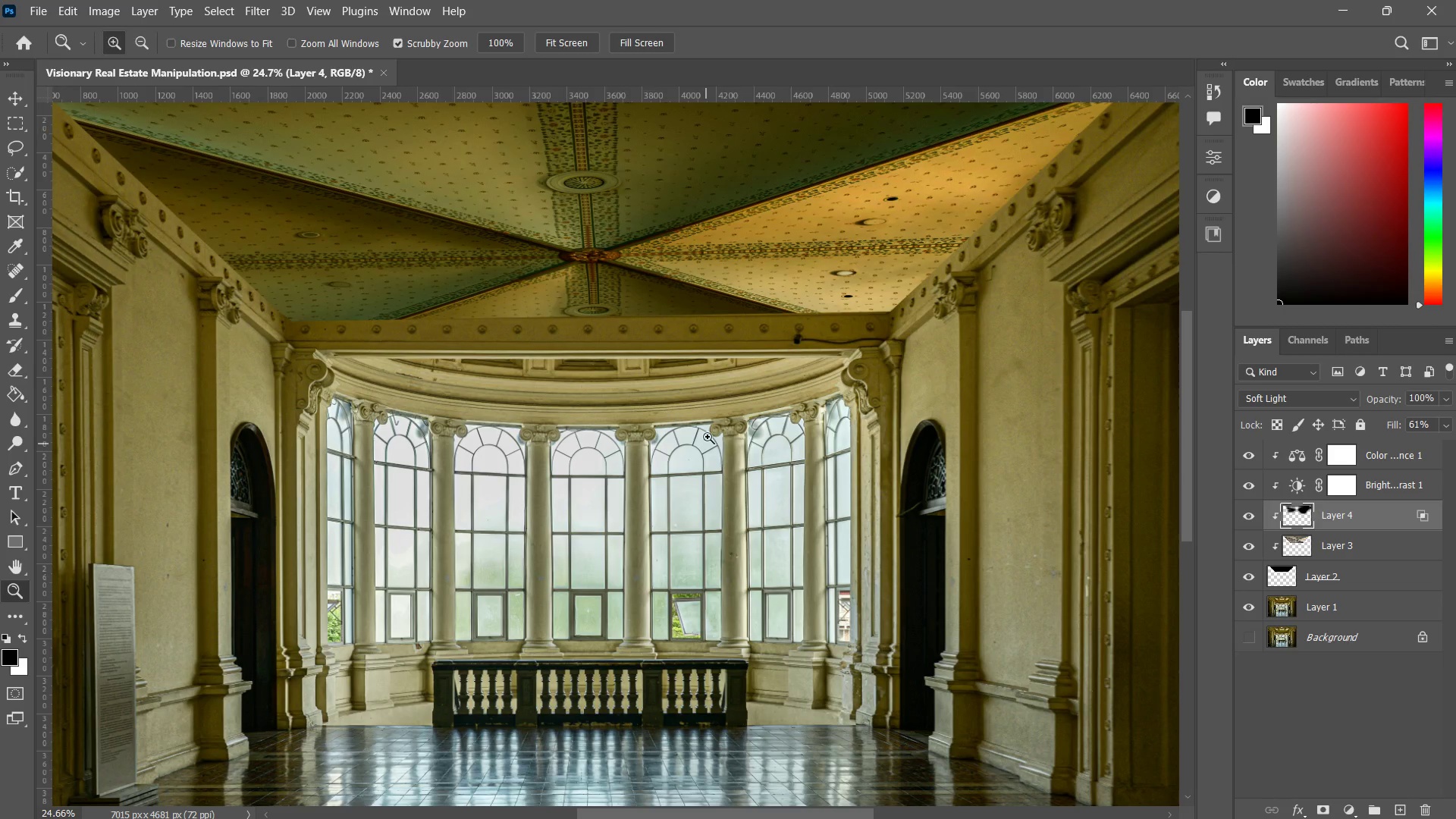 
left_click_drag(start_coordinate=[730, 419], to_coordinate=[703, 432])
 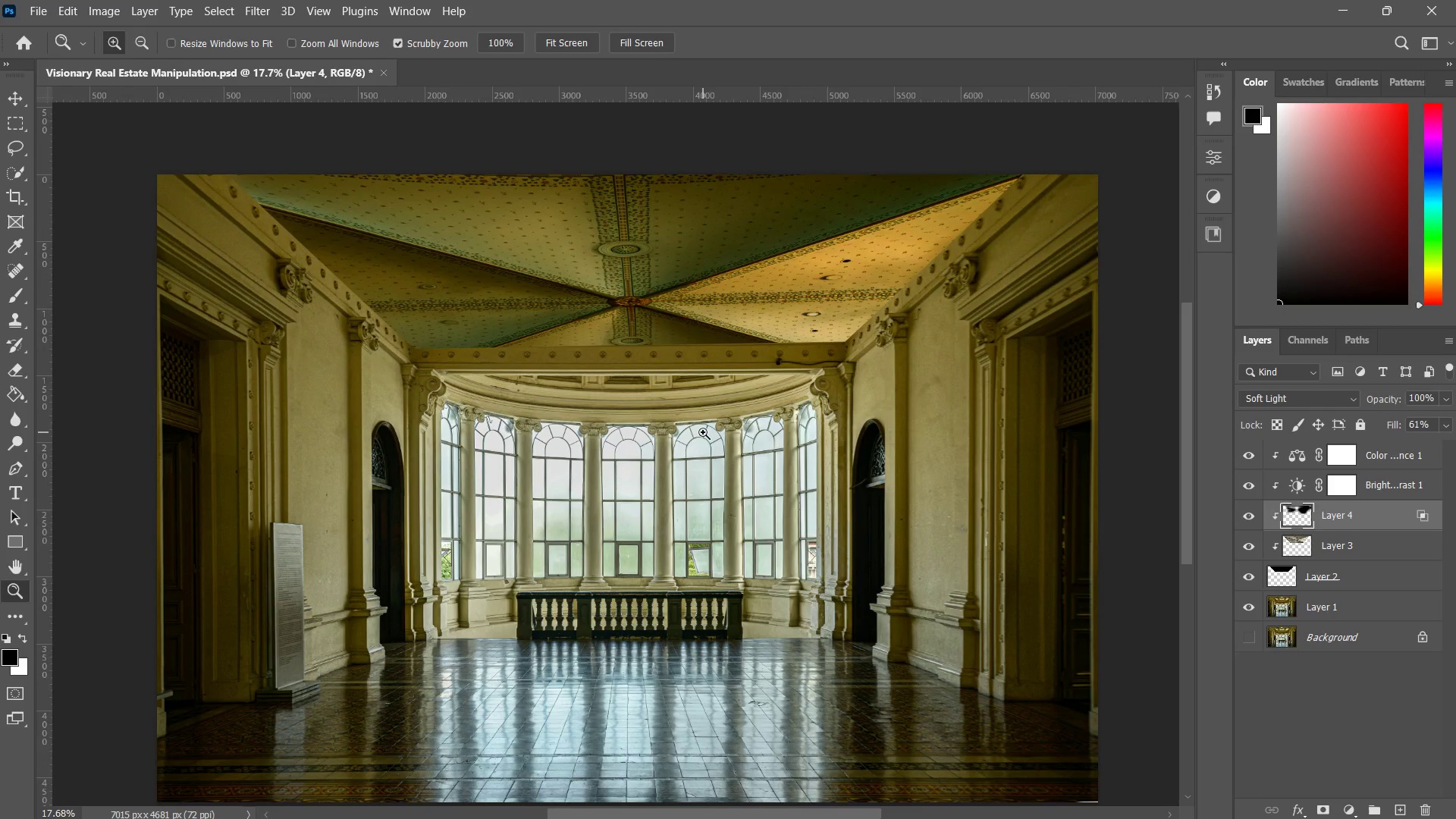 
key(Alt+Tab)
 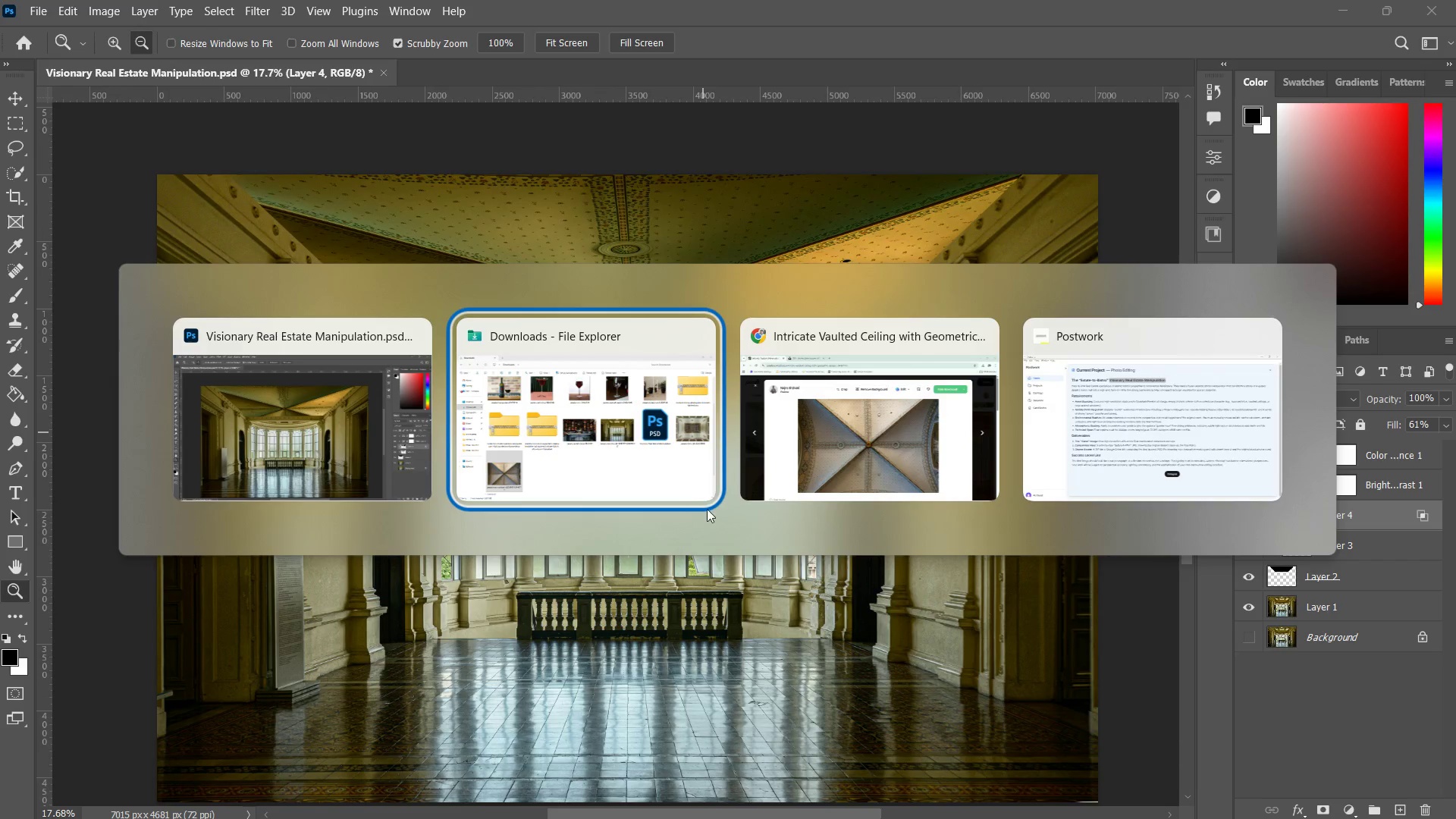 
left_click([665, 466])
 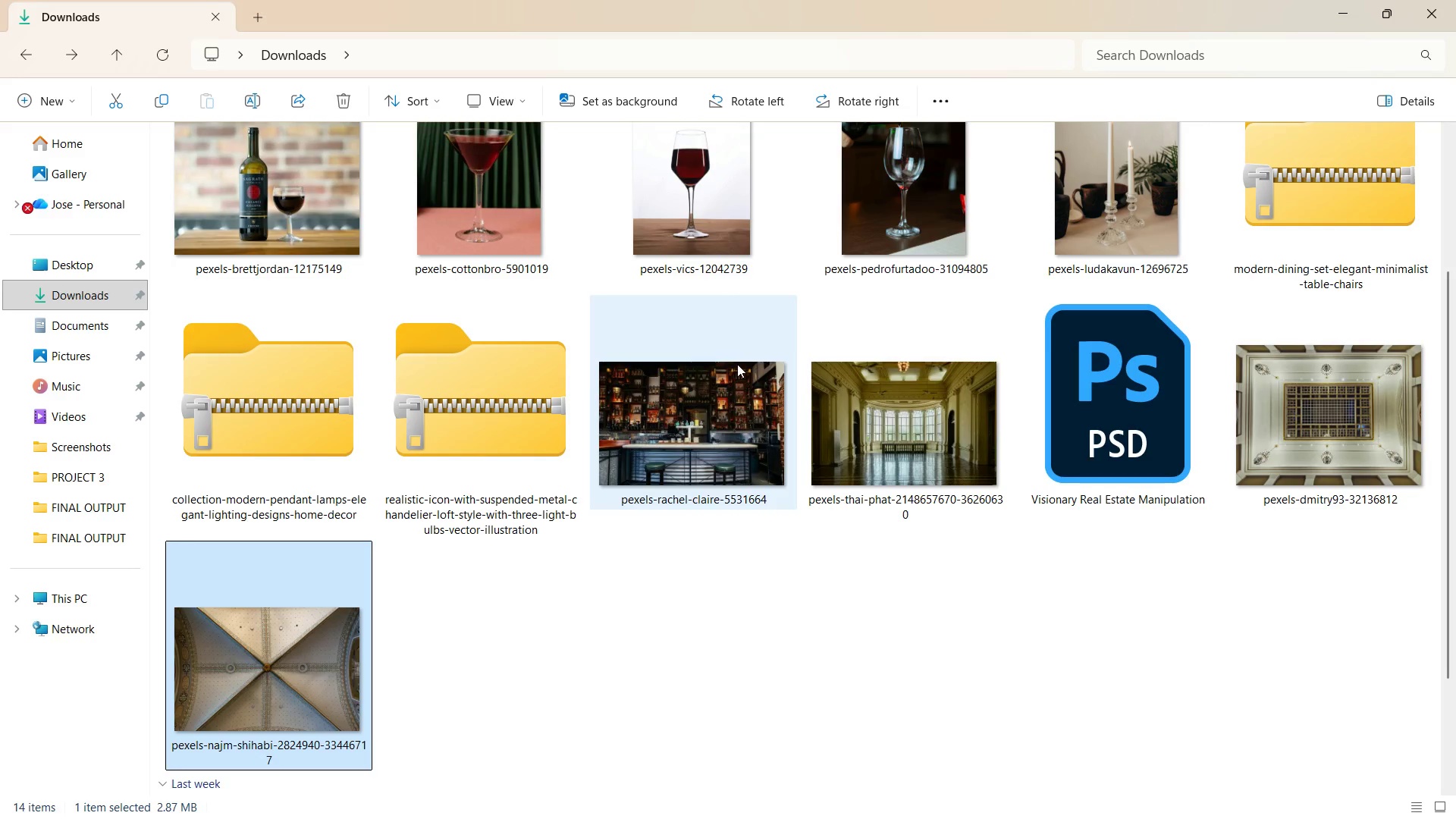 
key(Space)
 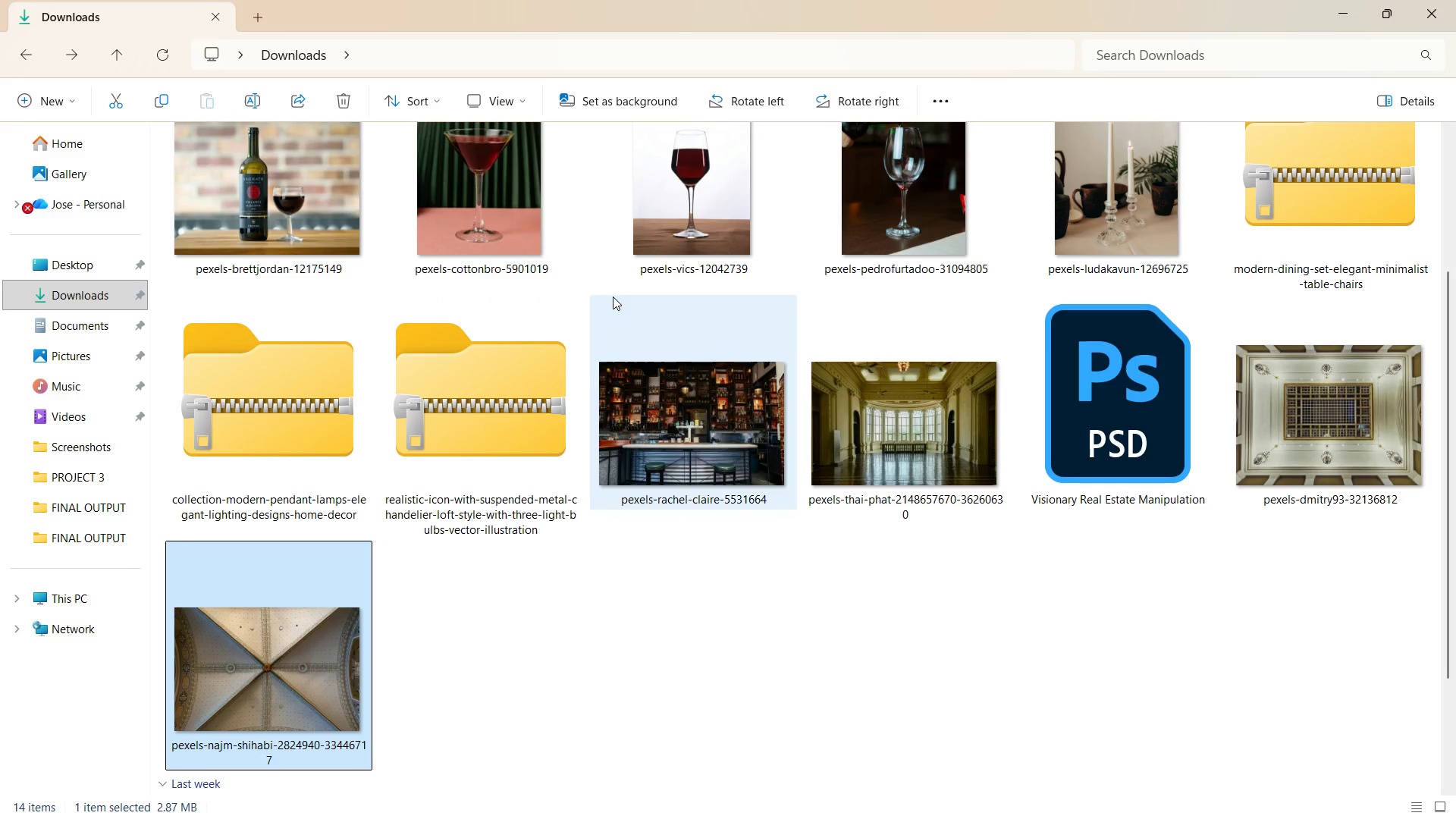 
left_click([703, 371])
 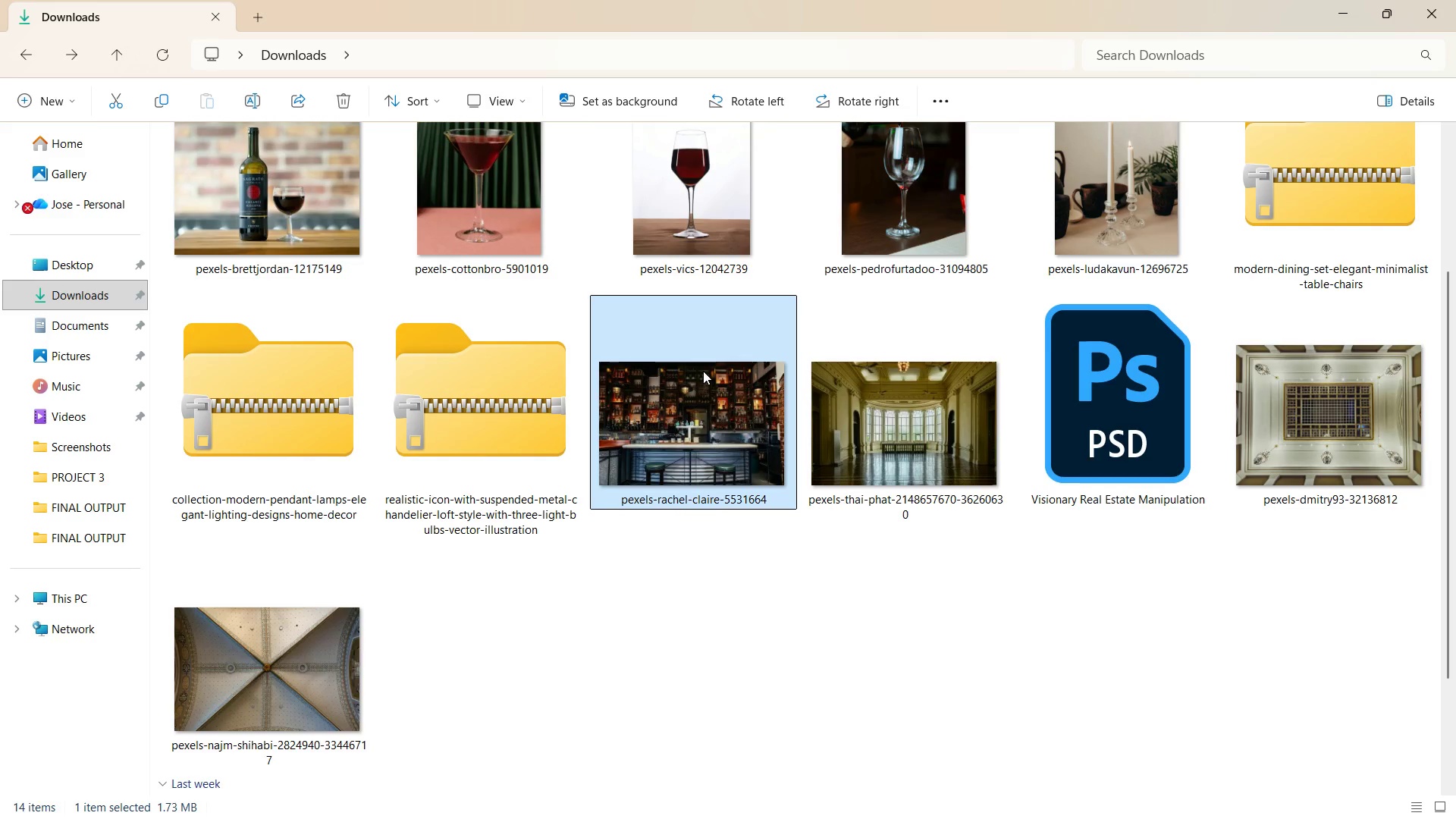 
right_click([703, 371])
 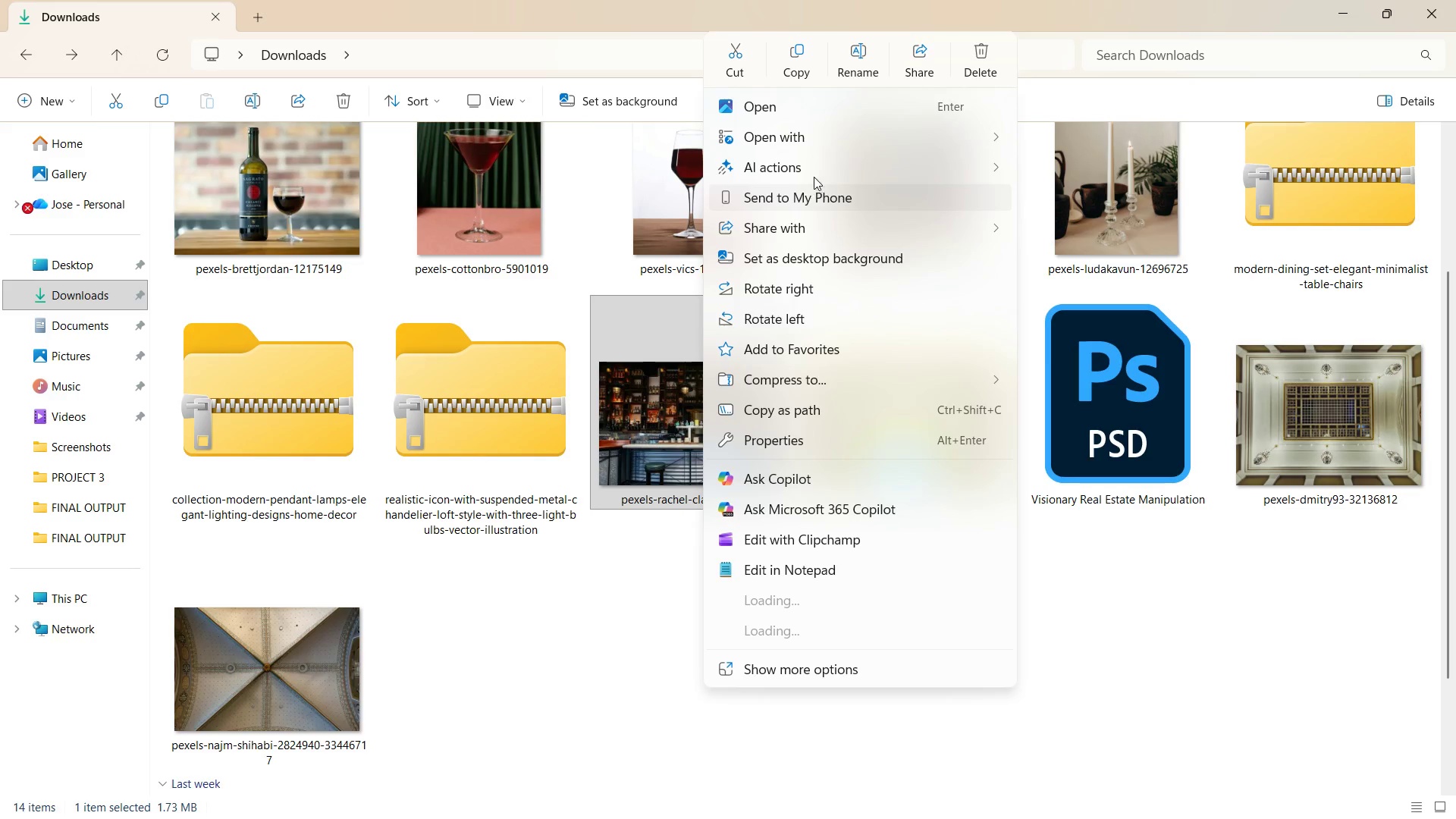 
left_click([811, 136])
 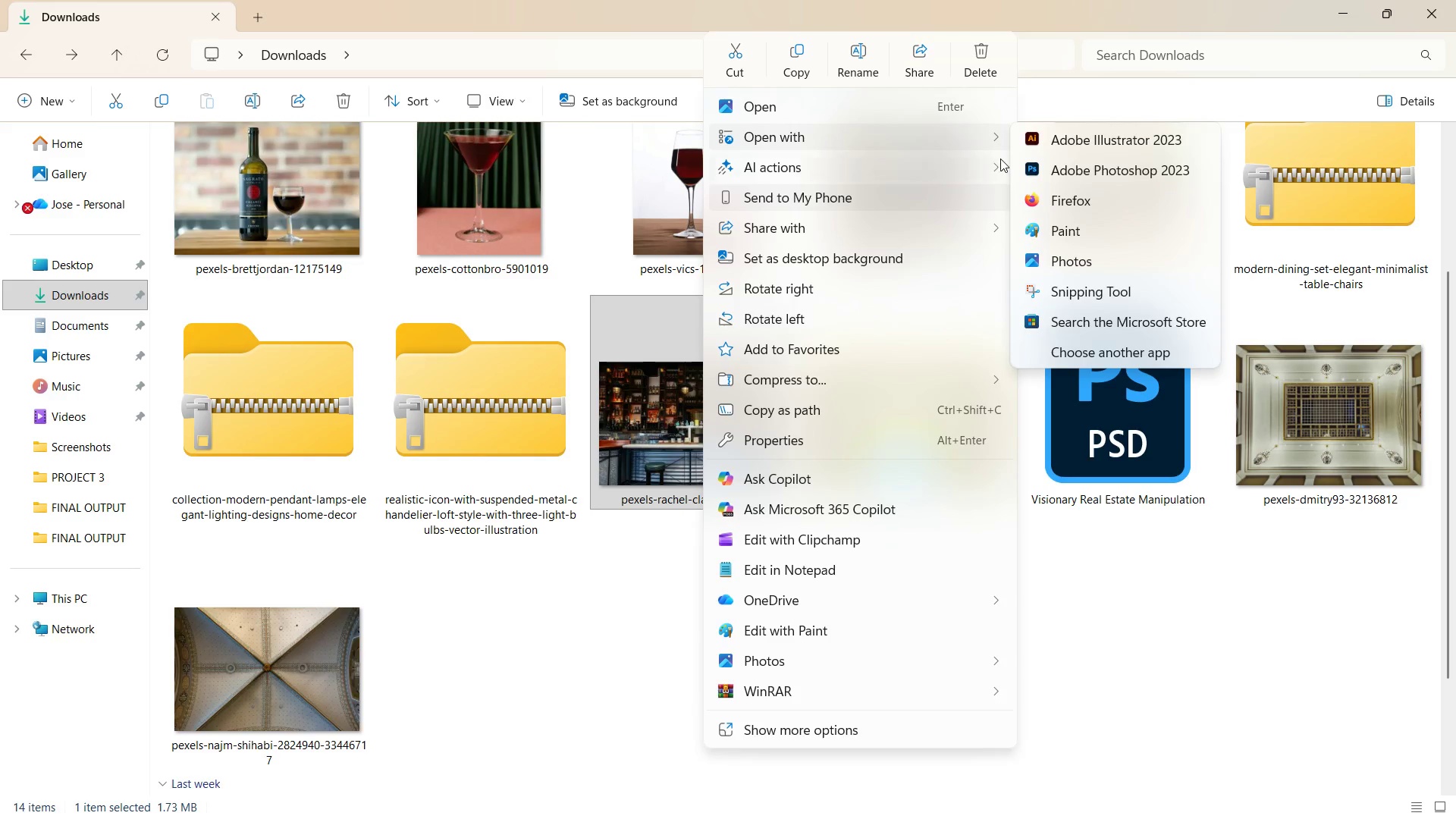 
left_click([1046, 165])
 